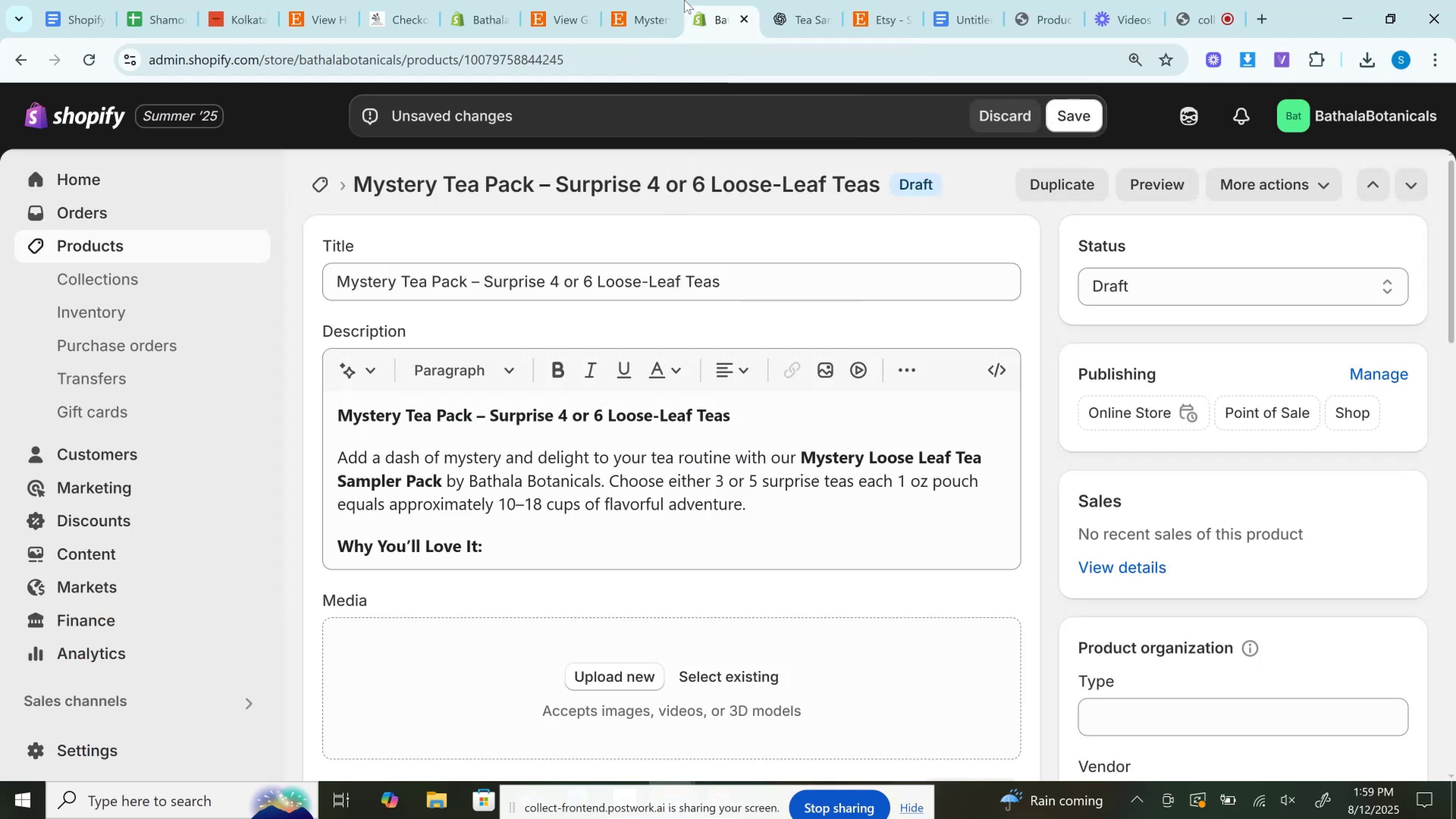 
mouse_move([647, -4])
 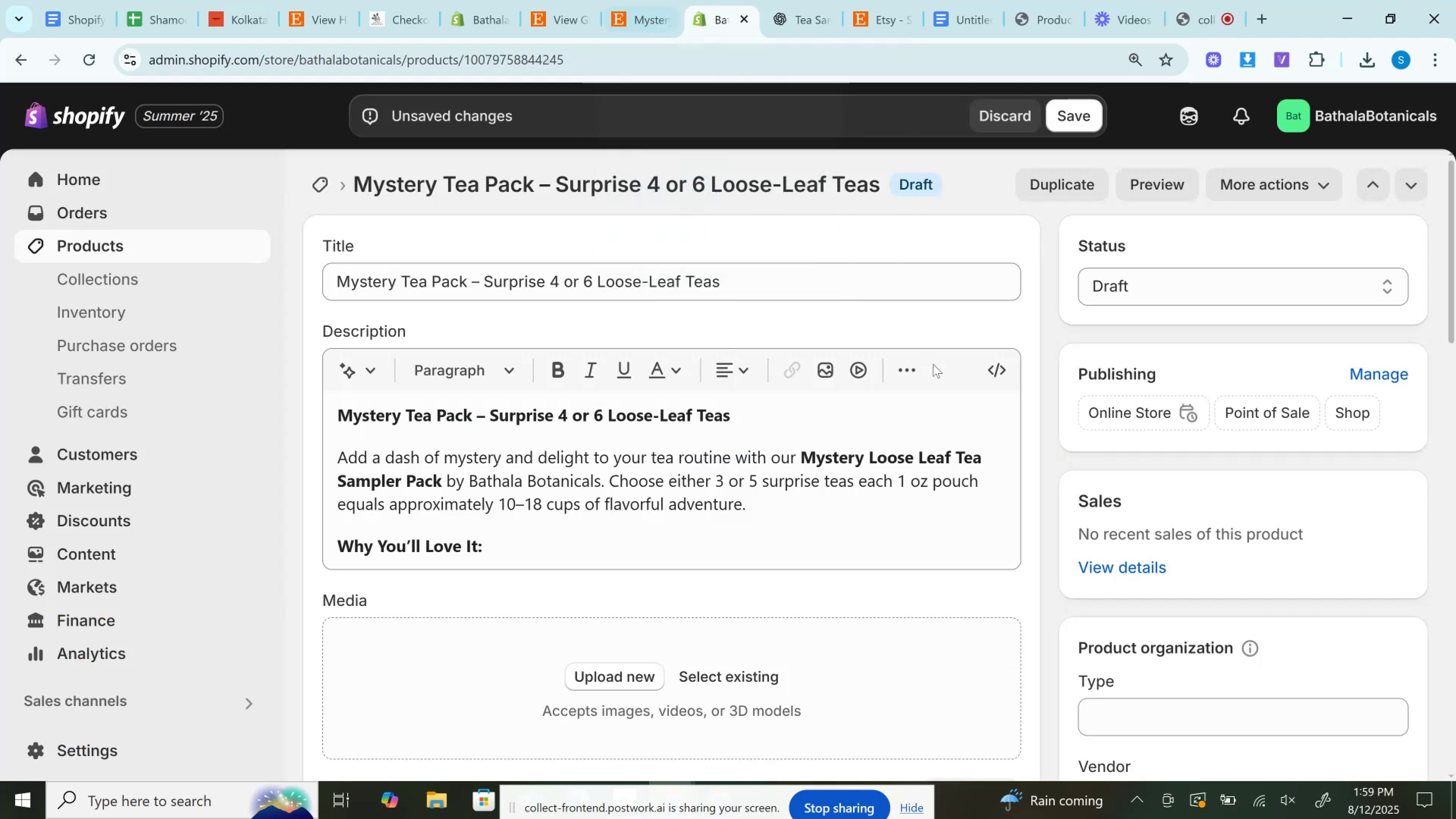 
left_click([997, 372])
 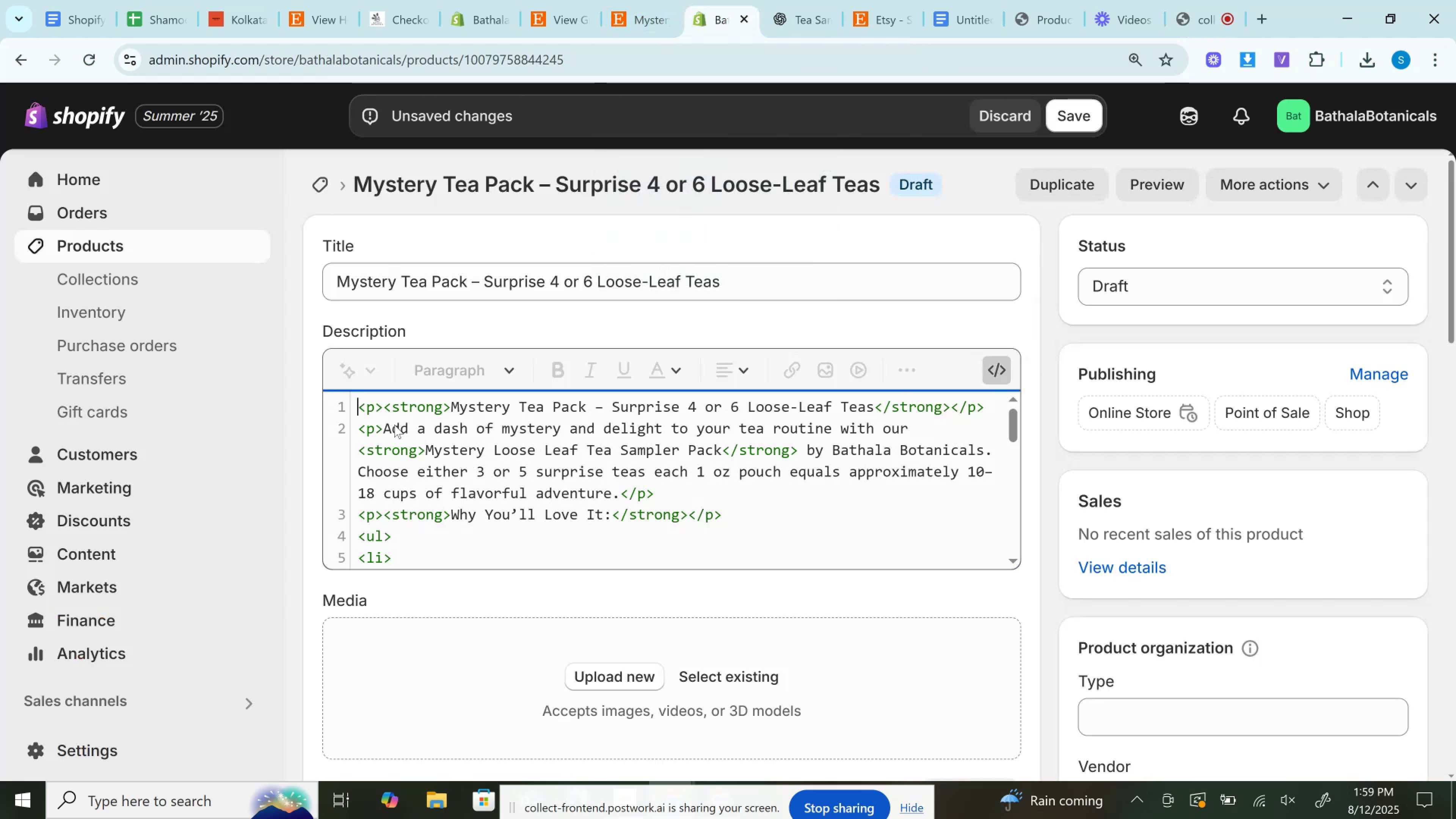 
left_click_drag(start_coordinate=[389, 428], to_coordinate=[624, 495])
 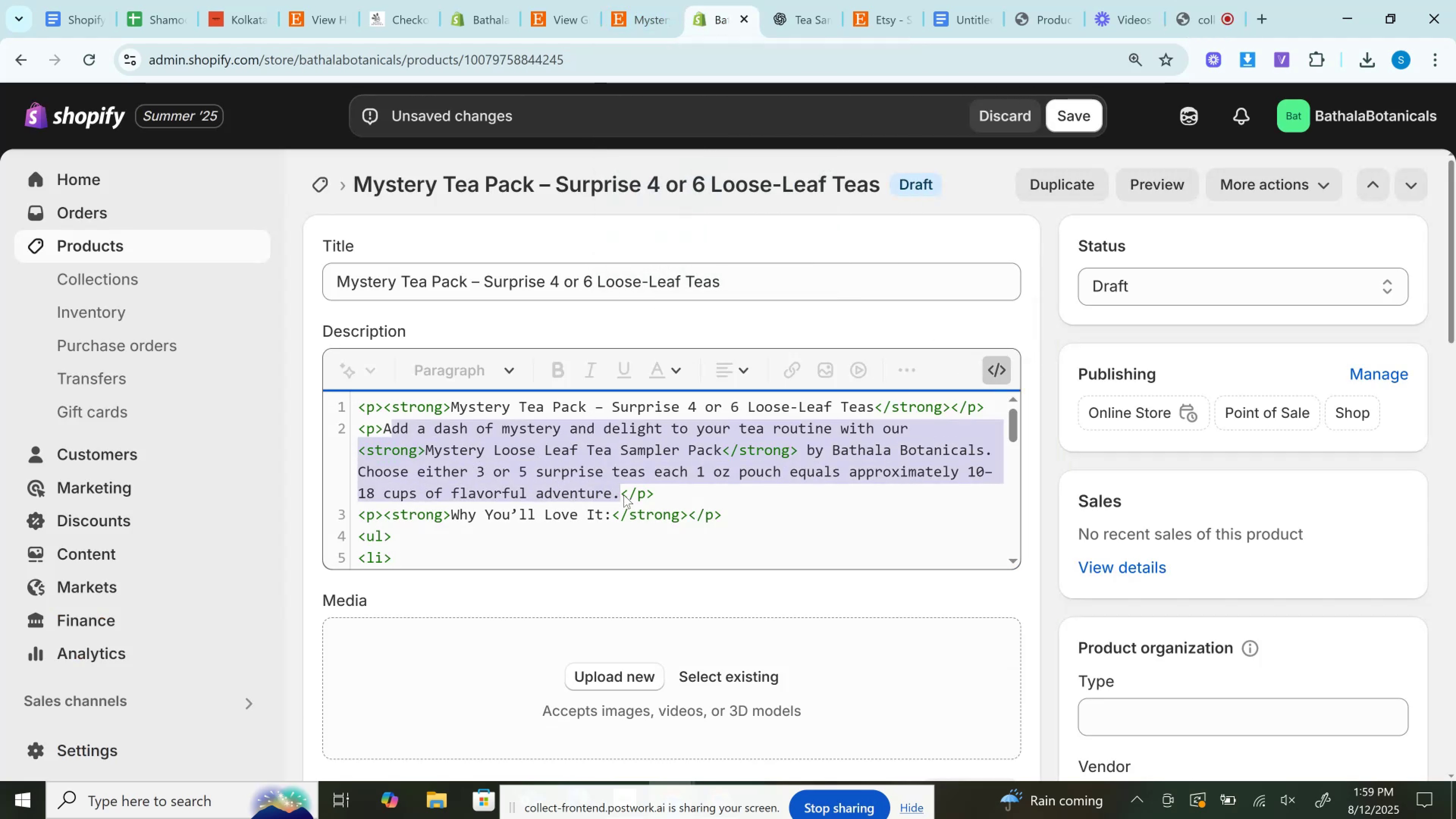 
key(Backspace)
 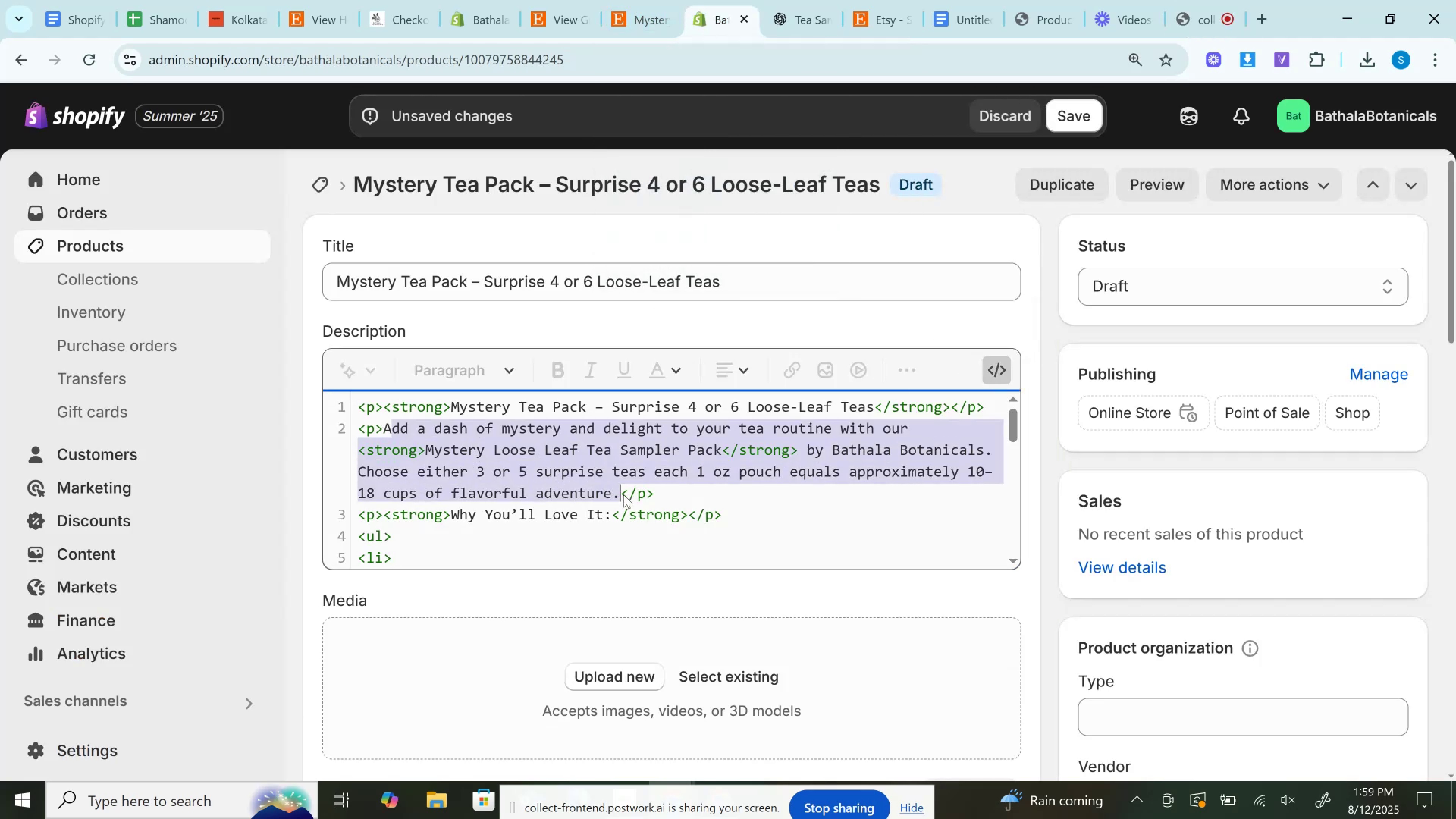 
key(Backspace)
 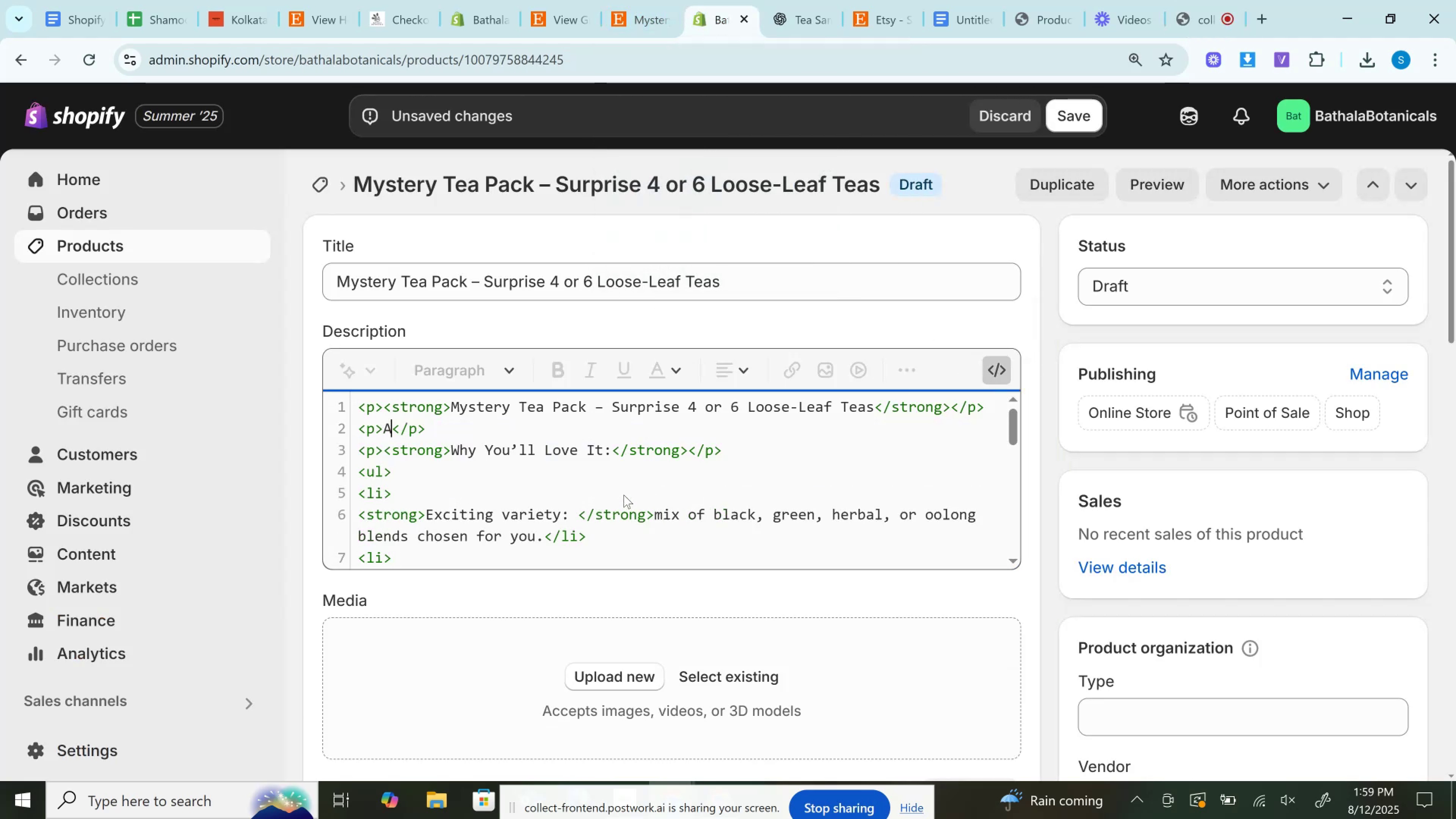 
key(Control+V)
 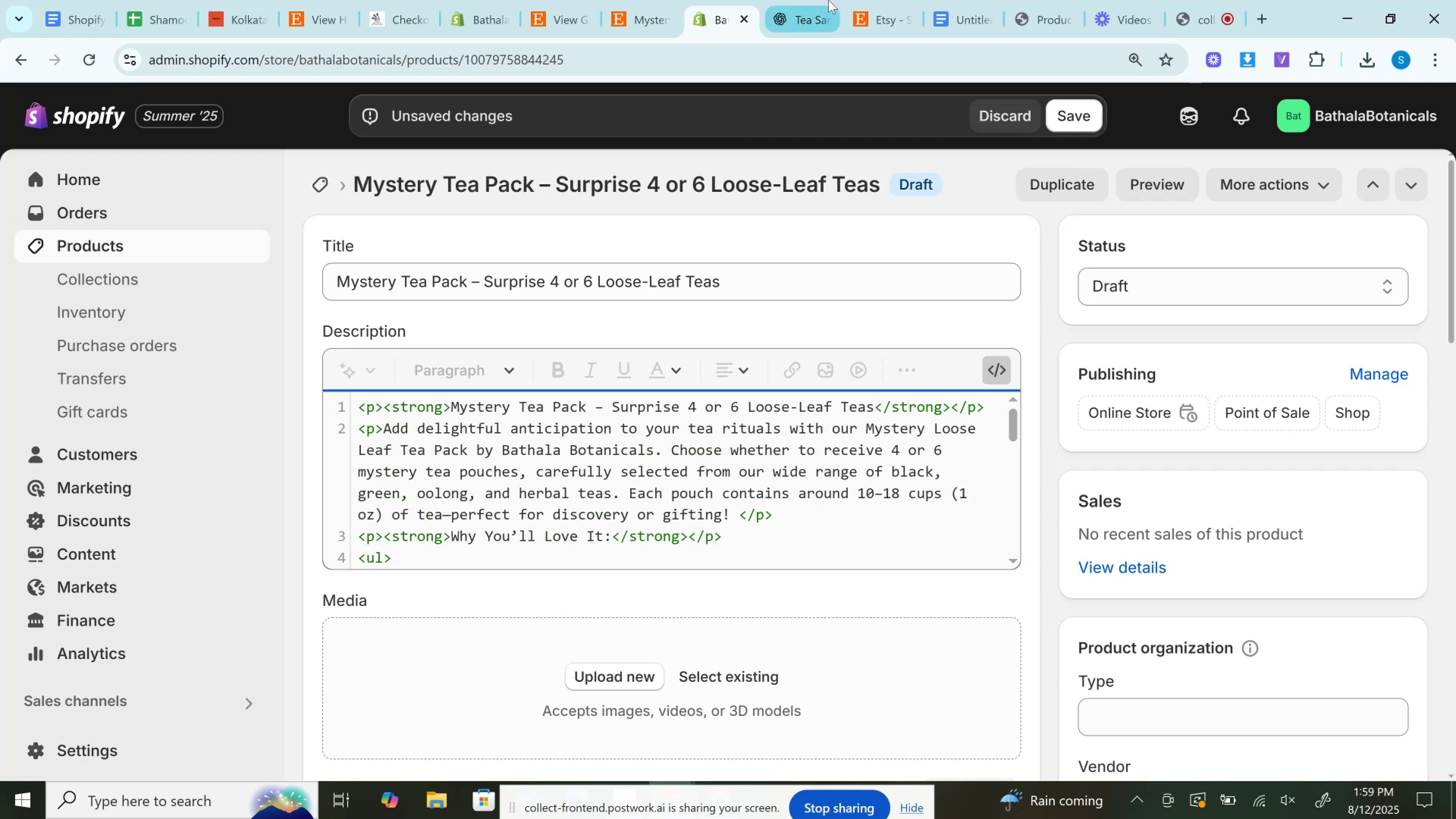 
left_click([819, 0])
 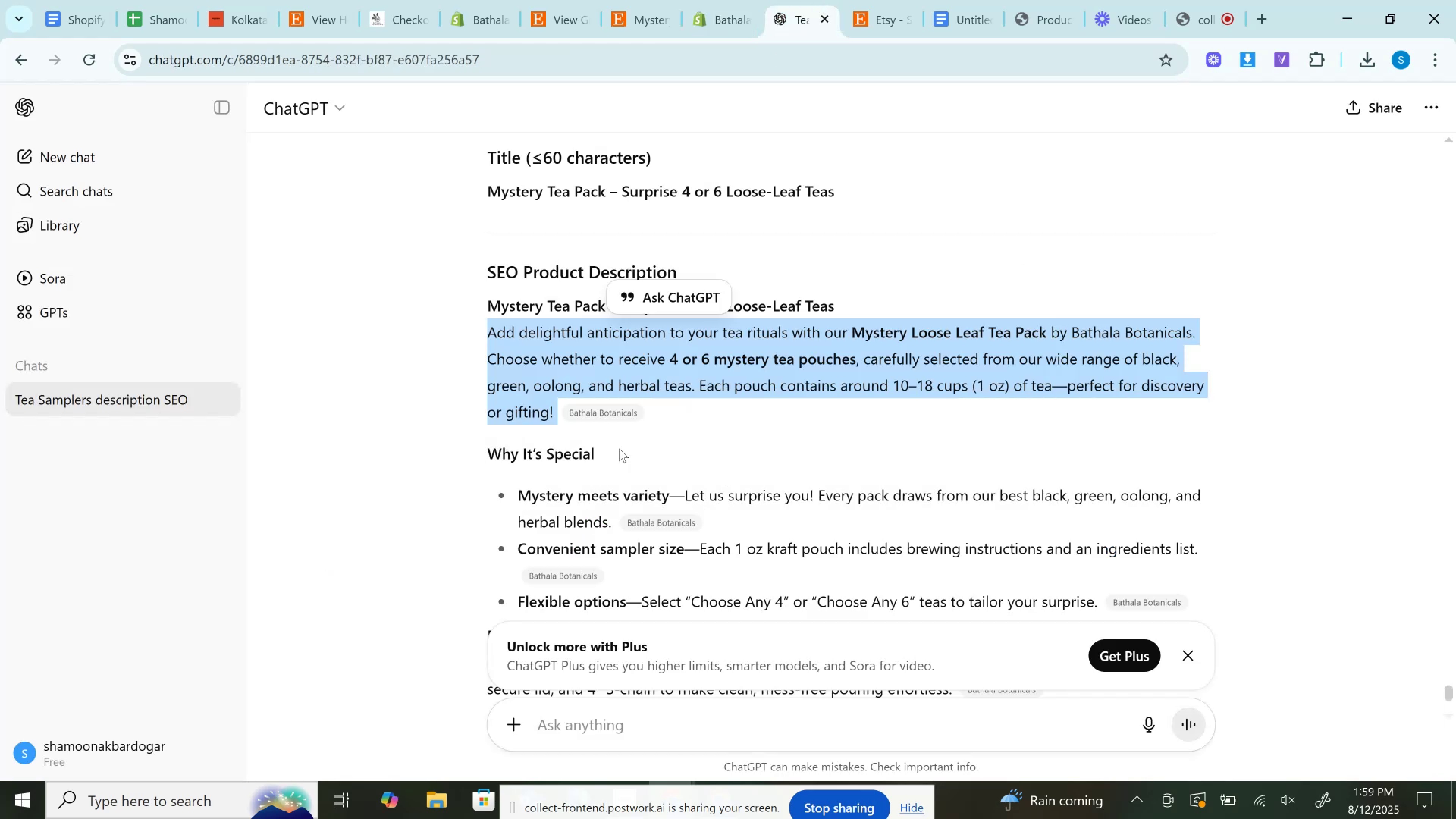 
scroll: coordinate [504, 326], scroll_direction: down, amount: 4.0
 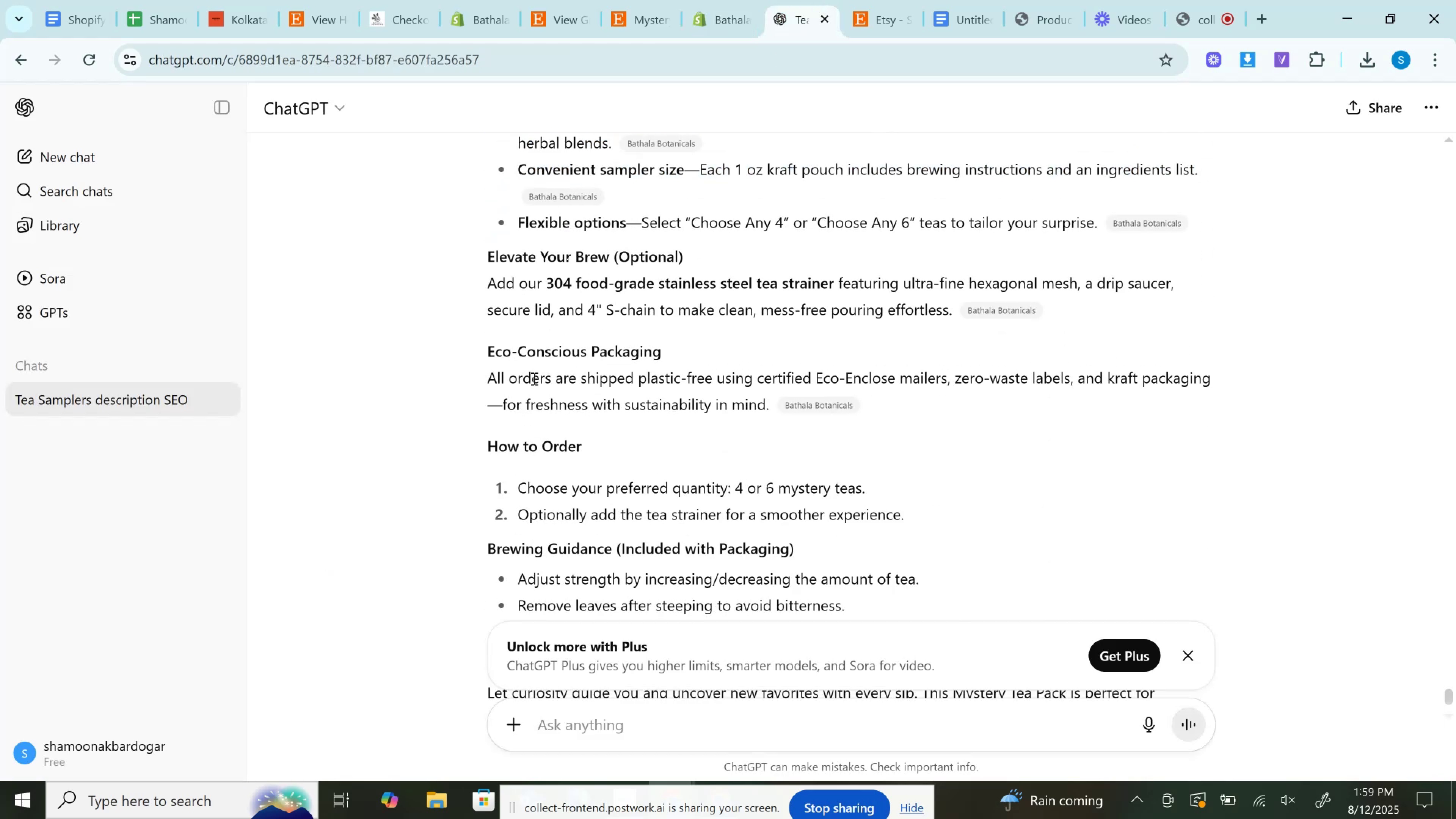 
scroll: coordinate [541, 393], scroll_direction: up, amount: 2.0
 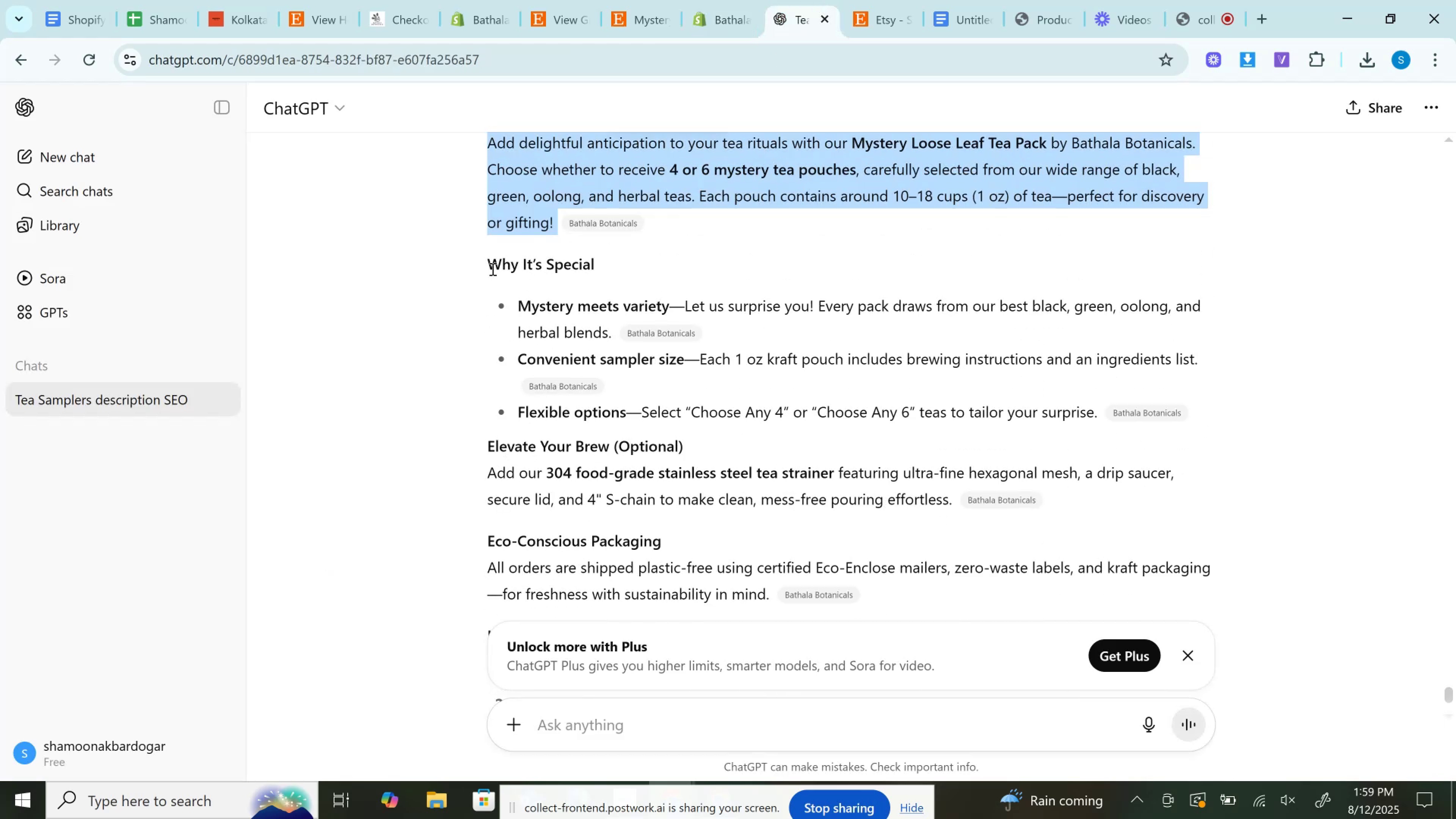 
left_click_drag(start_coordinate=[490, 262], to_coordinate=[629, 269])
 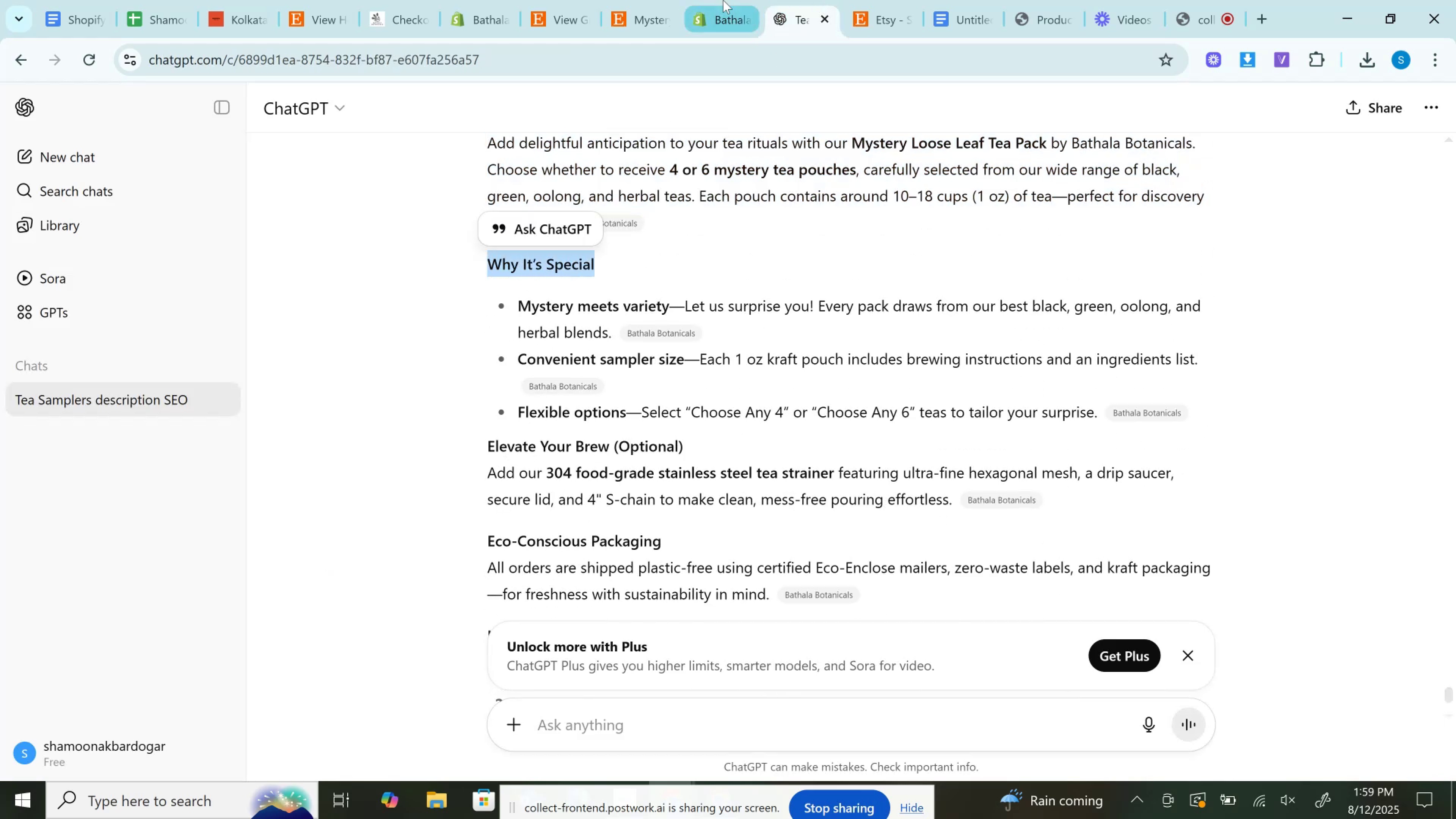 
key(Control+C)
 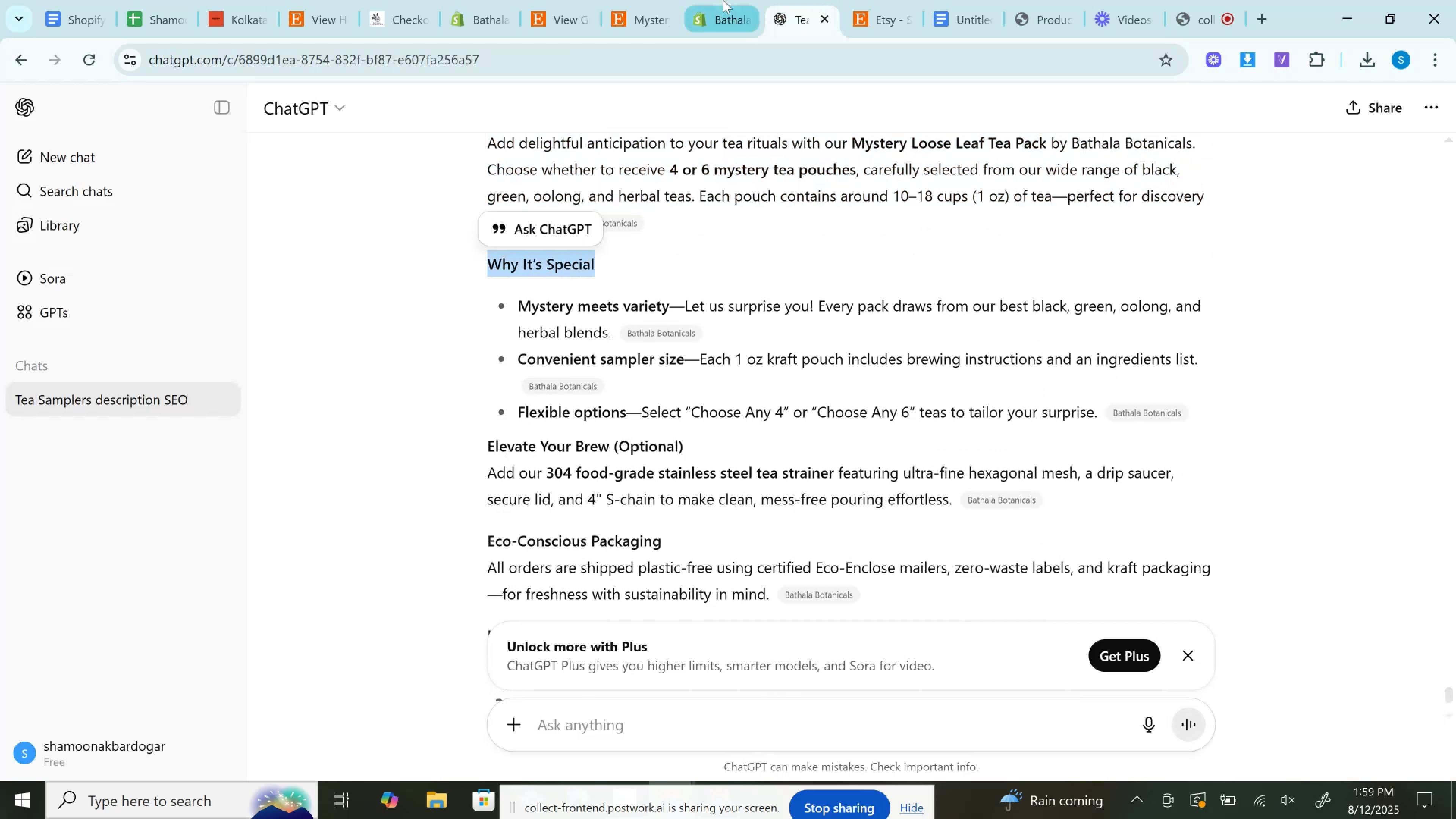 
left_click([723, 0])
 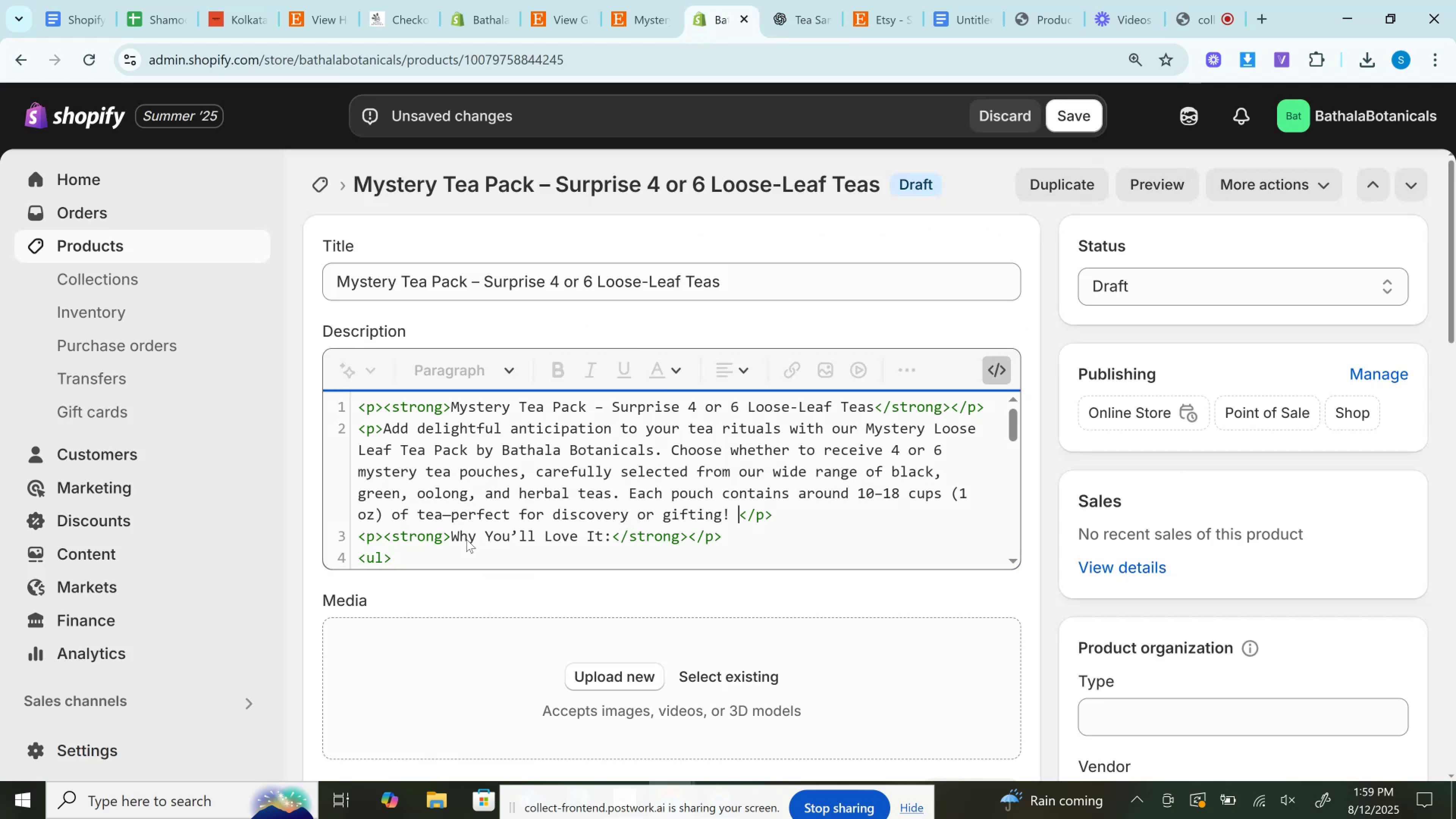 
left_click_drag(start_coordinate=[450, 538], to_coordinate=[612, 546])
 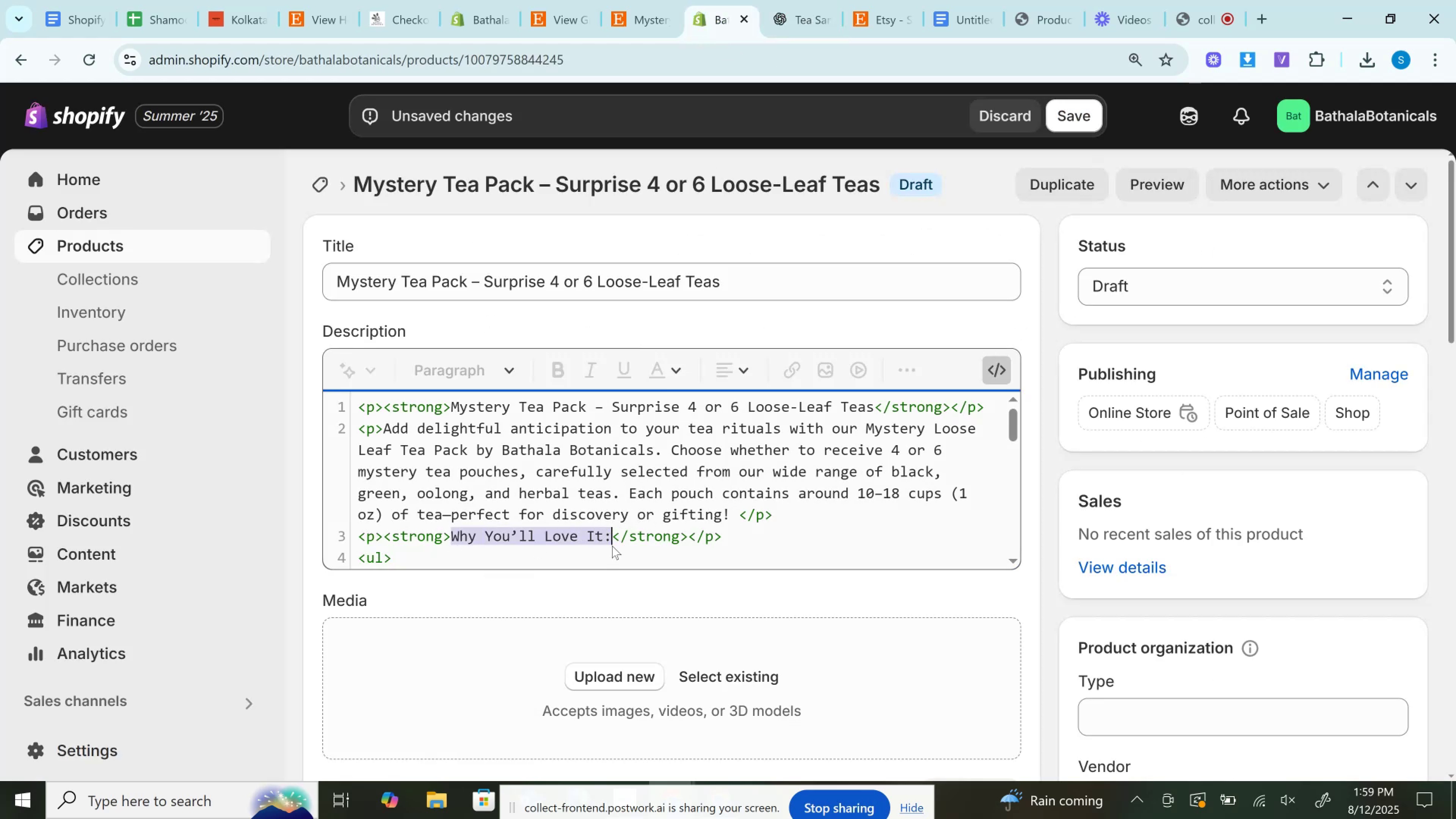 
key(Control+V)
 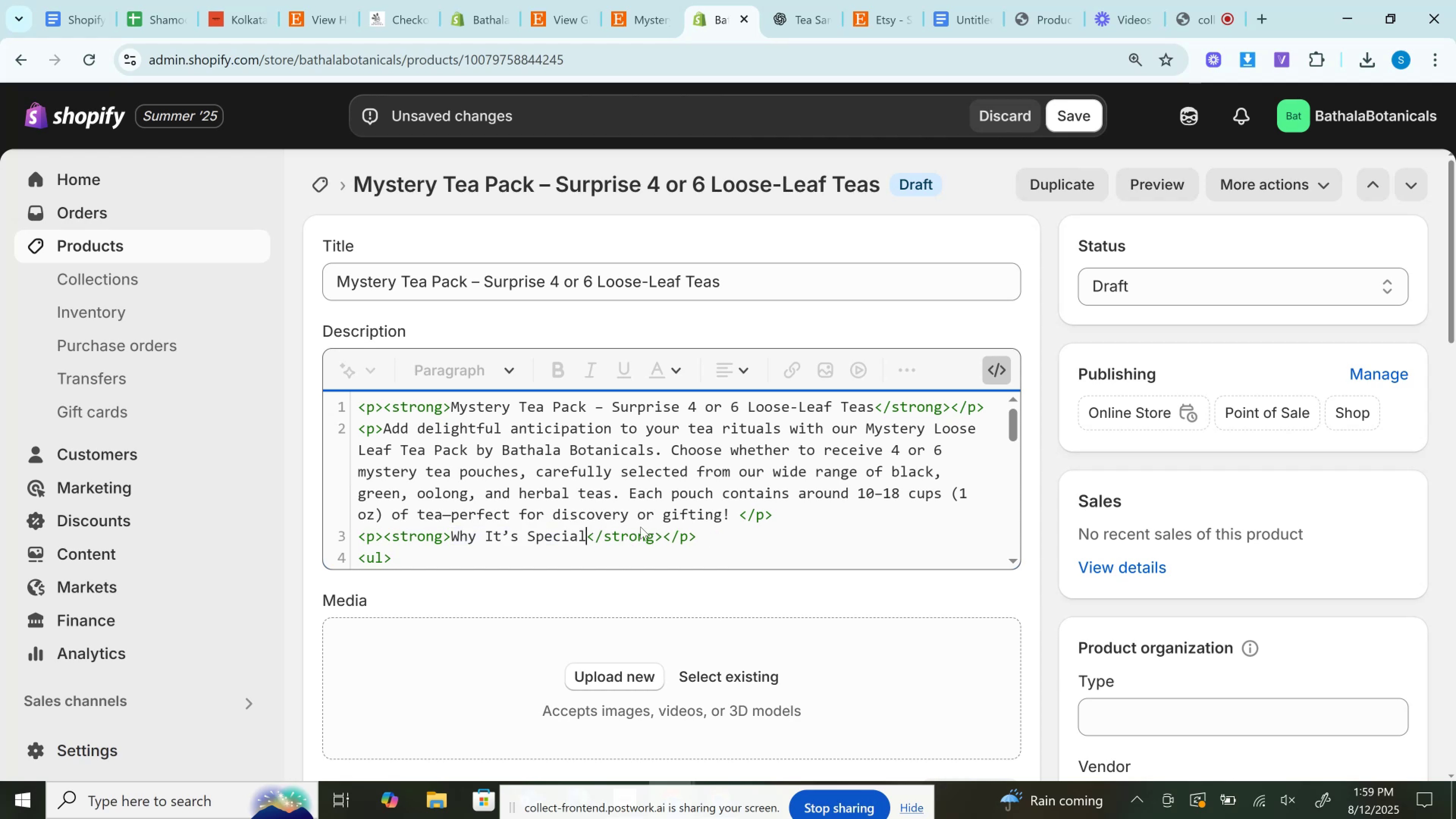 
scroll: coordinate [702, 497], scroll_direction: down, amount: 2.0
 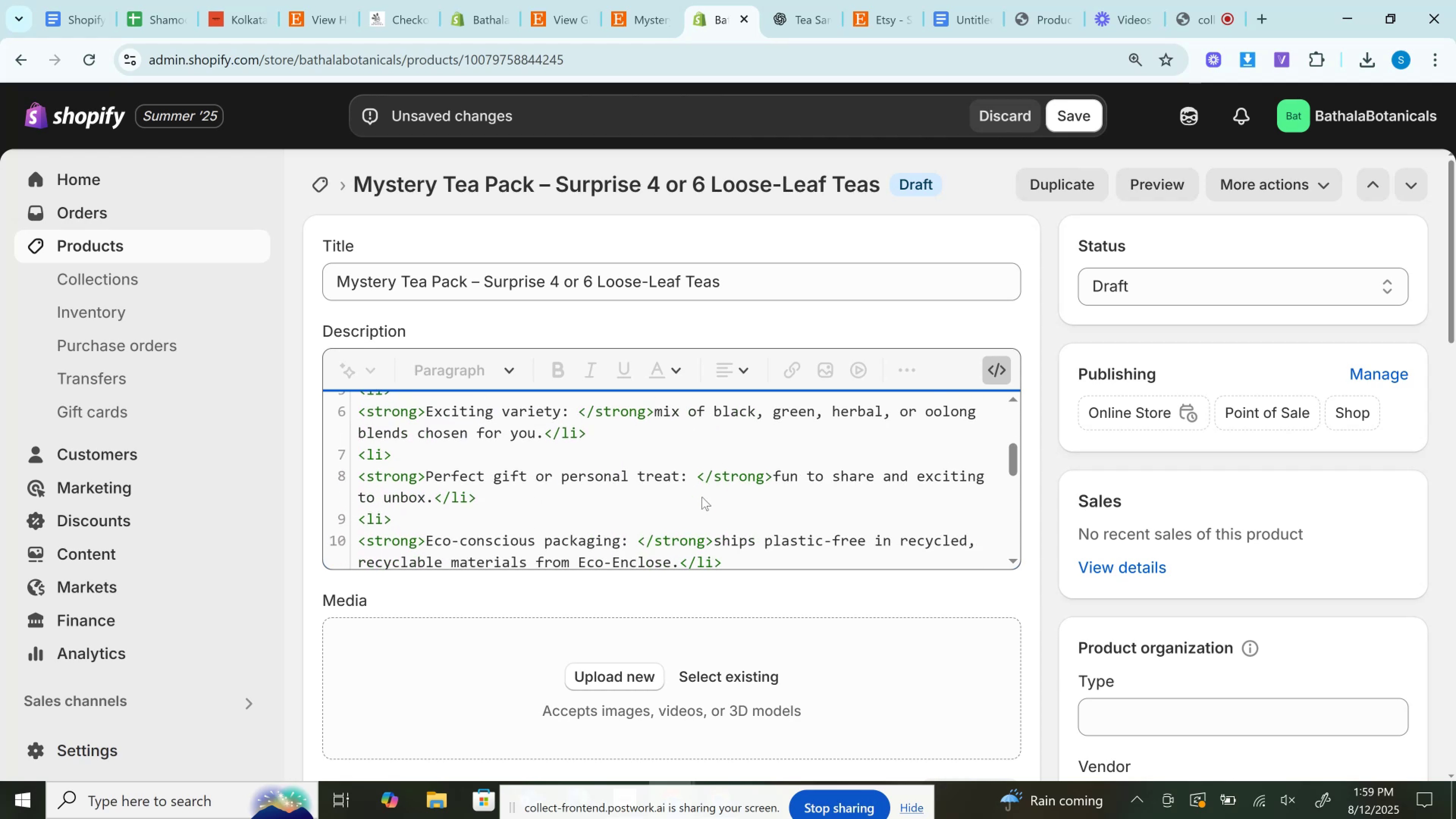 
scroll: coordinate [702, 497], scroll_direction: up, amount: 1.0
 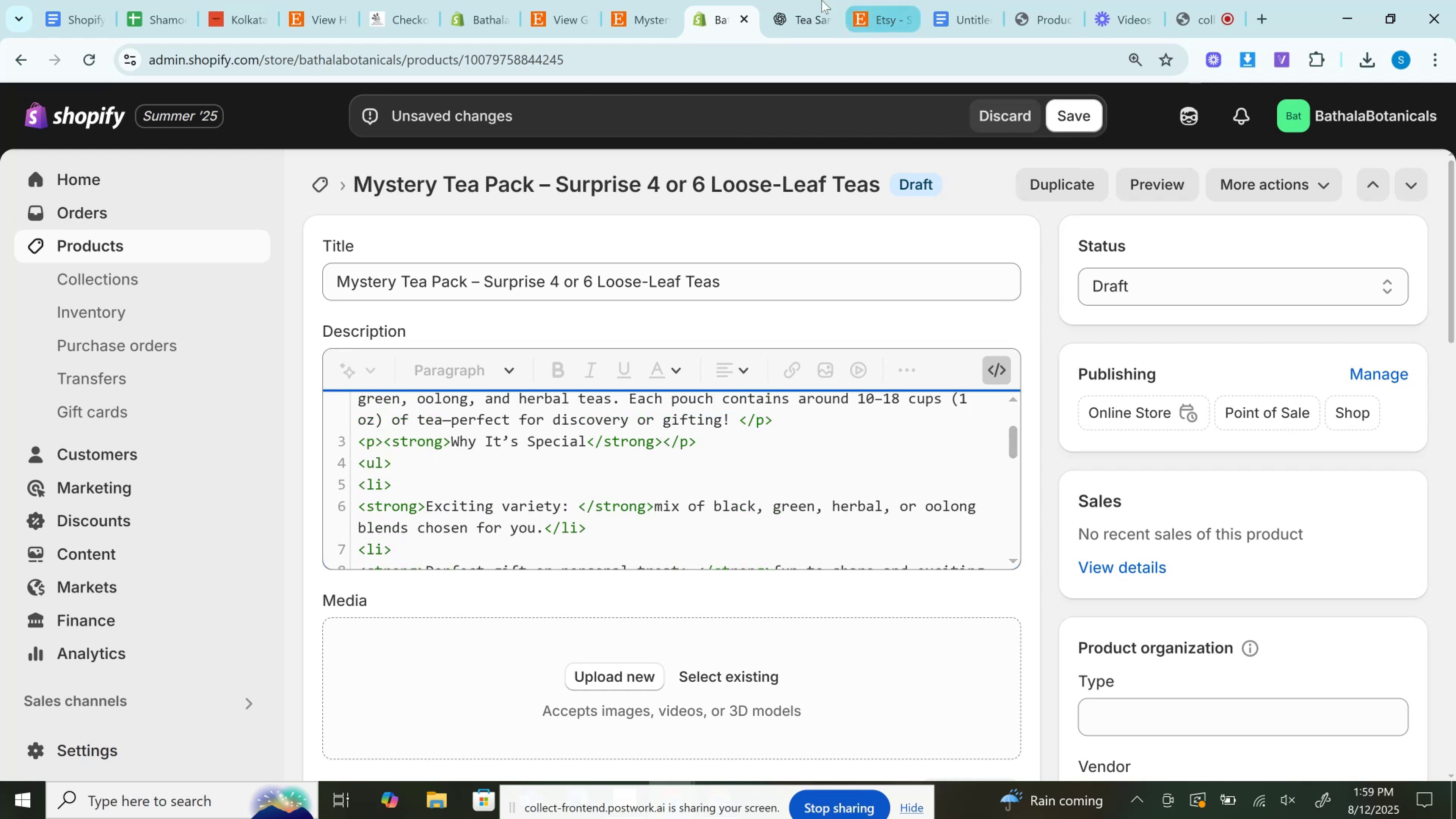 
left_click([808, 0])
 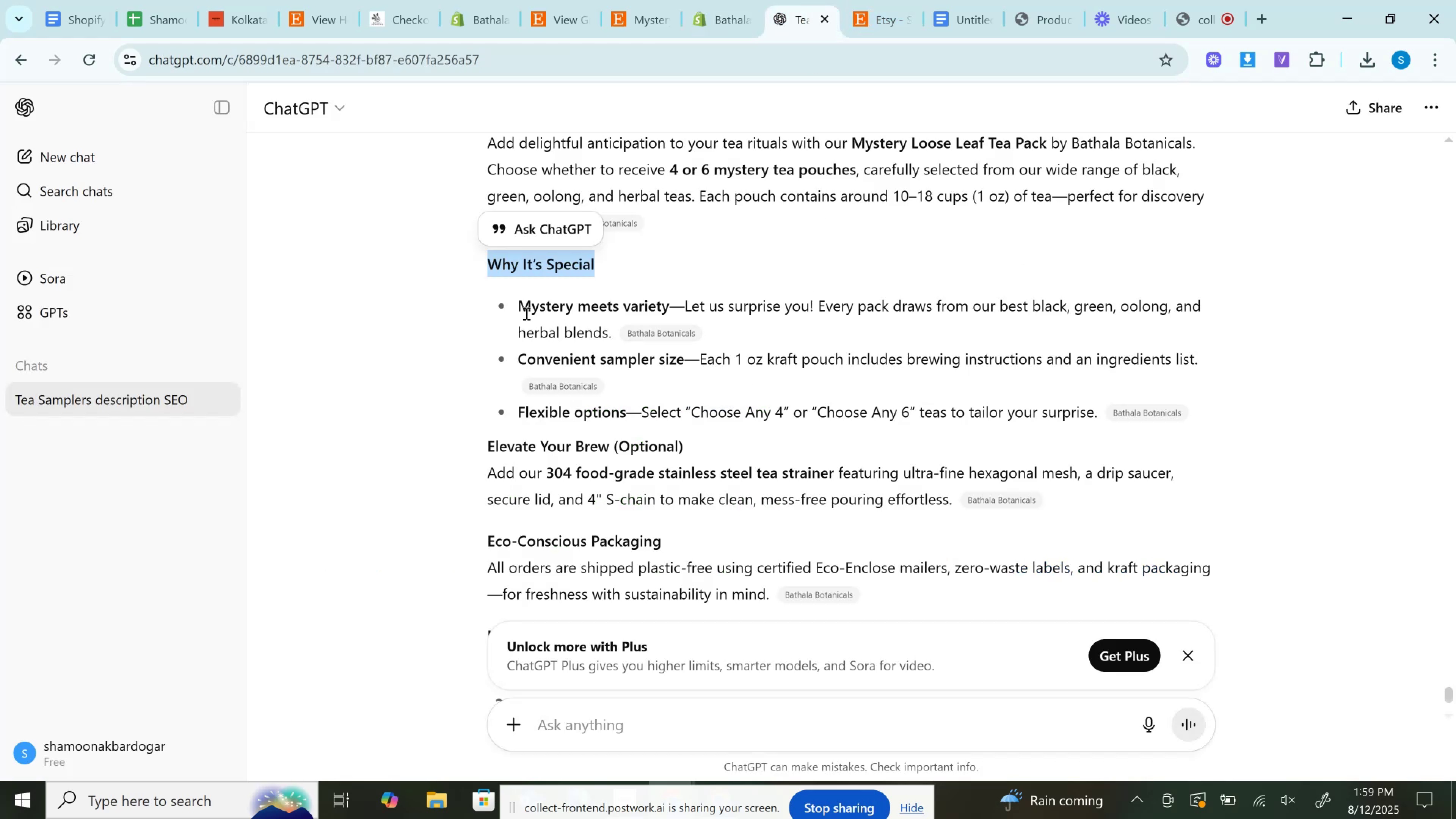 
left_click_drag(start_coordinate=[521, 305], to_coordinate=[614, 333])
 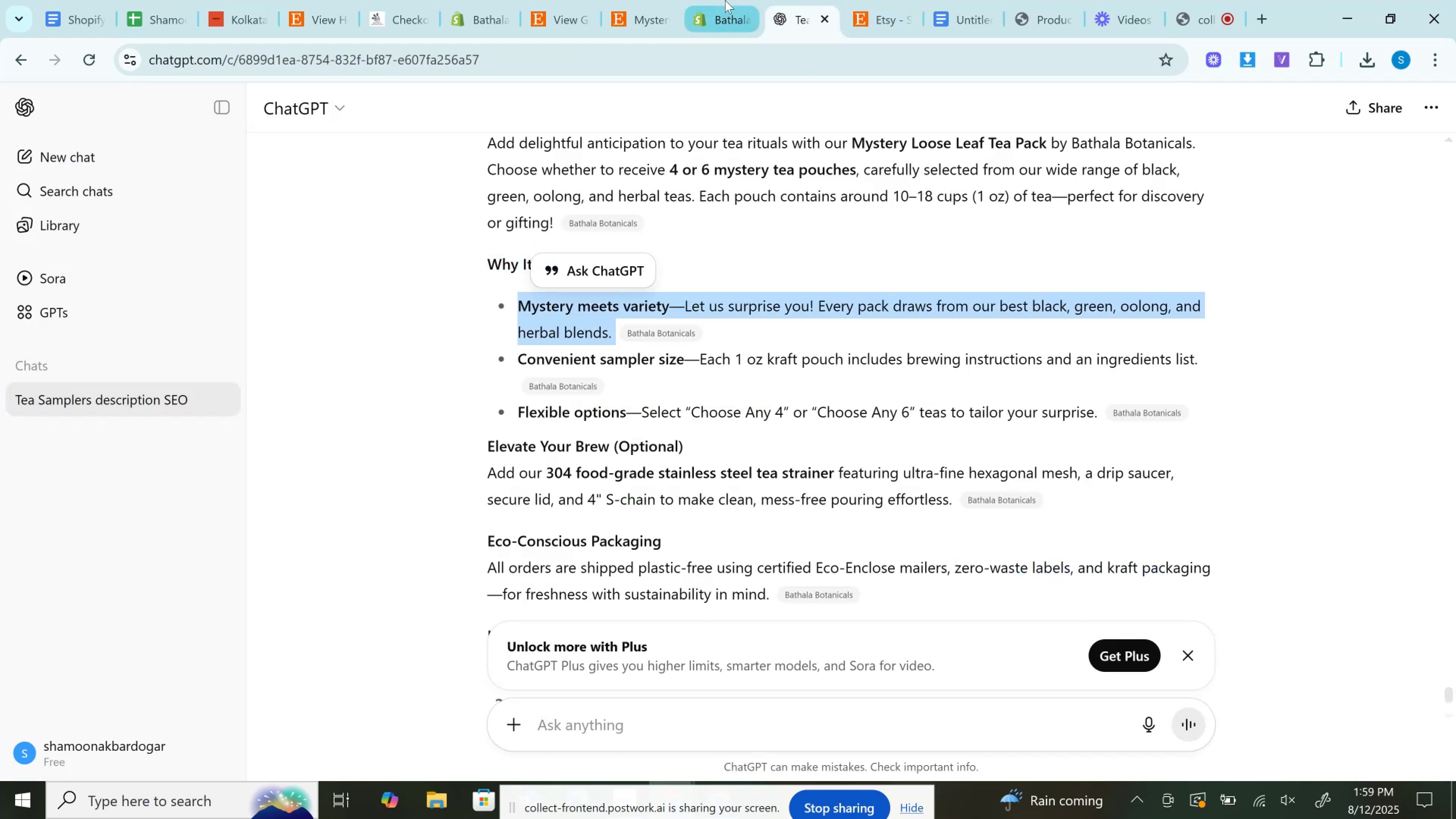 
key(Control+C)
 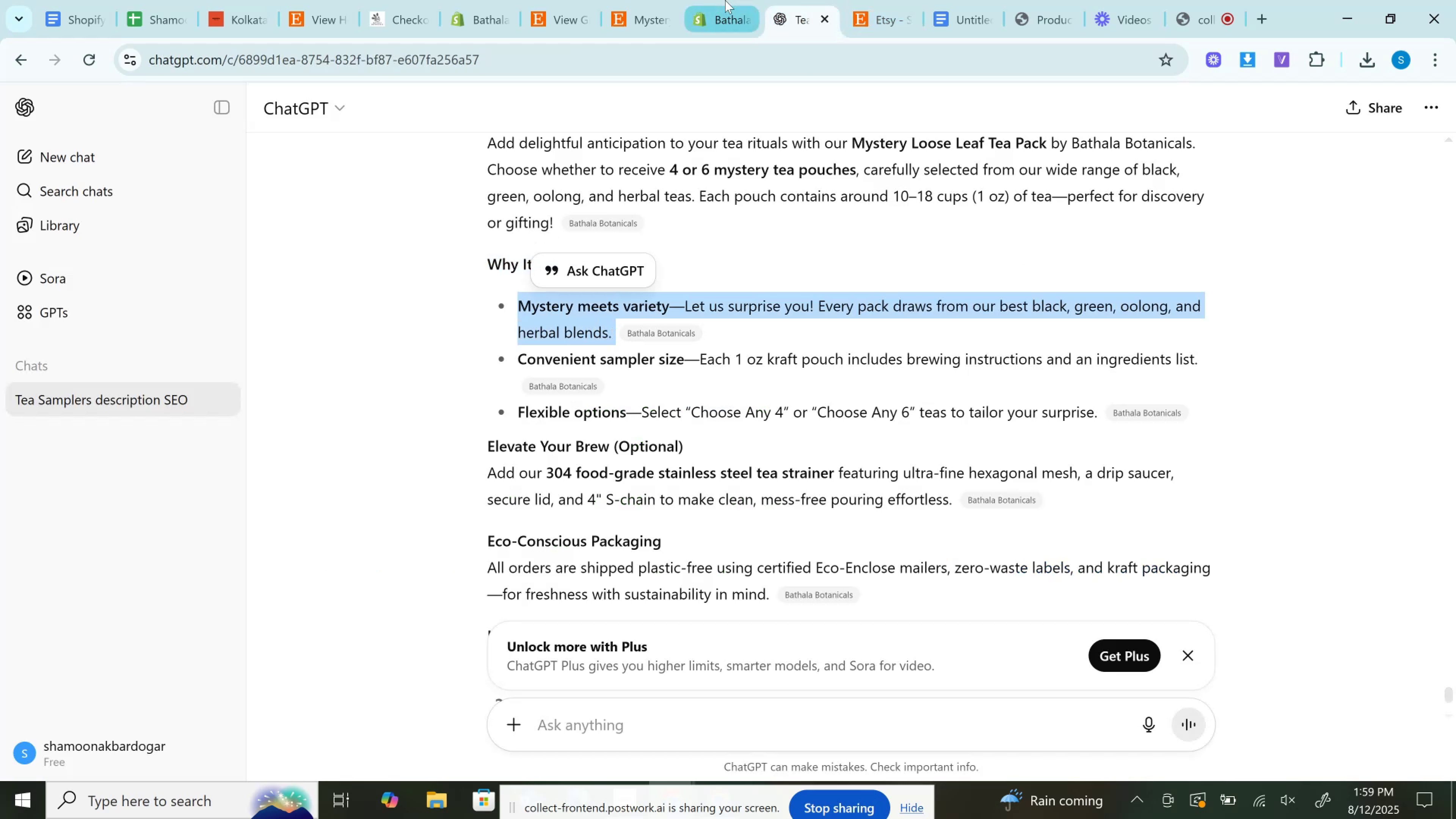 
left_click([725, 0])
 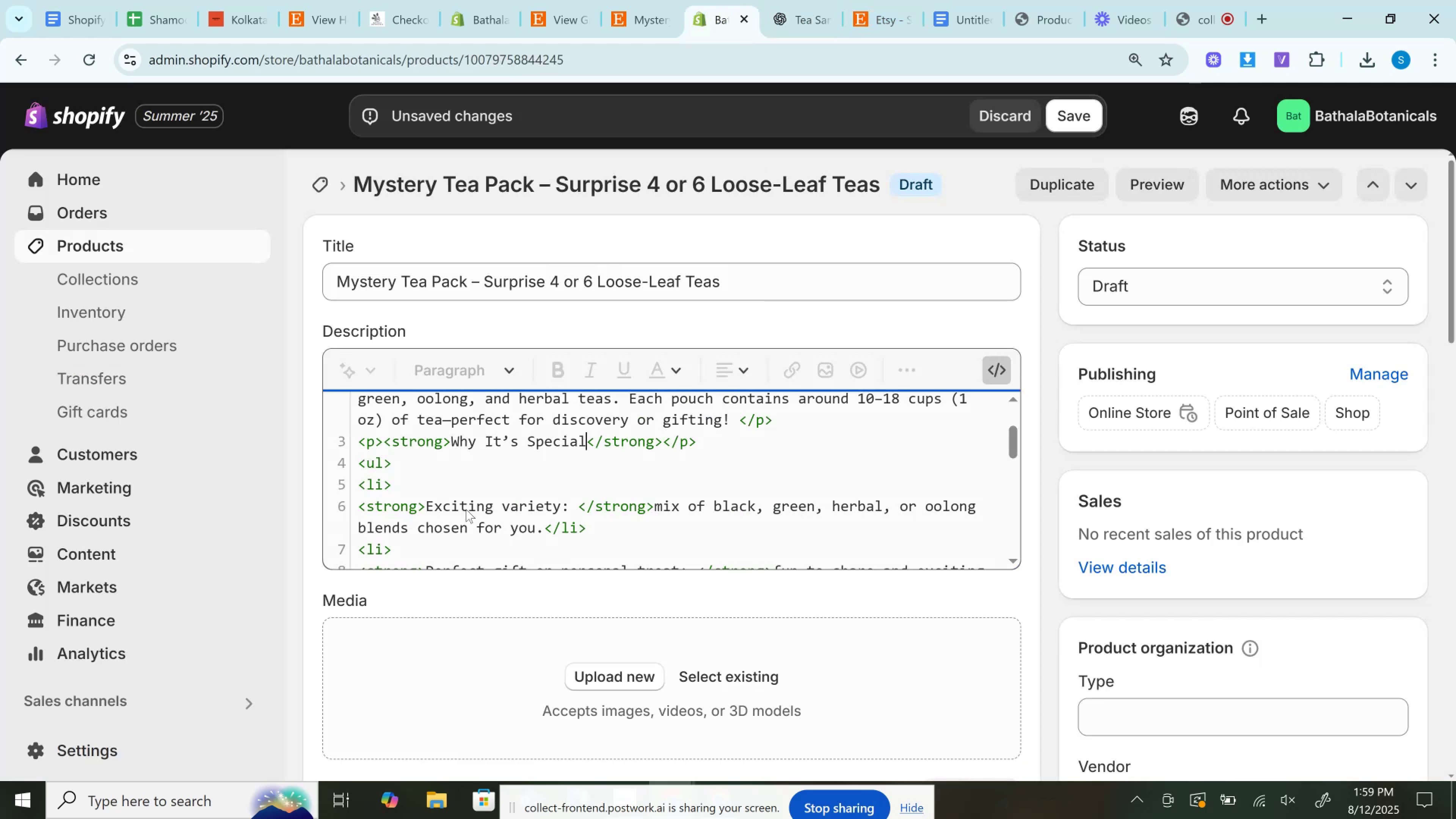 
left_click_drag(start_coordinate=[542, 526], to_coordinate=[491, 478])
 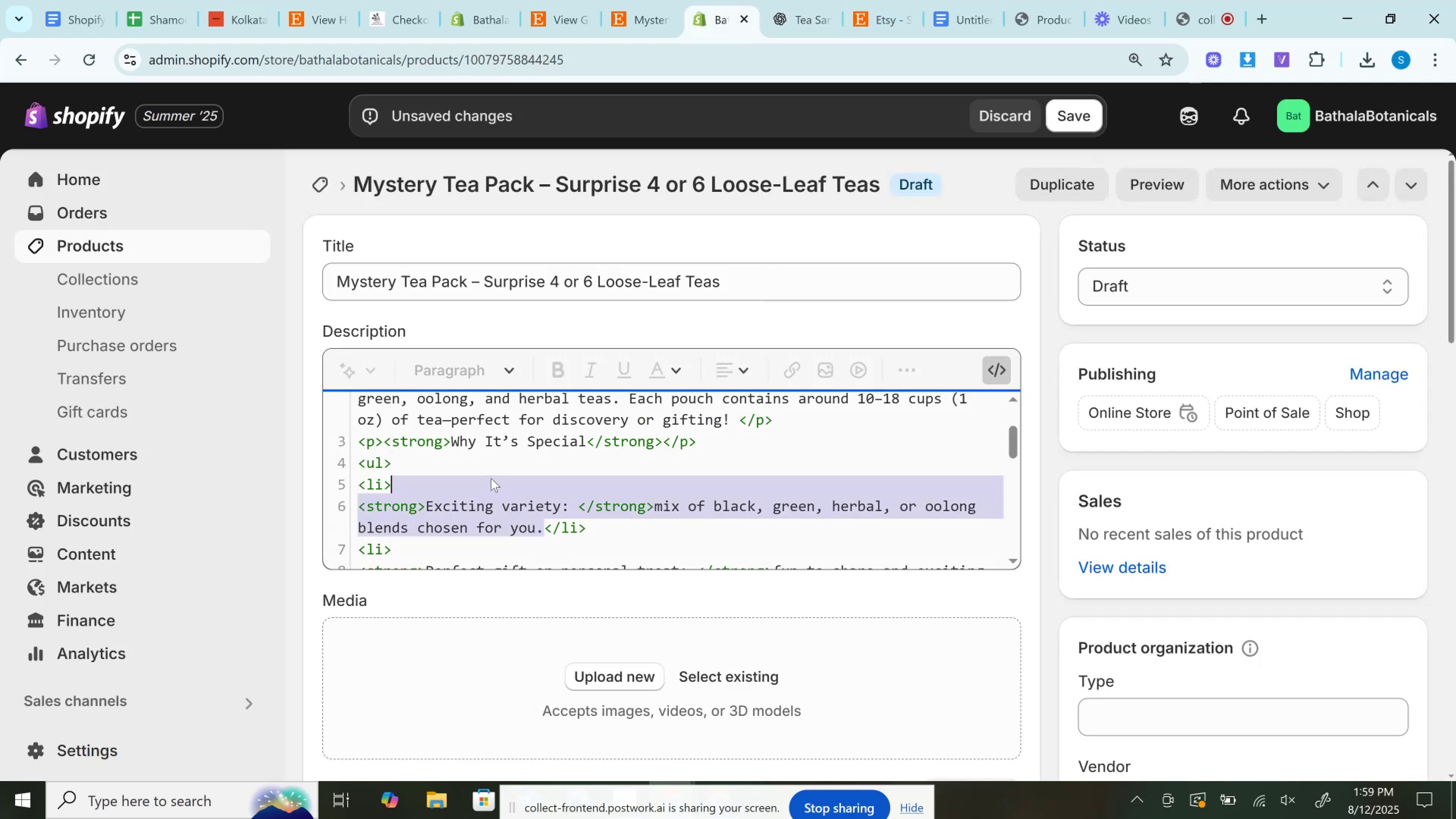 
key(Control+V)
 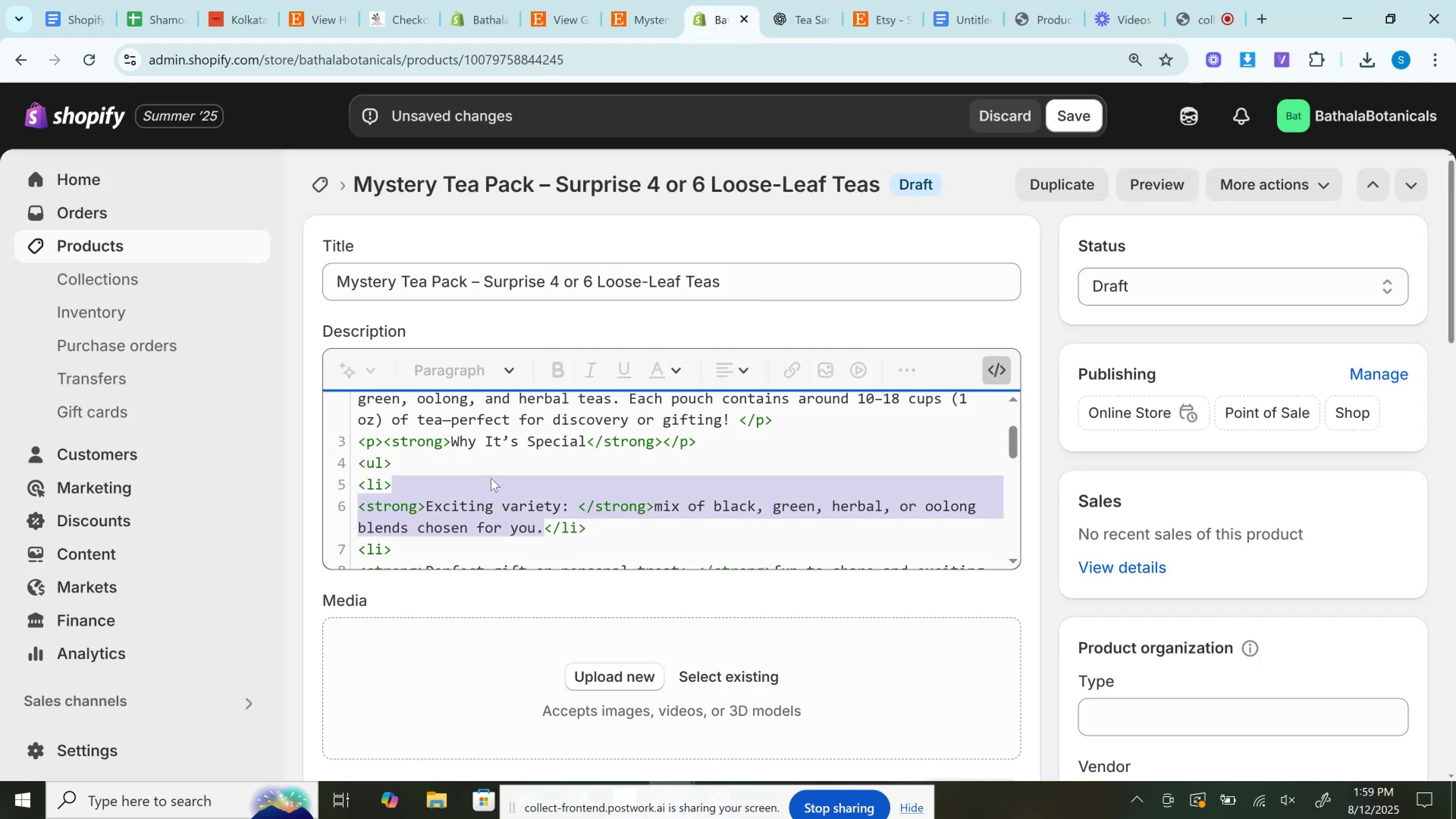 
left_click([491, 478])
 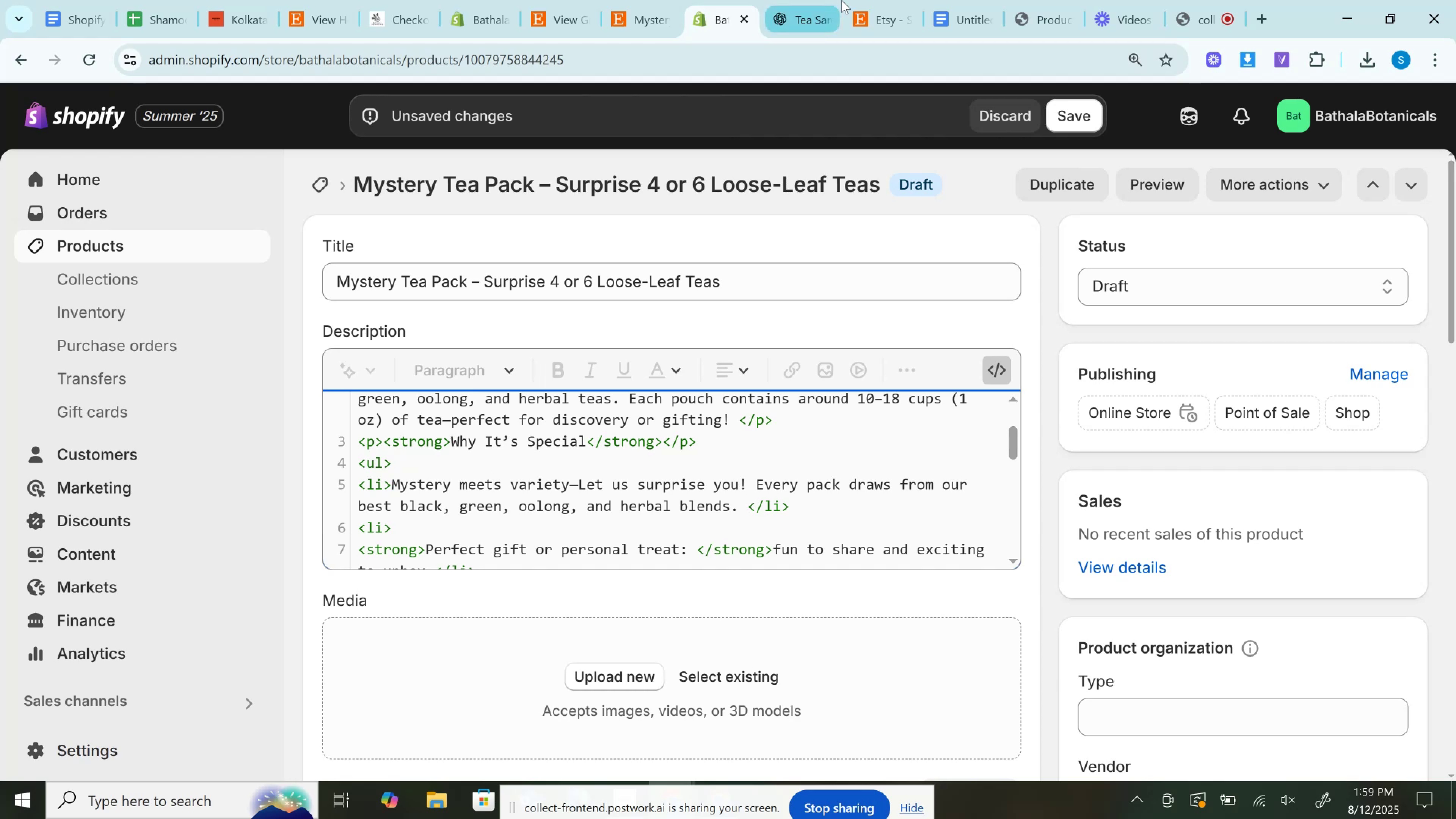 
left_click([820, 0])
 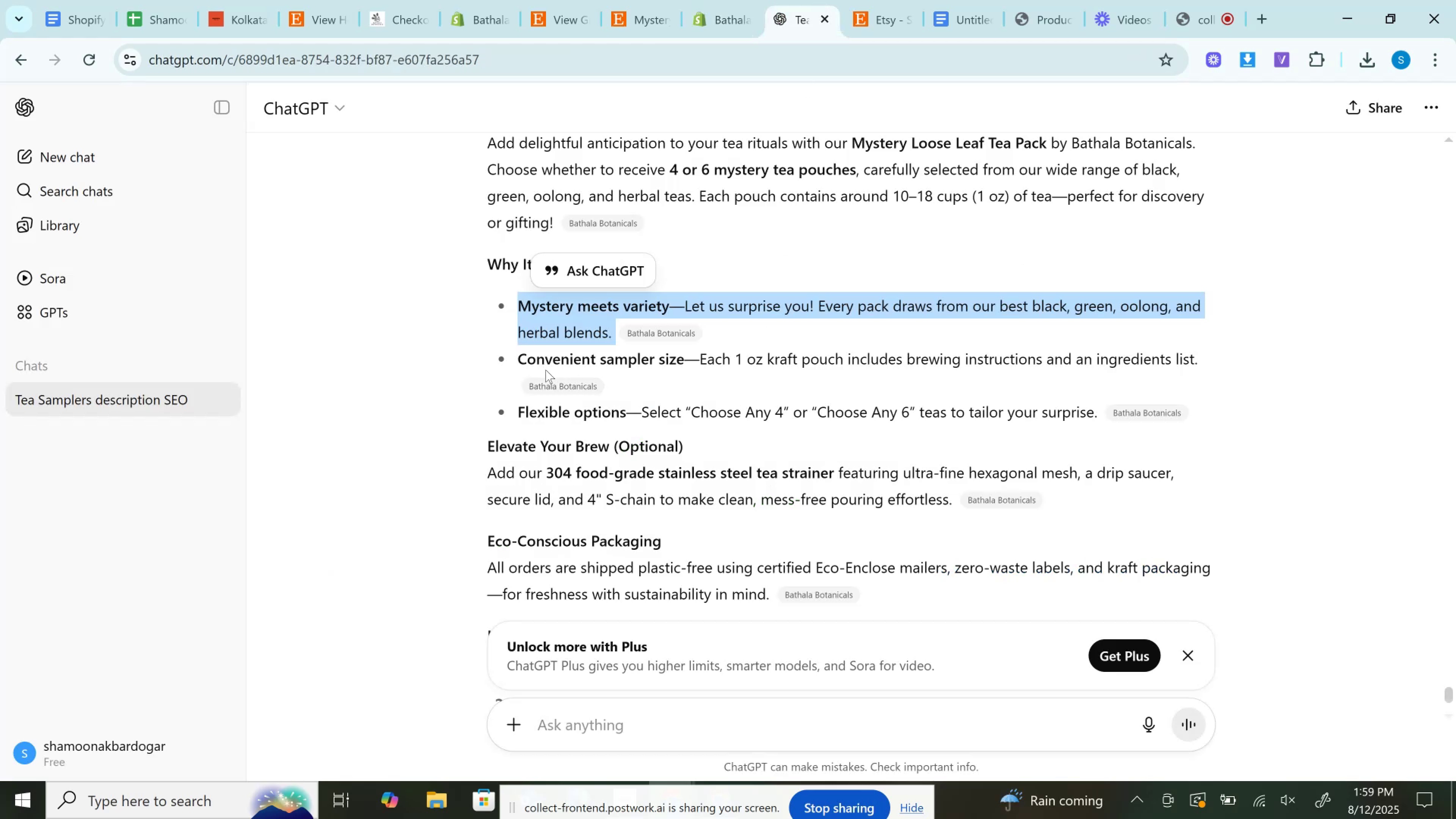 
left_click_drag(start_coordinate=[516, 356], to_coordinate=[1211, 365])
 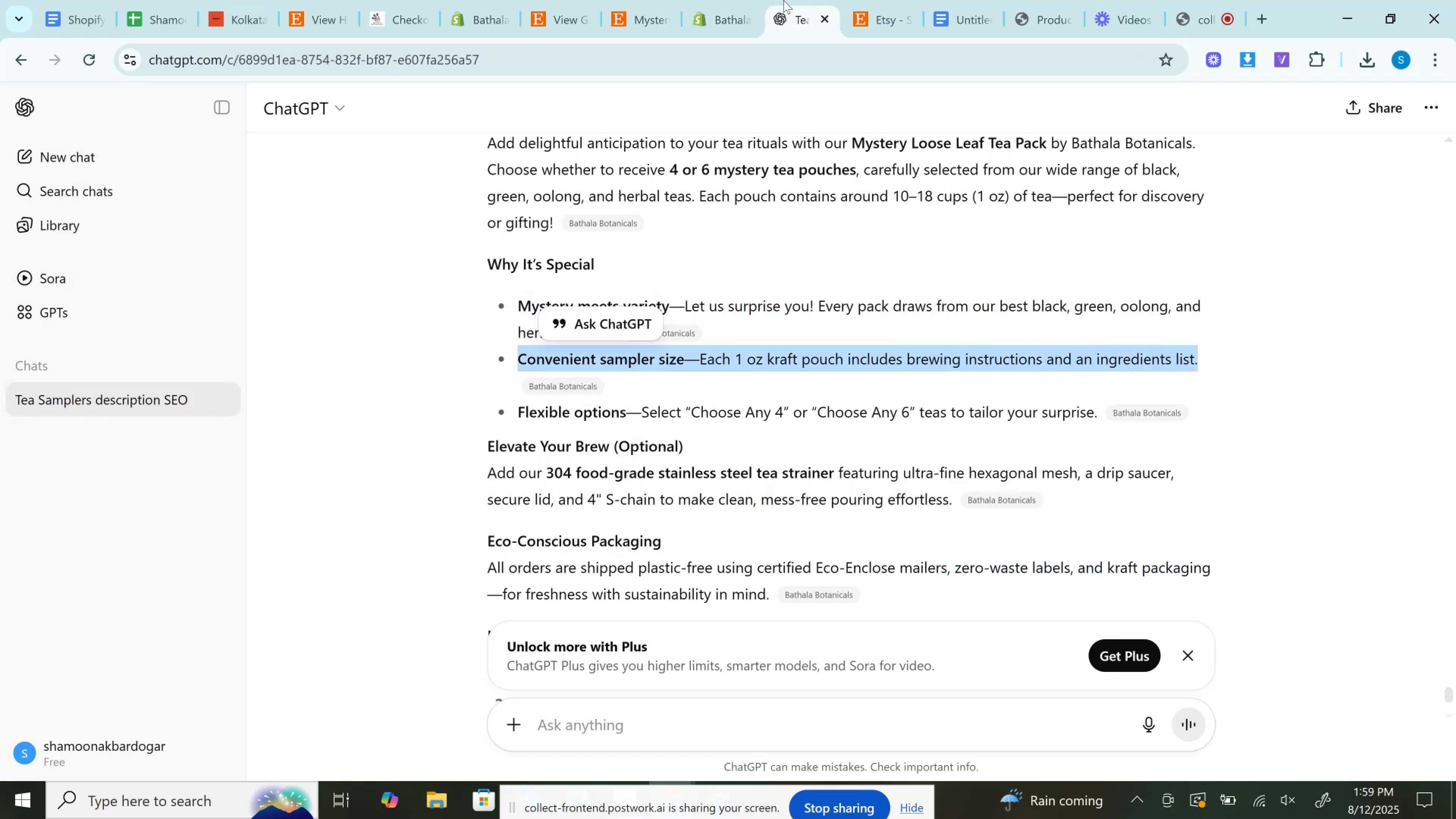 
key(Control+C)
 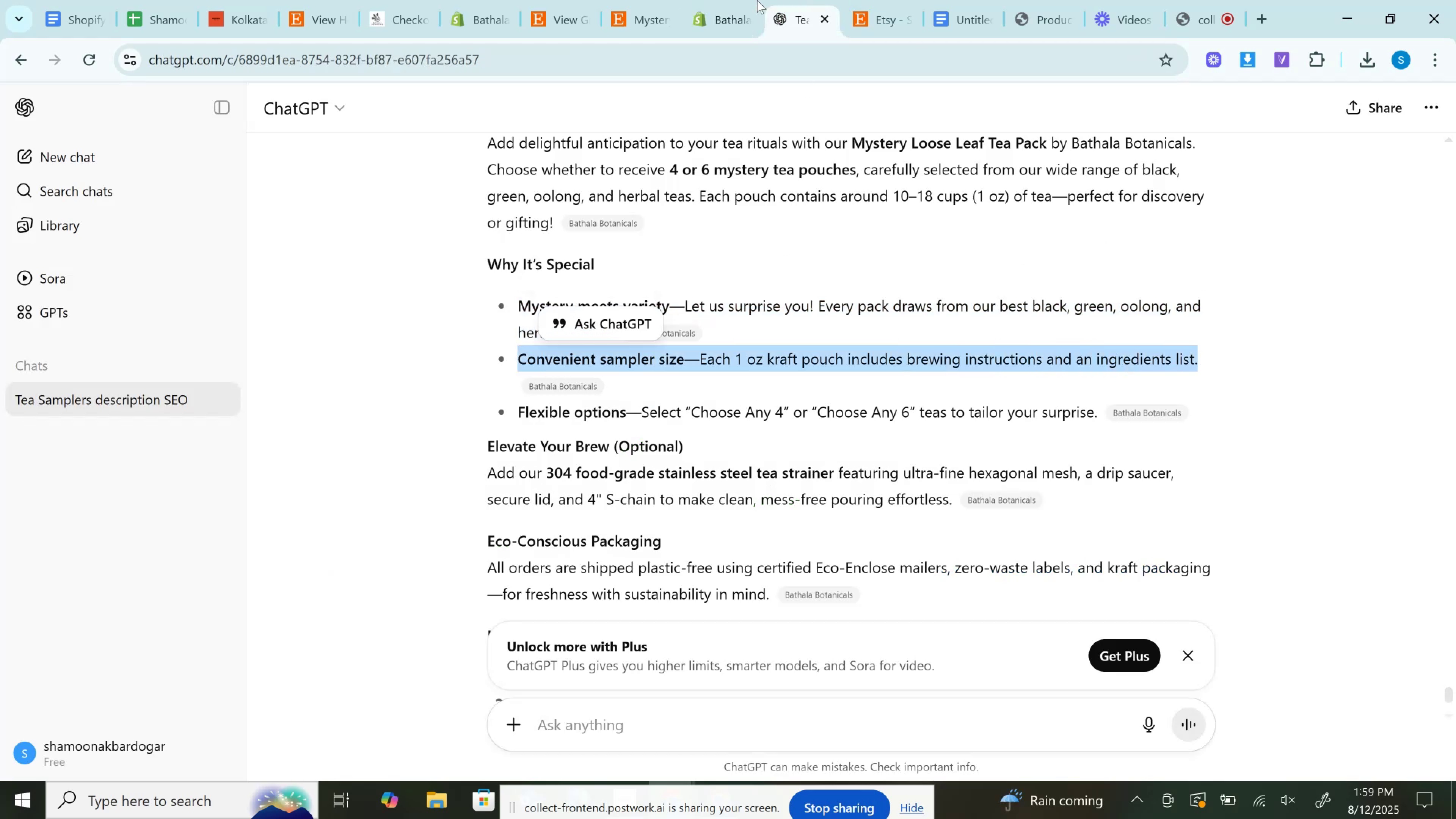 
left_click([757, 0])
 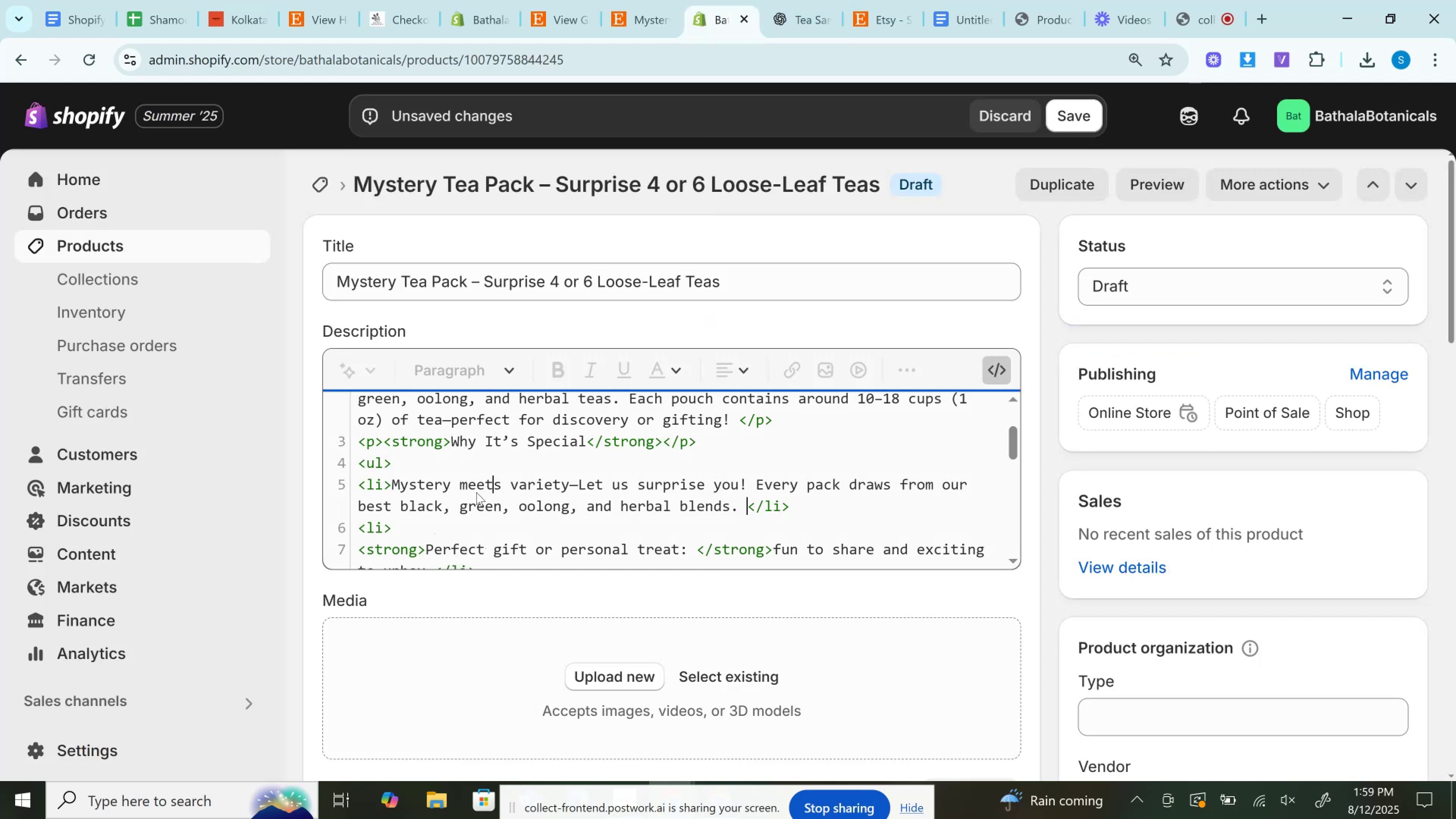 
scroll: coordinate [466, 534], scroll_direction: down, amount: 1.0
 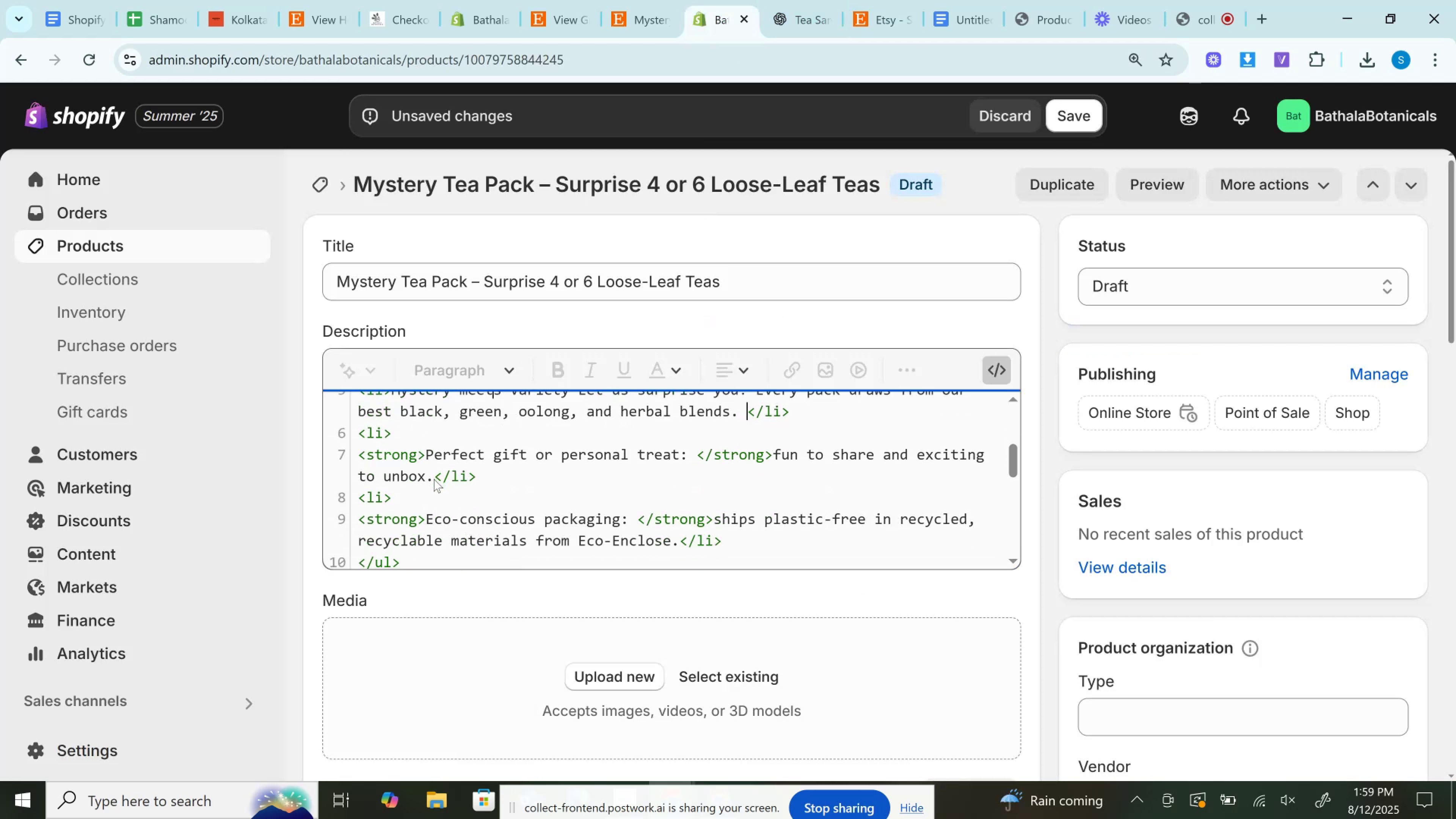 
scroll: coordinate [434, 479], scroll_direction: up, amount: 1.0
 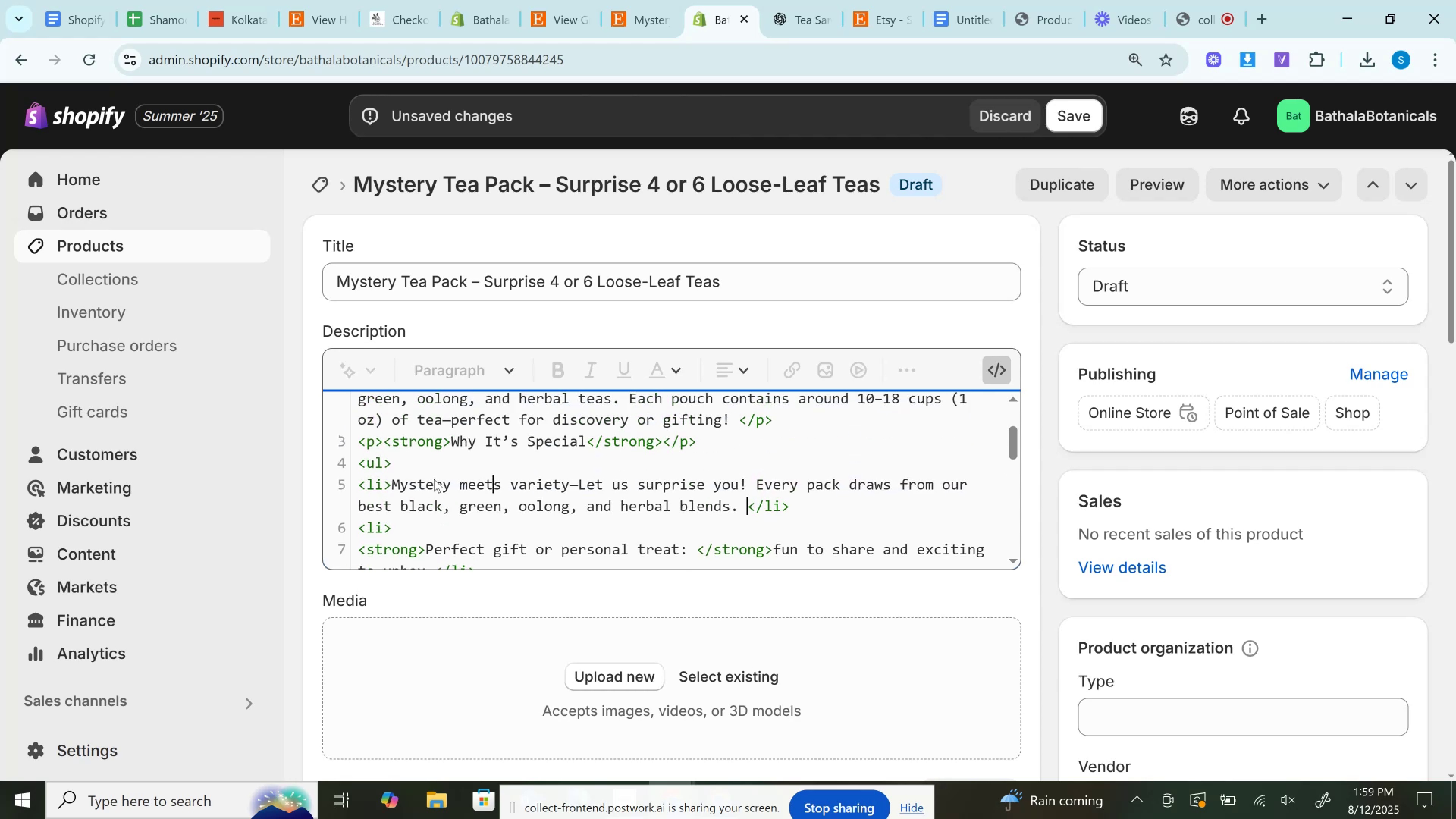 
scroll: coordinate [434, 479], scroll_direction: down, amount: 1.0
 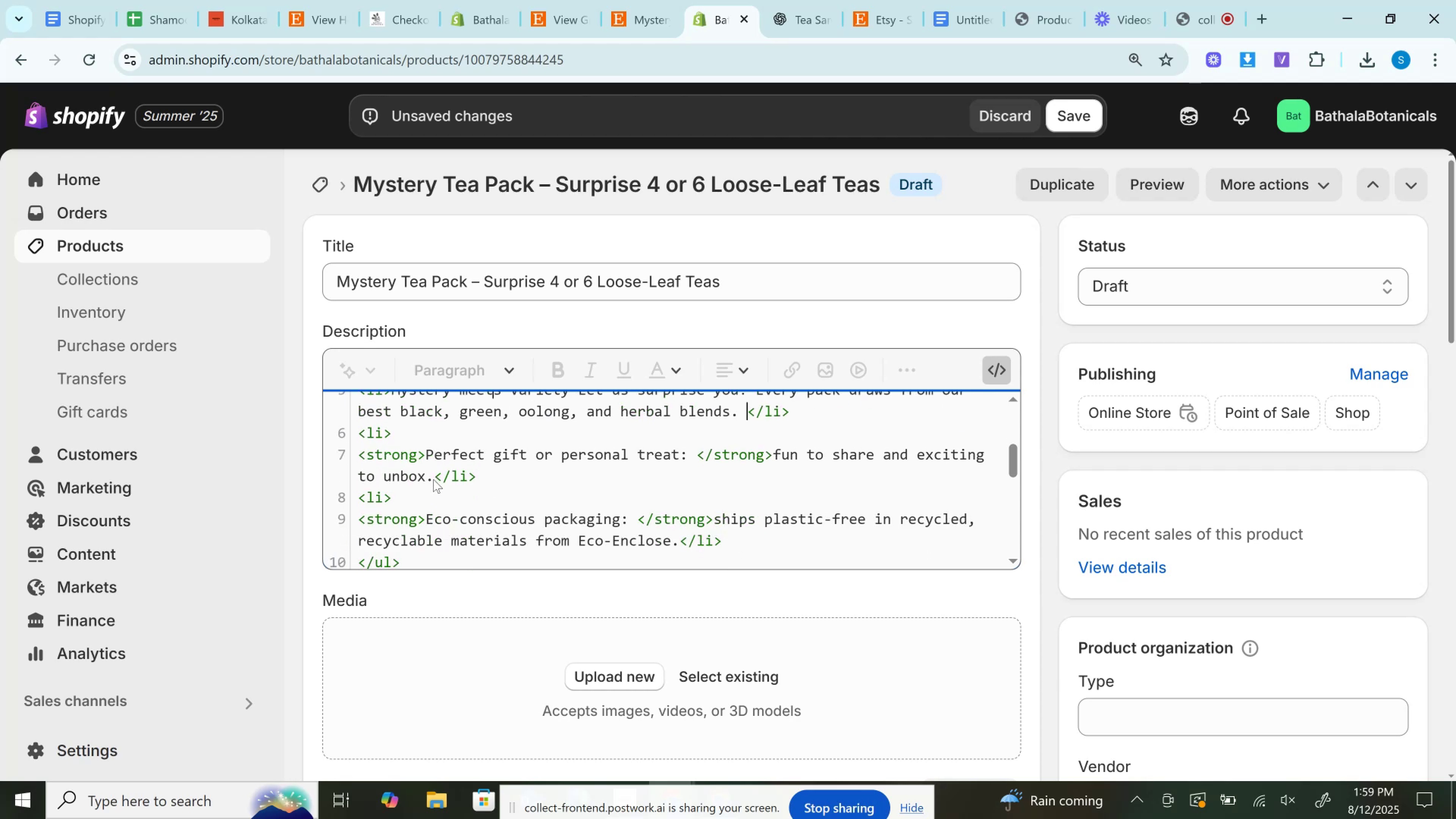 
left_click_drag(start_coordinate=[432, 479], to_coordinate=[396, 420])
 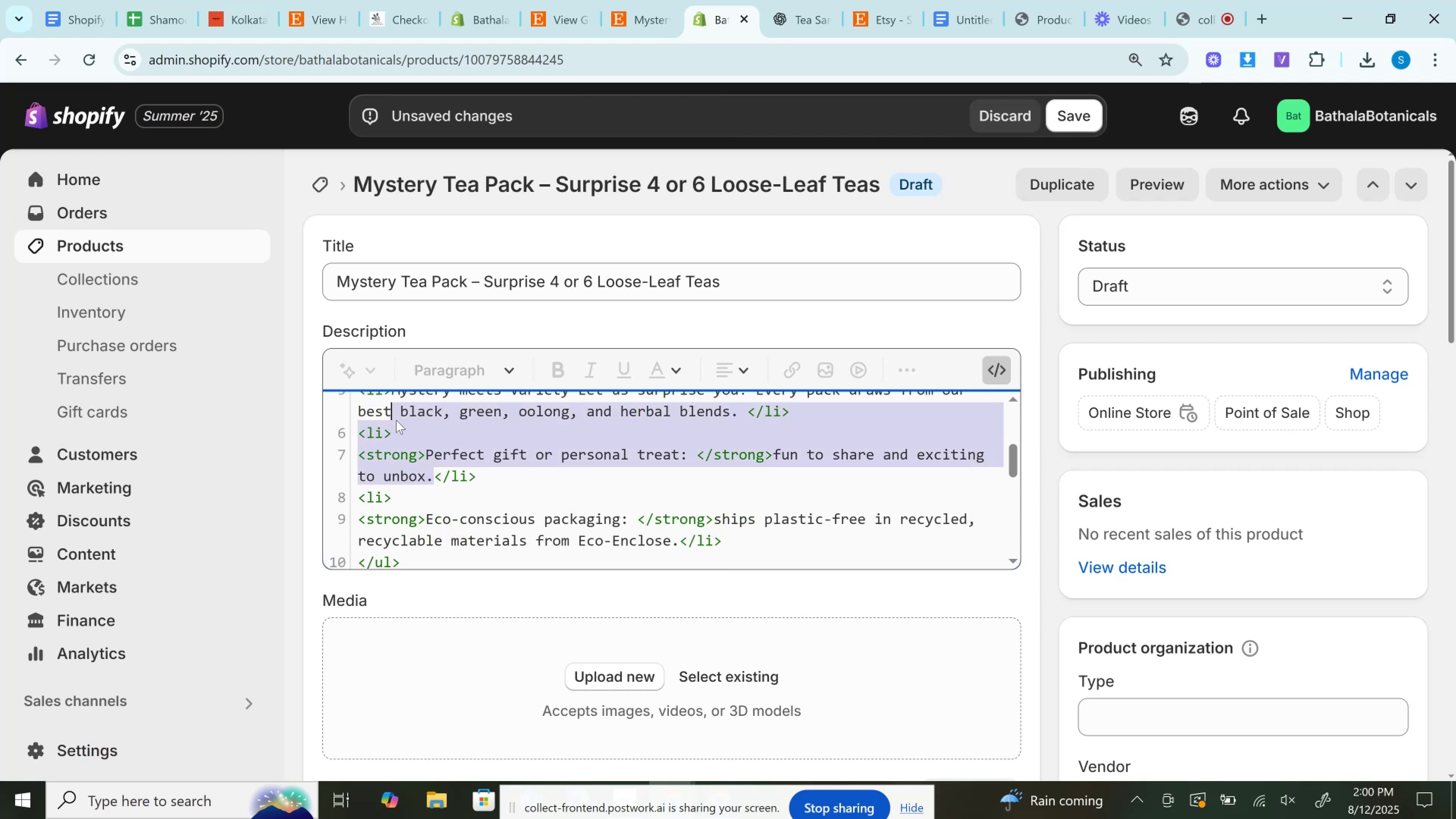 
left_click([396, 420])
 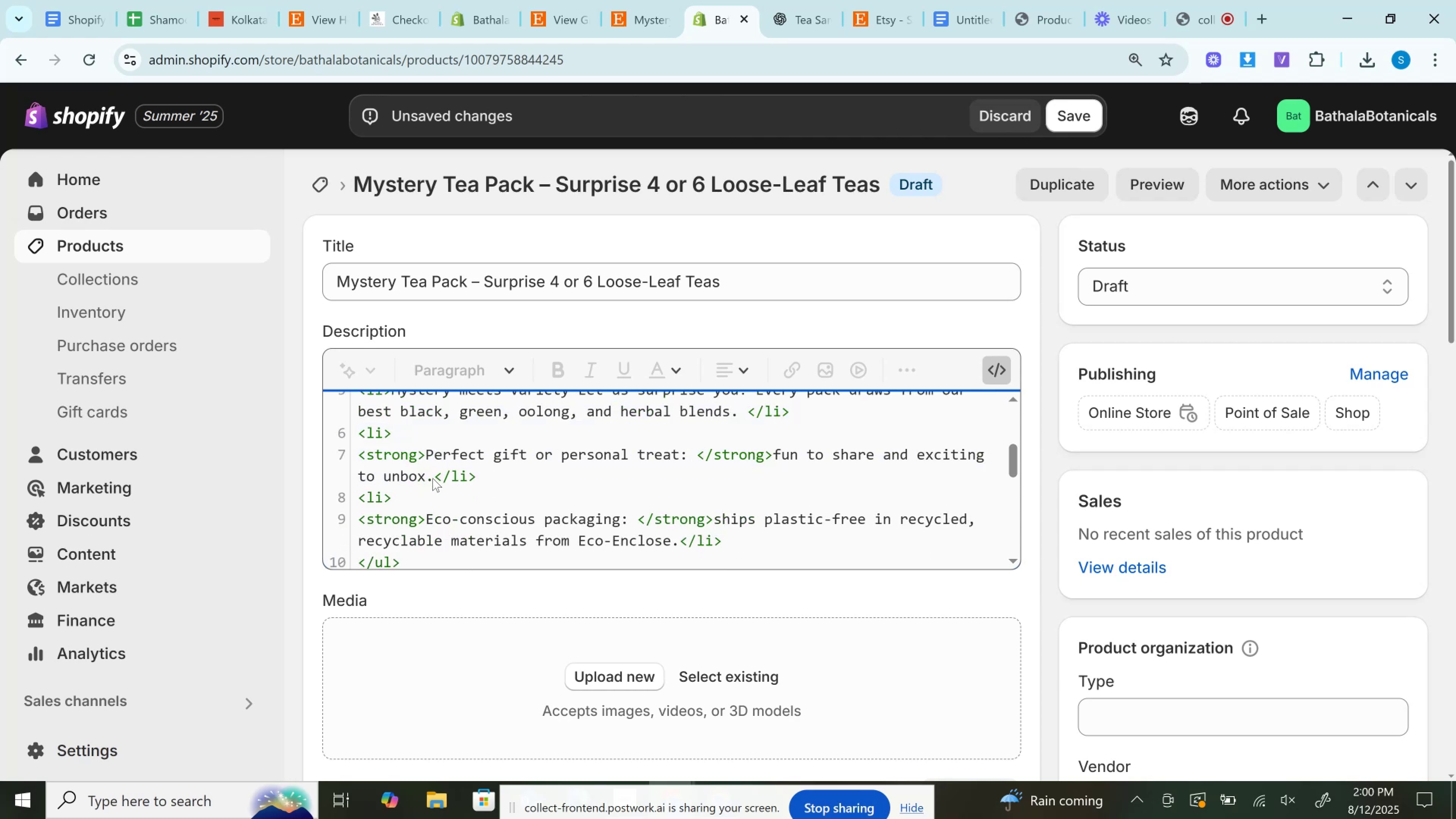 
left_click_drag(start_coordinate=[435, 478], to_coordinate=[404, 434])
 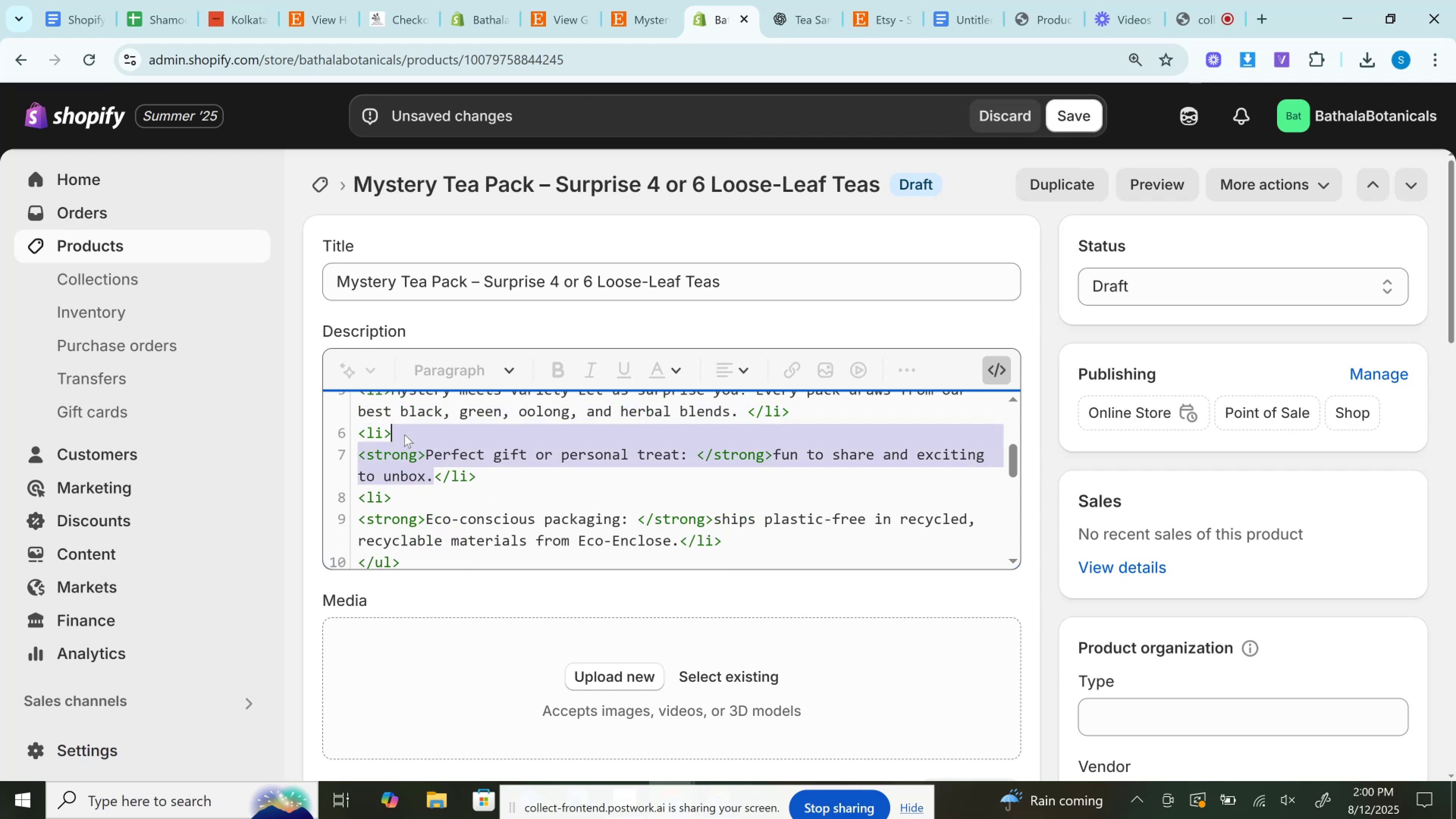 
key(Control+V)
 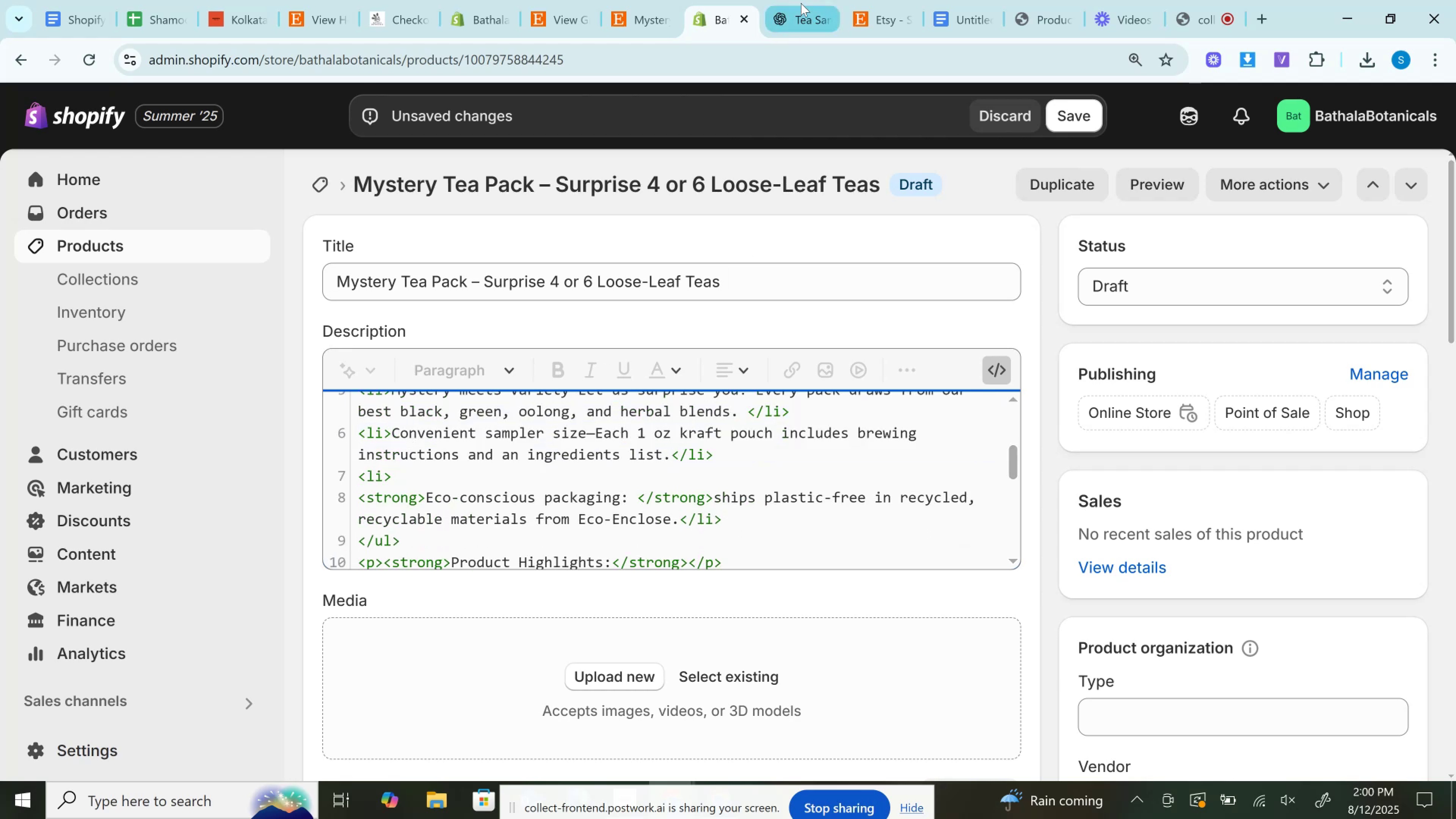 
left_click([800, 1])
 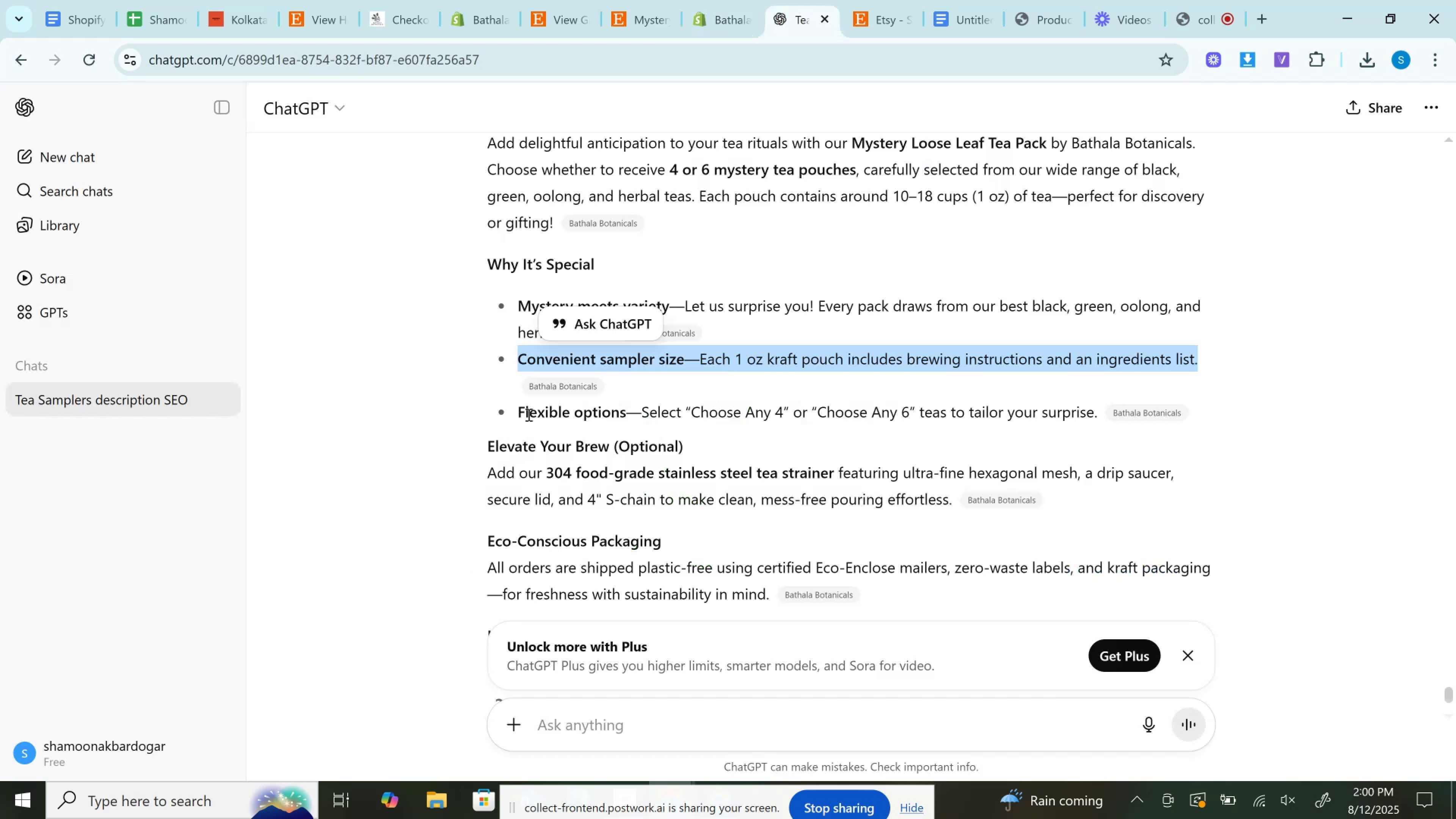 
left_click_drag(start_coordinate=[519, 412], to_coordinate=[1101, 405])
 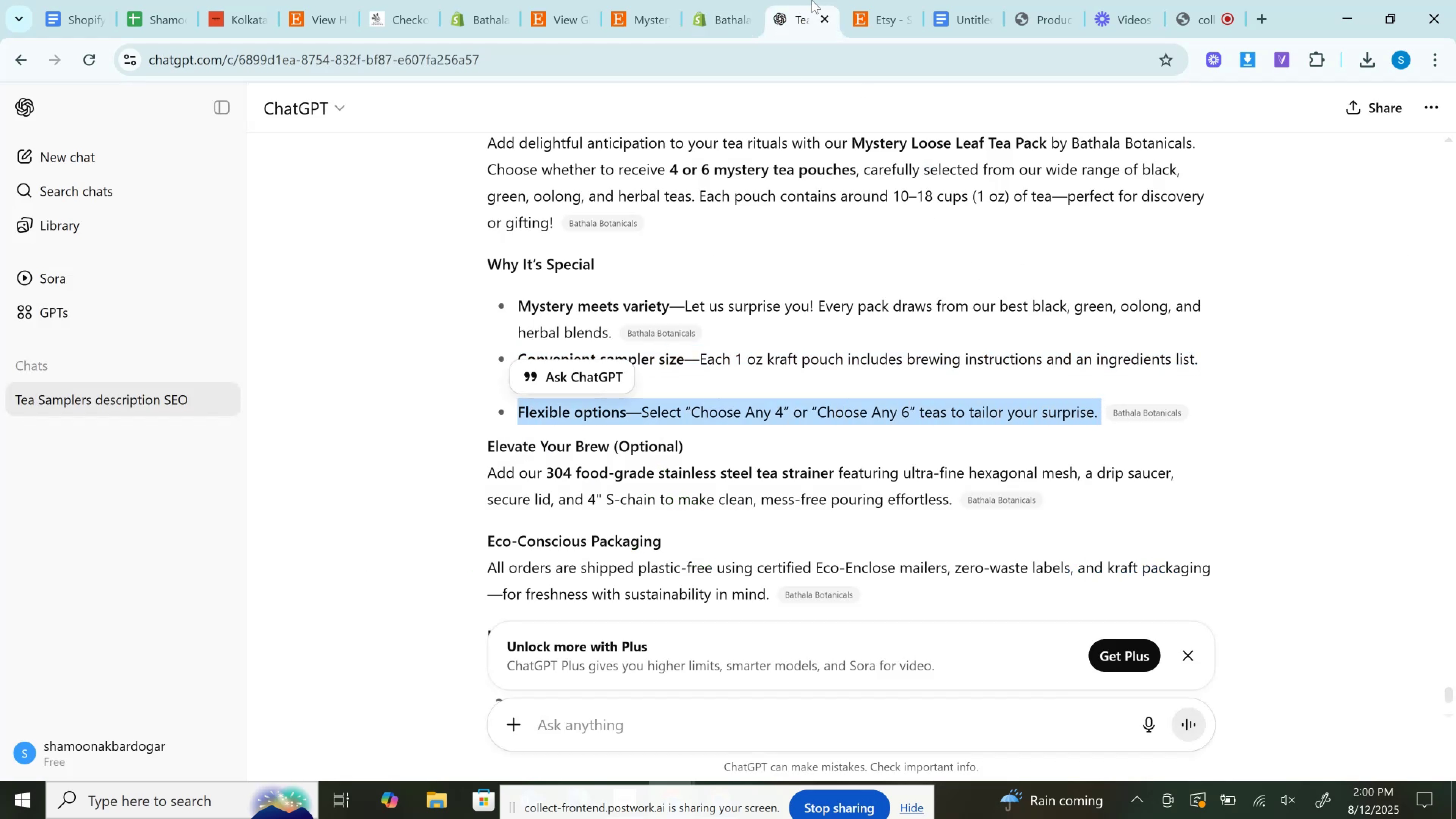 
key(Control+C)
 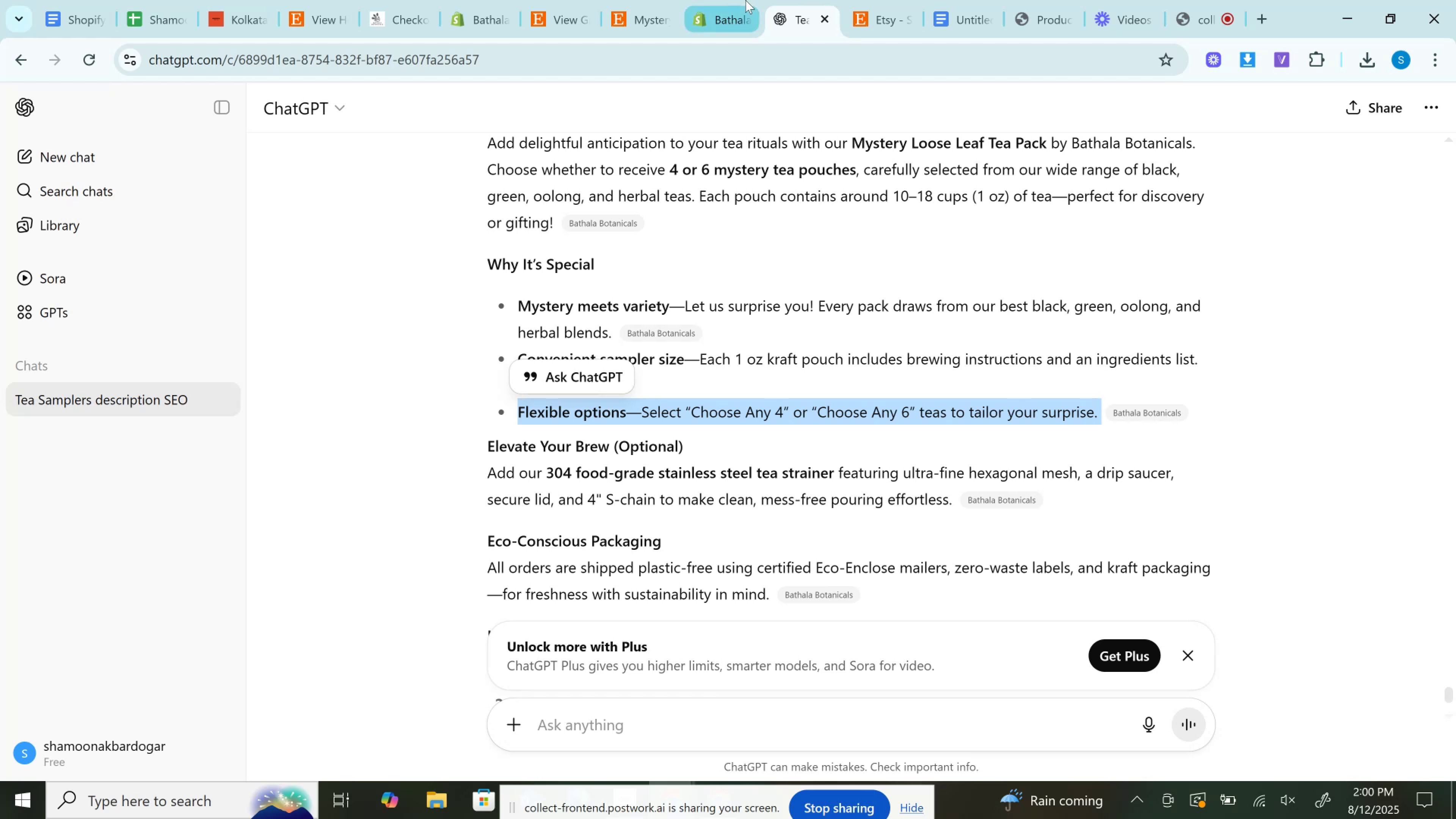 
left_click([741, 0])
 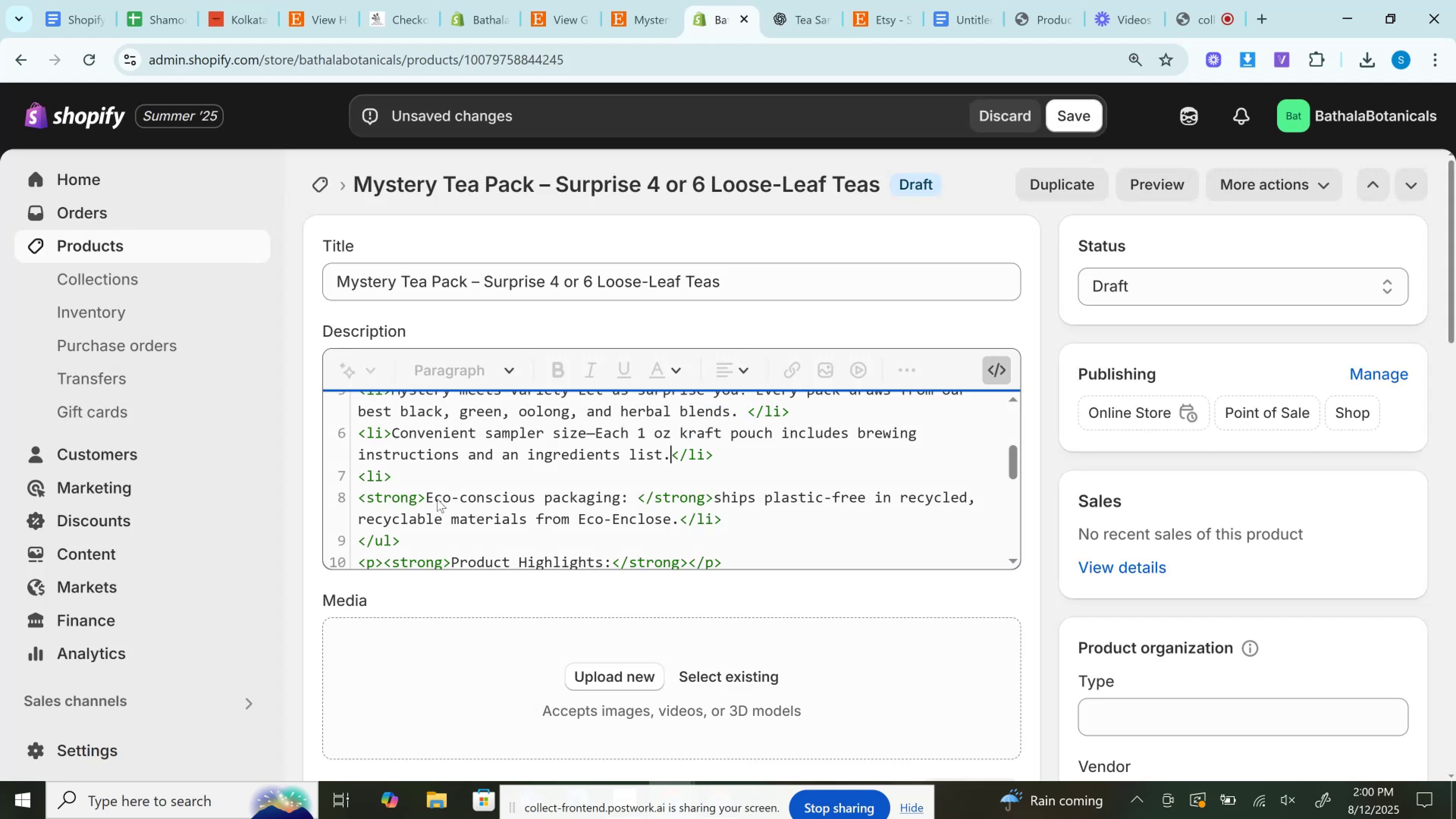 
left_click_drag(start_coordinate=[428, 497], to_coordinate=[677, 521])
 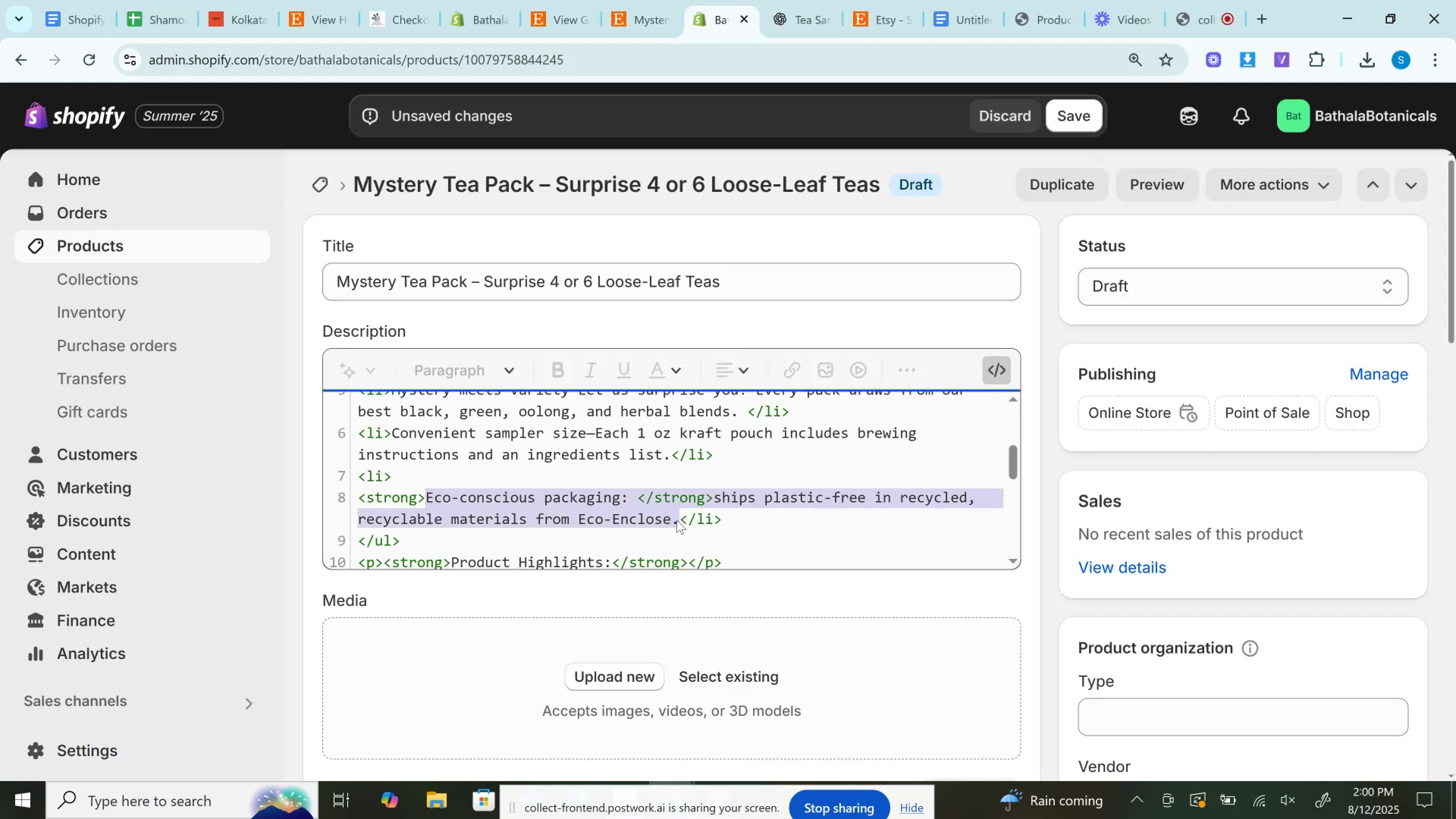 
key(Control+V)
 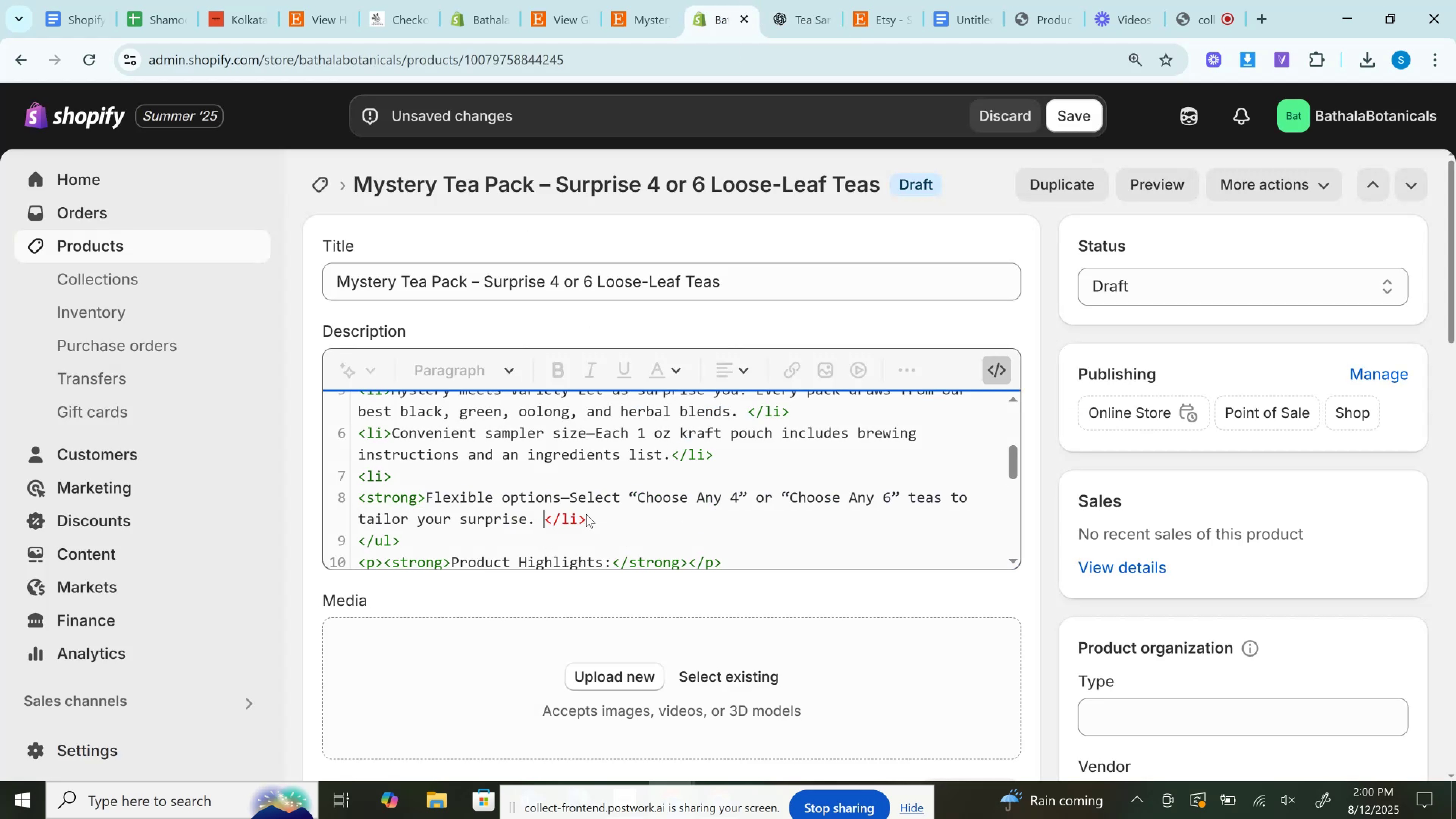 
left_click_drag(start_coordinate=[544, 521], to_coordinate=[413, 468])
 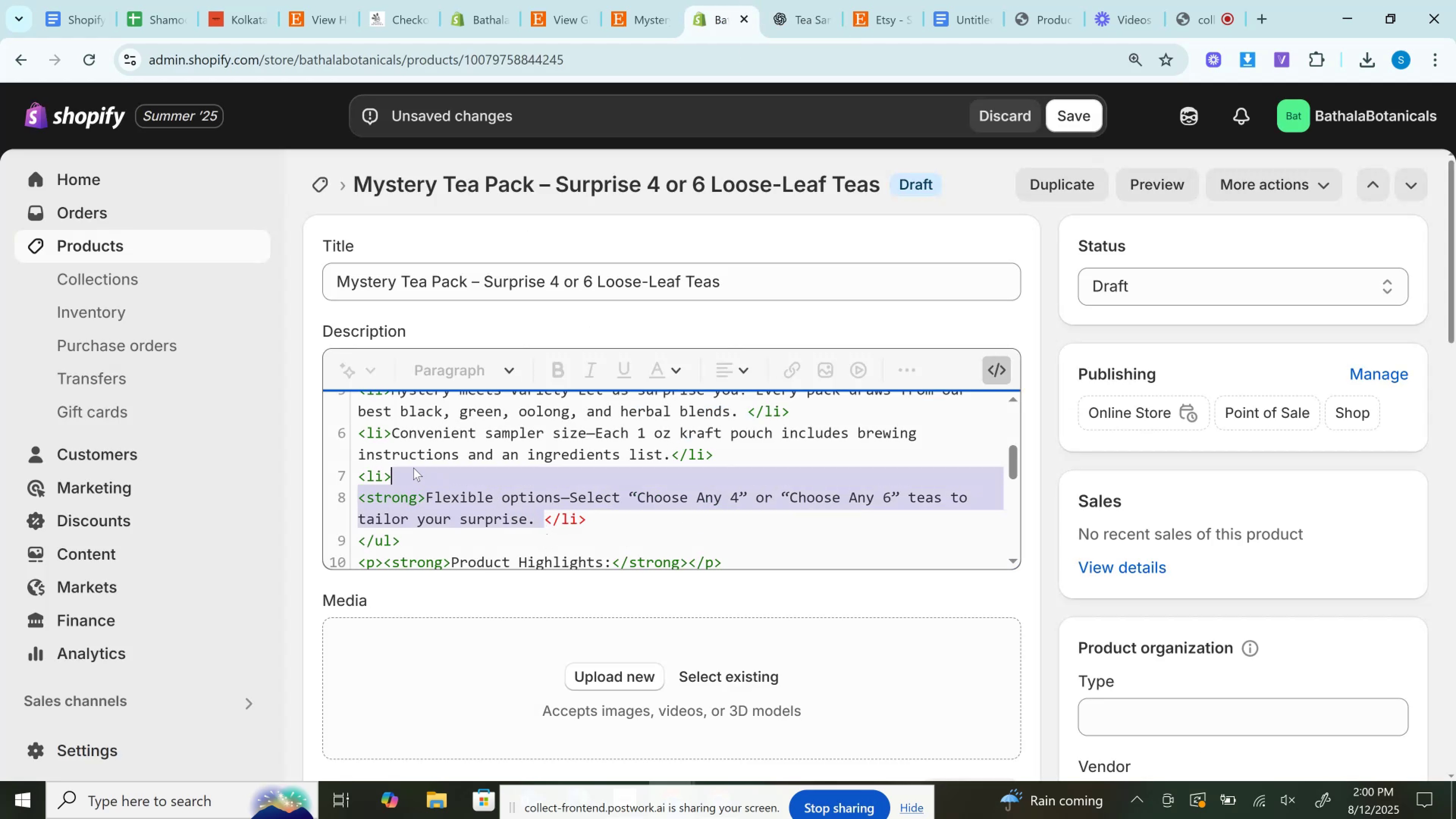 
key(Control+V)
 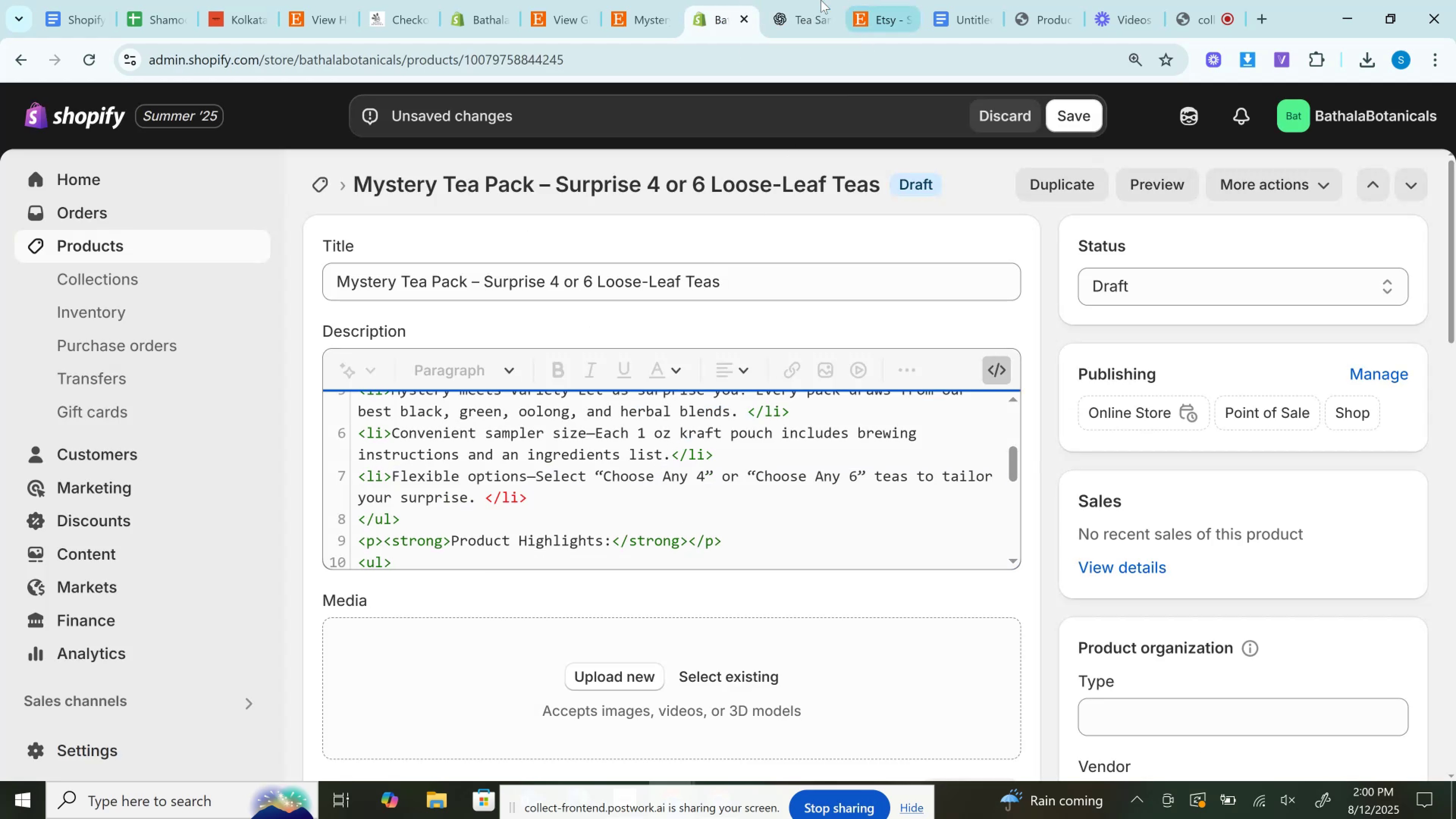 
left_click([804, 0])
 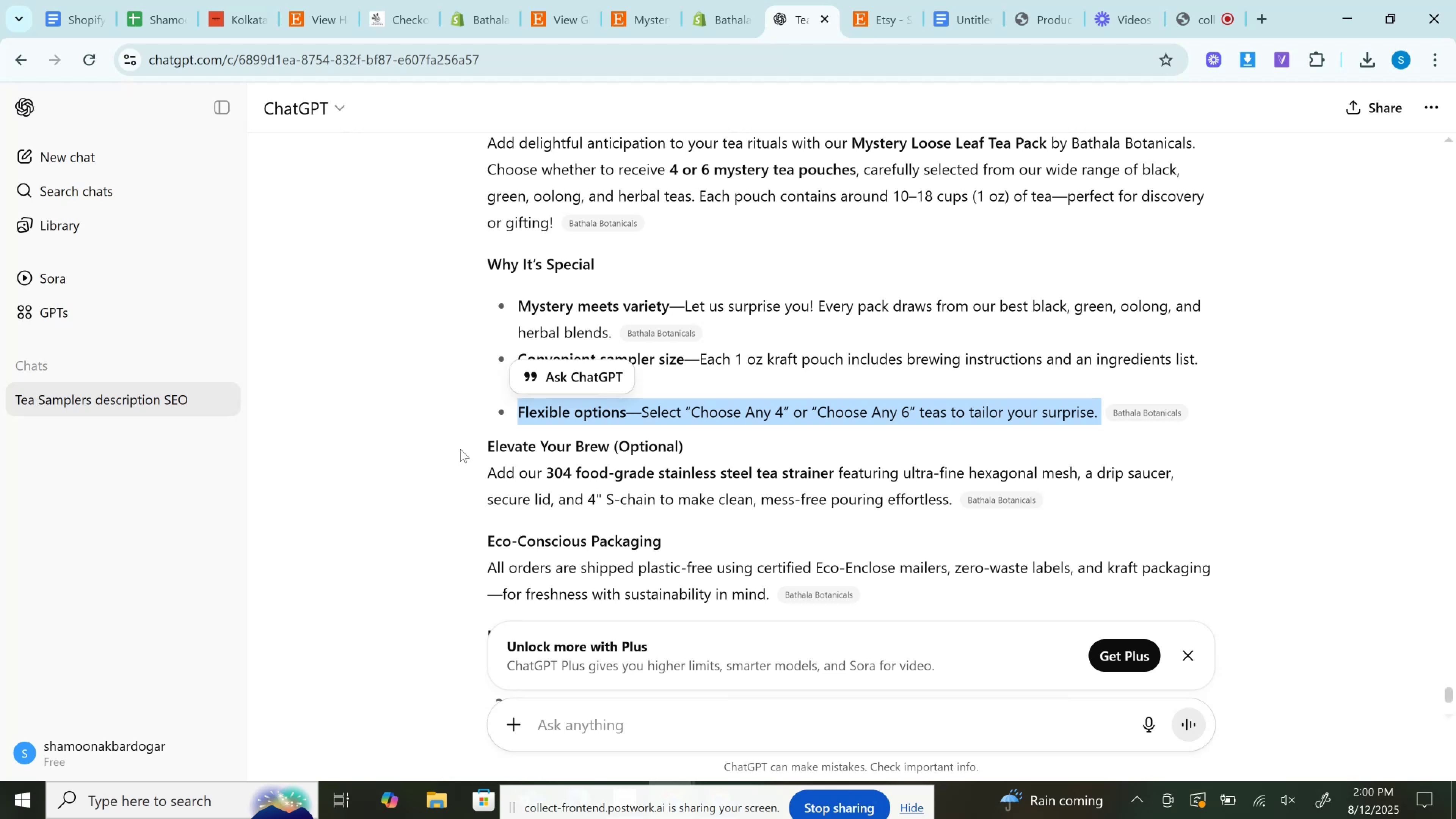 
left_click_drag(start_coordinate=[491, 441], to_coordinate=[699, 442])
 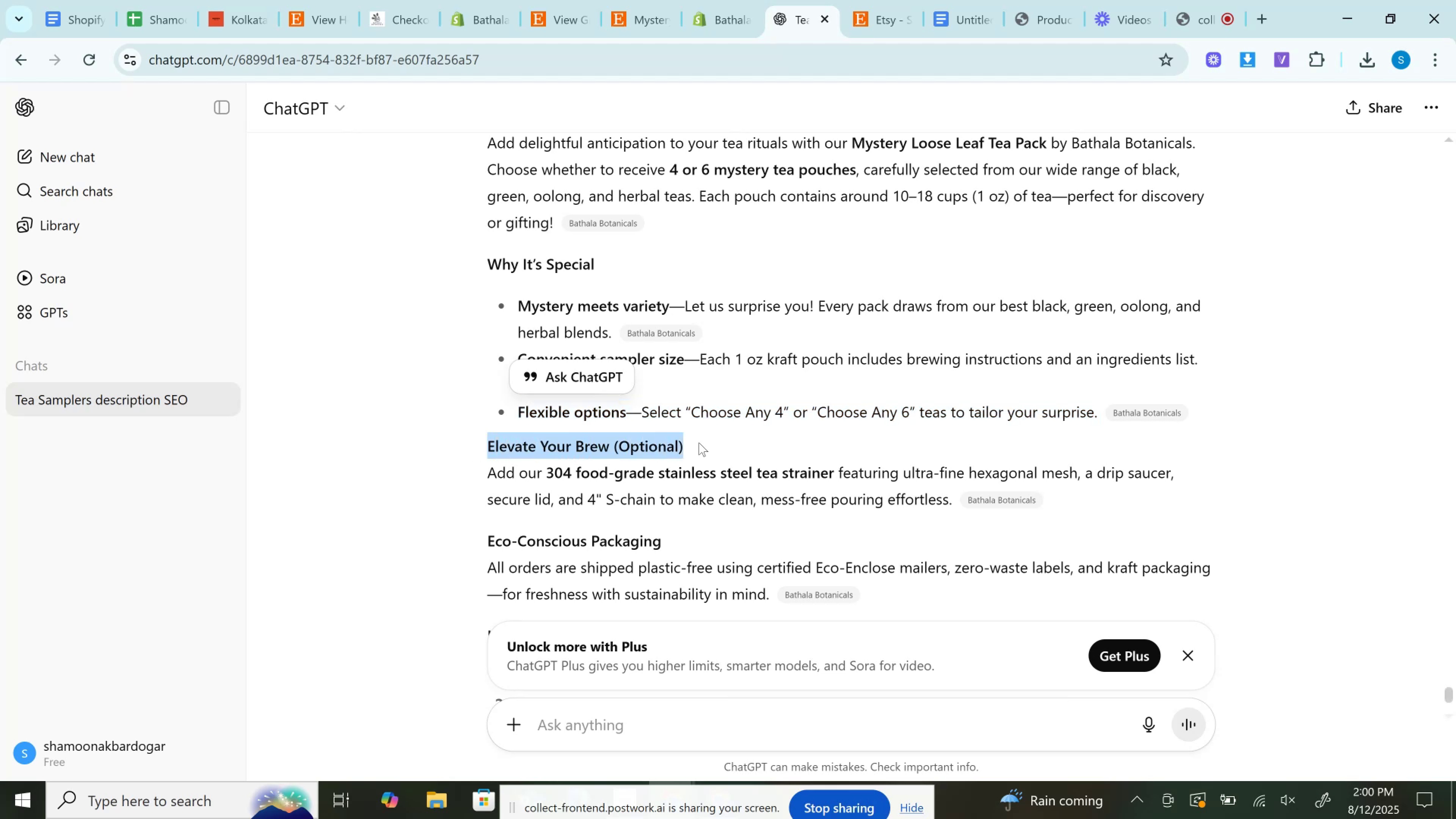 
key(Control+C)
 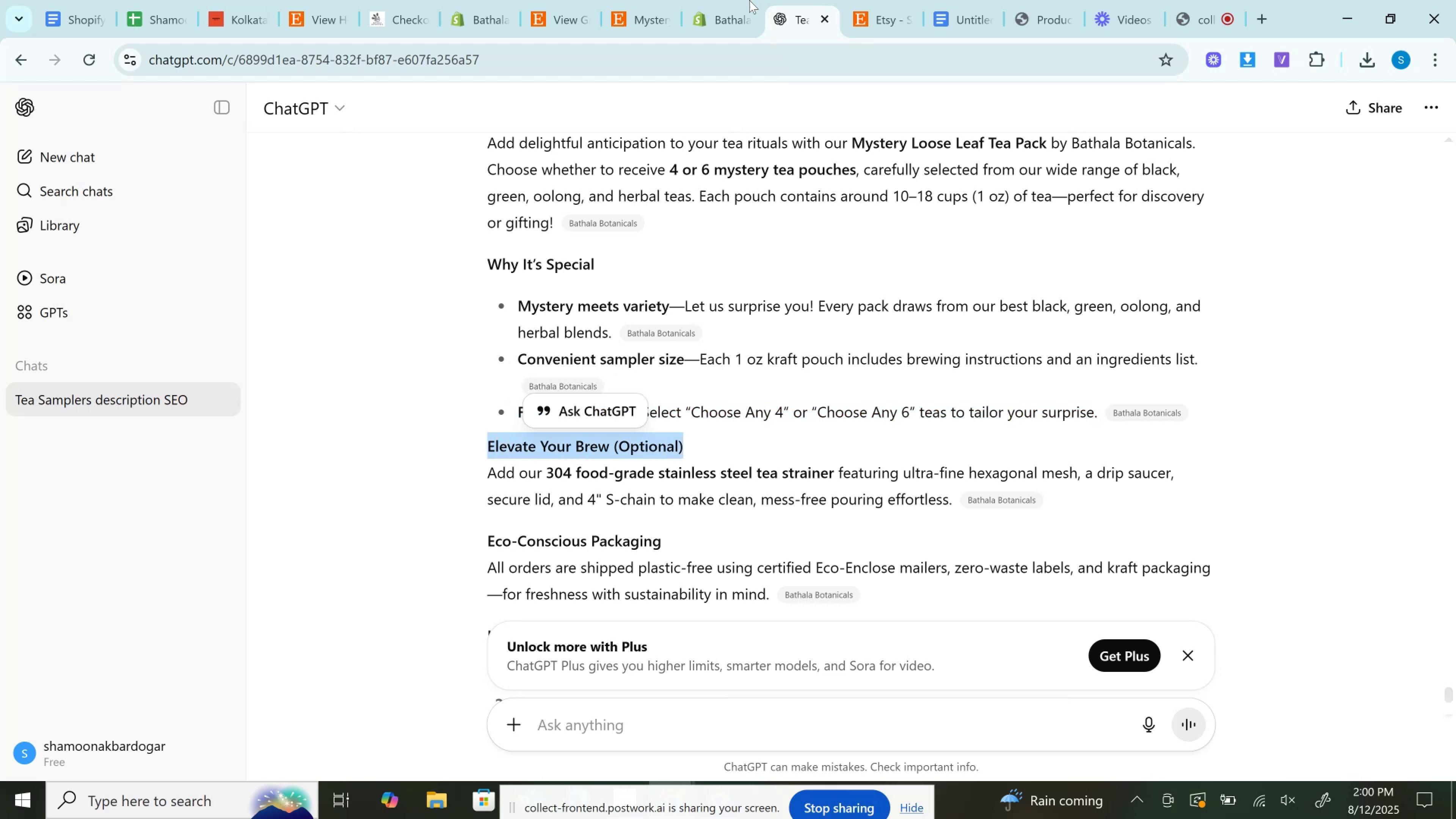 
left_click([722, 0])
 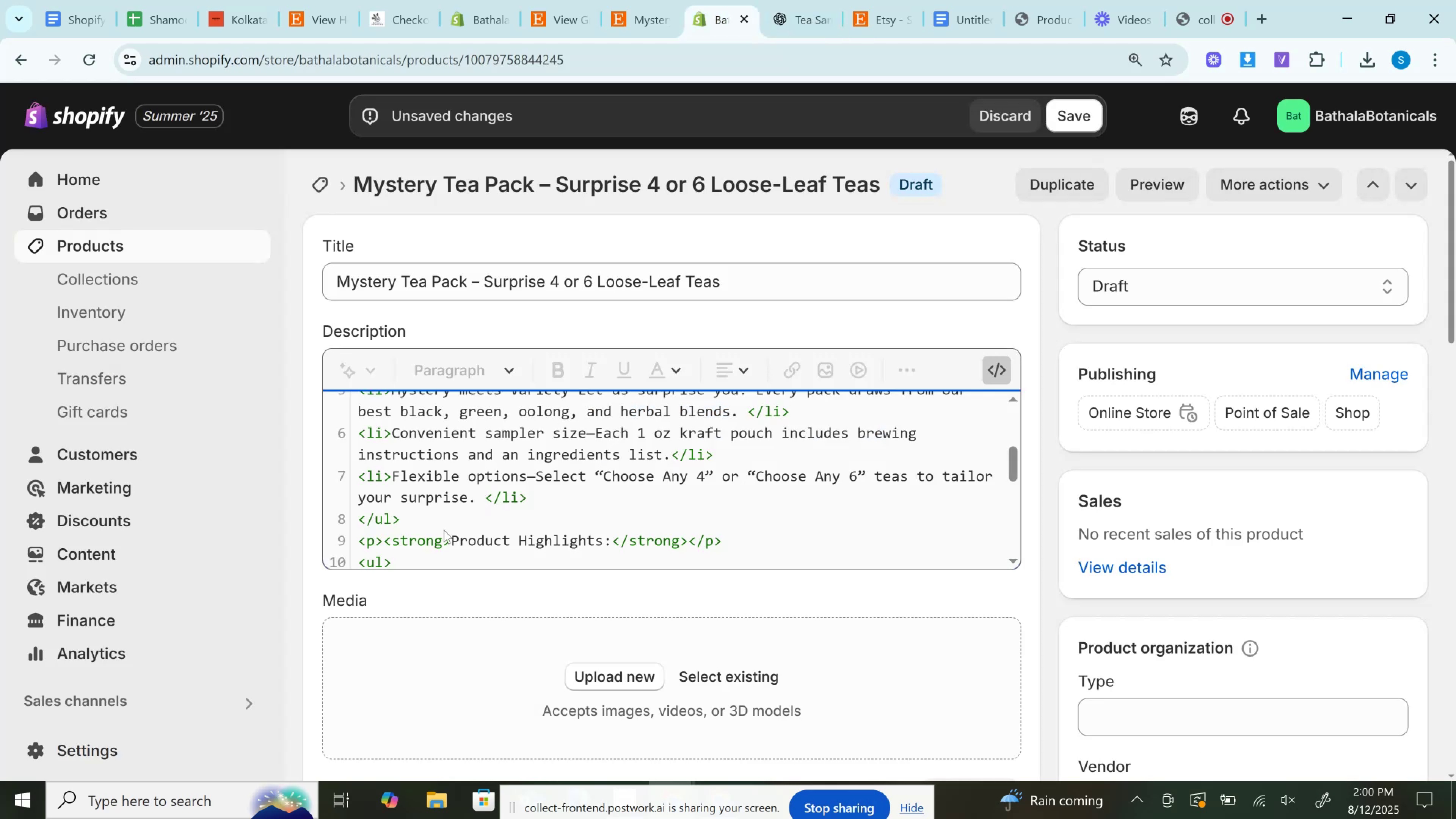 
scroll: coordinate [434, 514], scroll_direction: down, amount: 1.0
 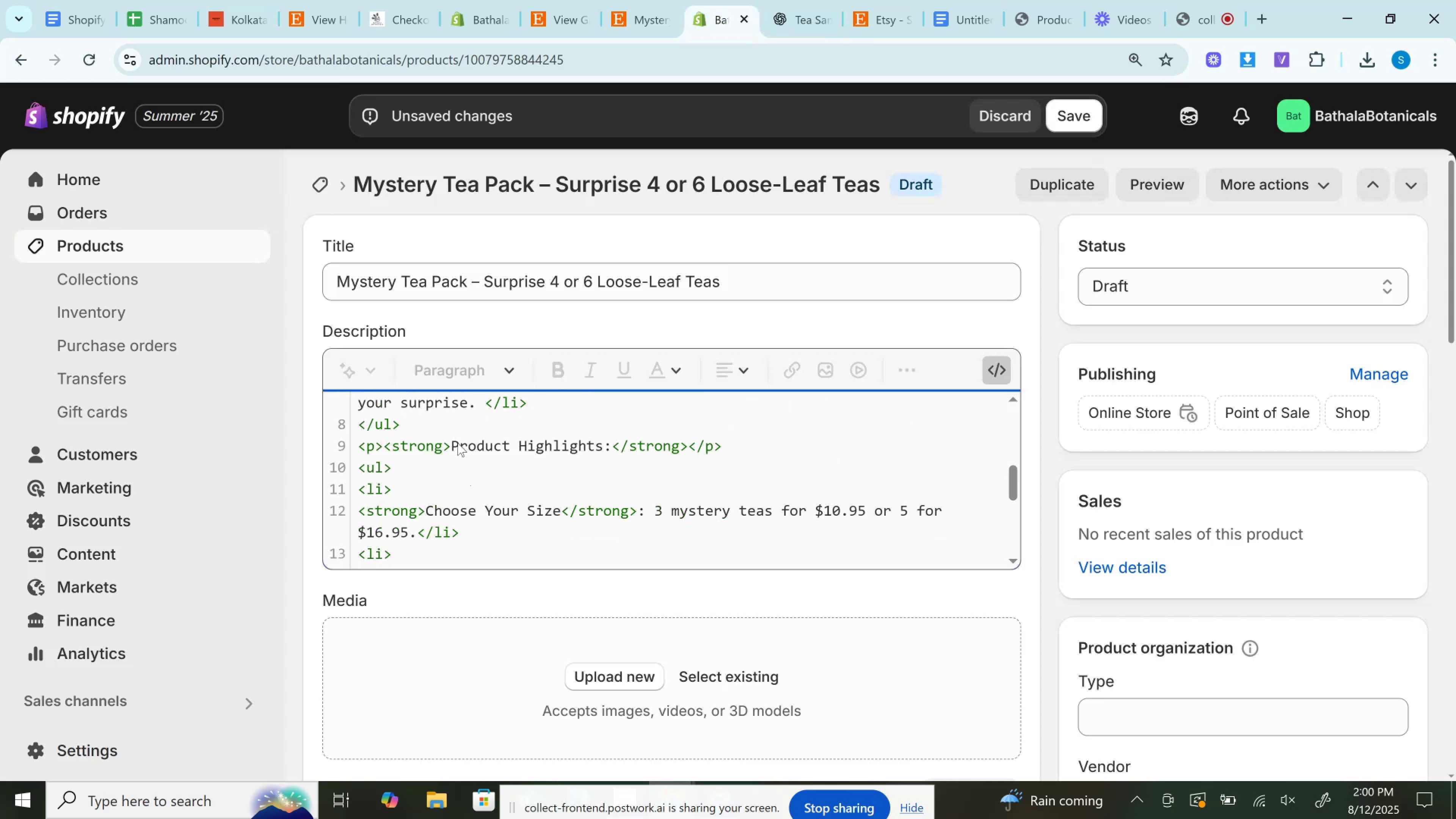 
left_click_drag(start_coordinate=[449, 447], to_coordinate=[615, 449])
 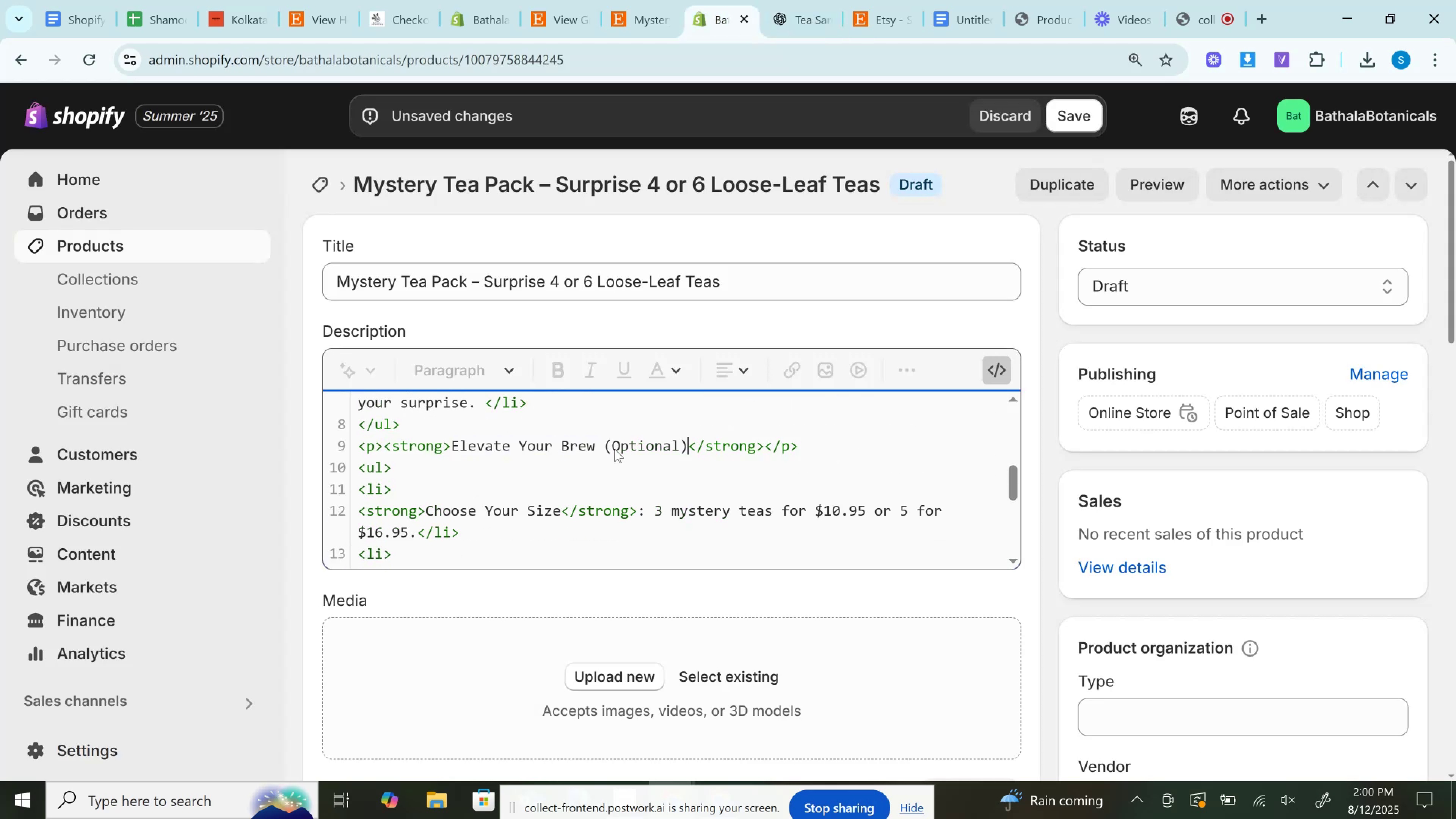 
key(Control+V)
 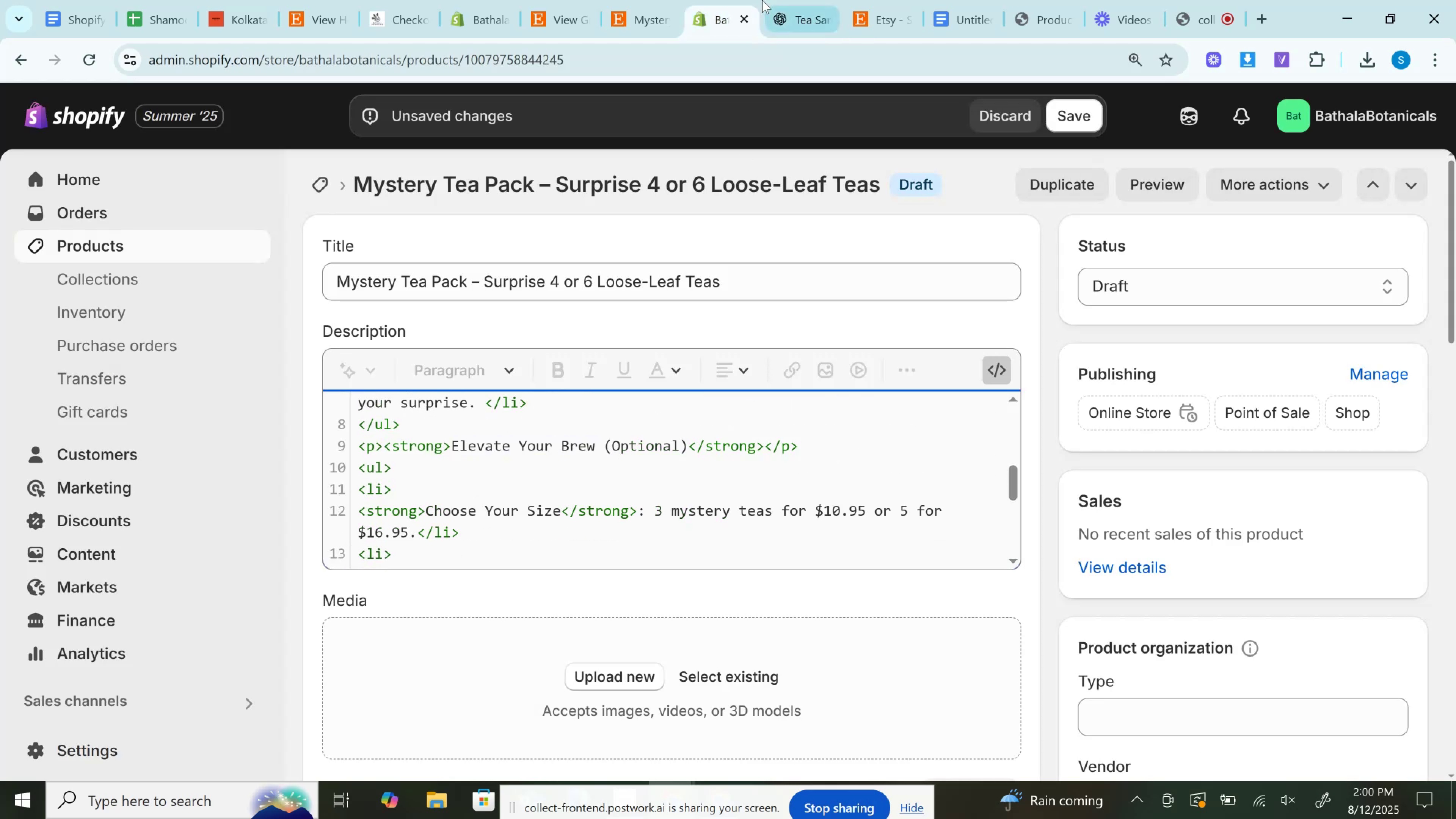 
left_click([785, 0])
 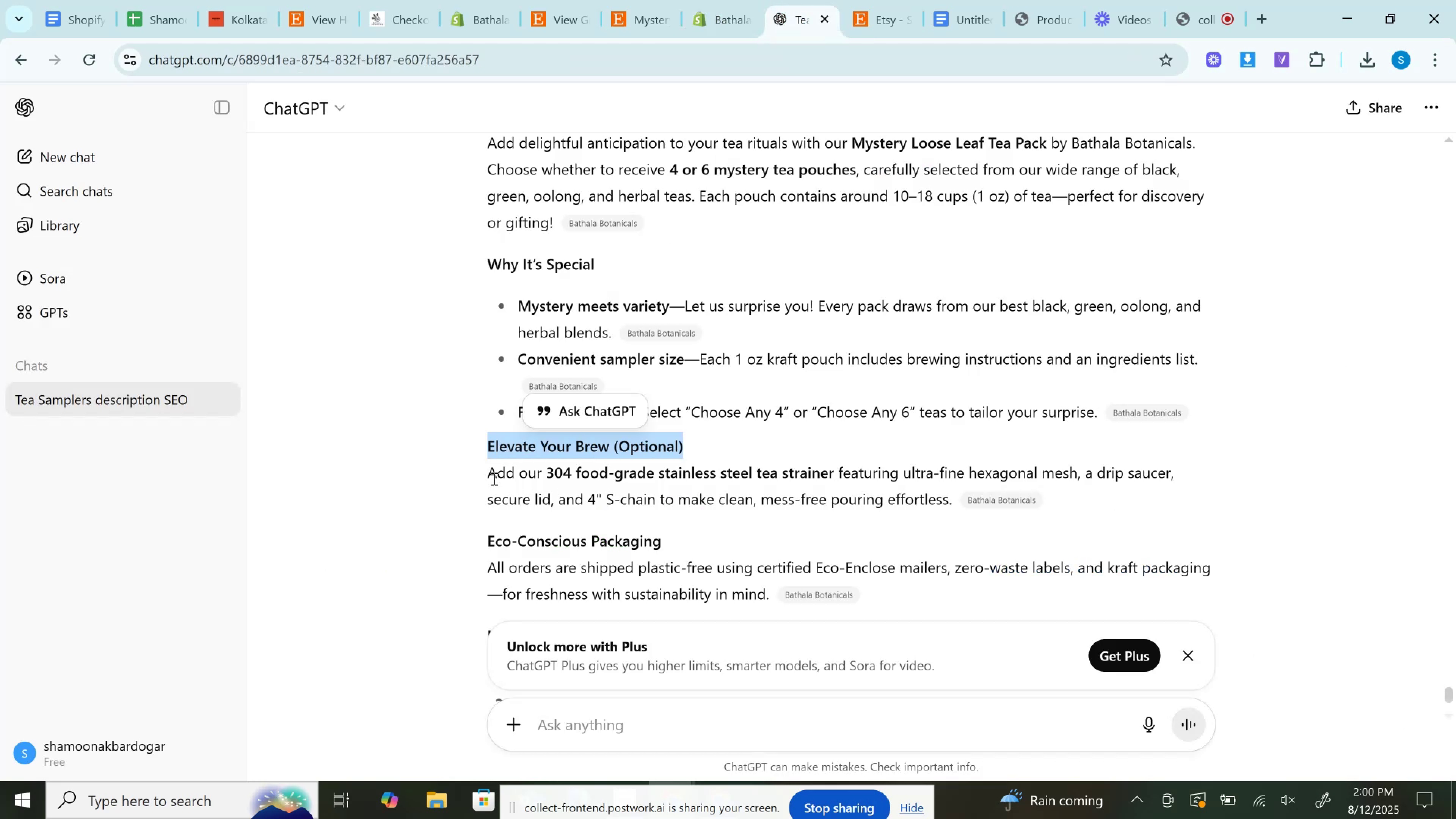 
left_click_drag(start_coordinate=[489, 469], to_coordinate=[956, 502])
 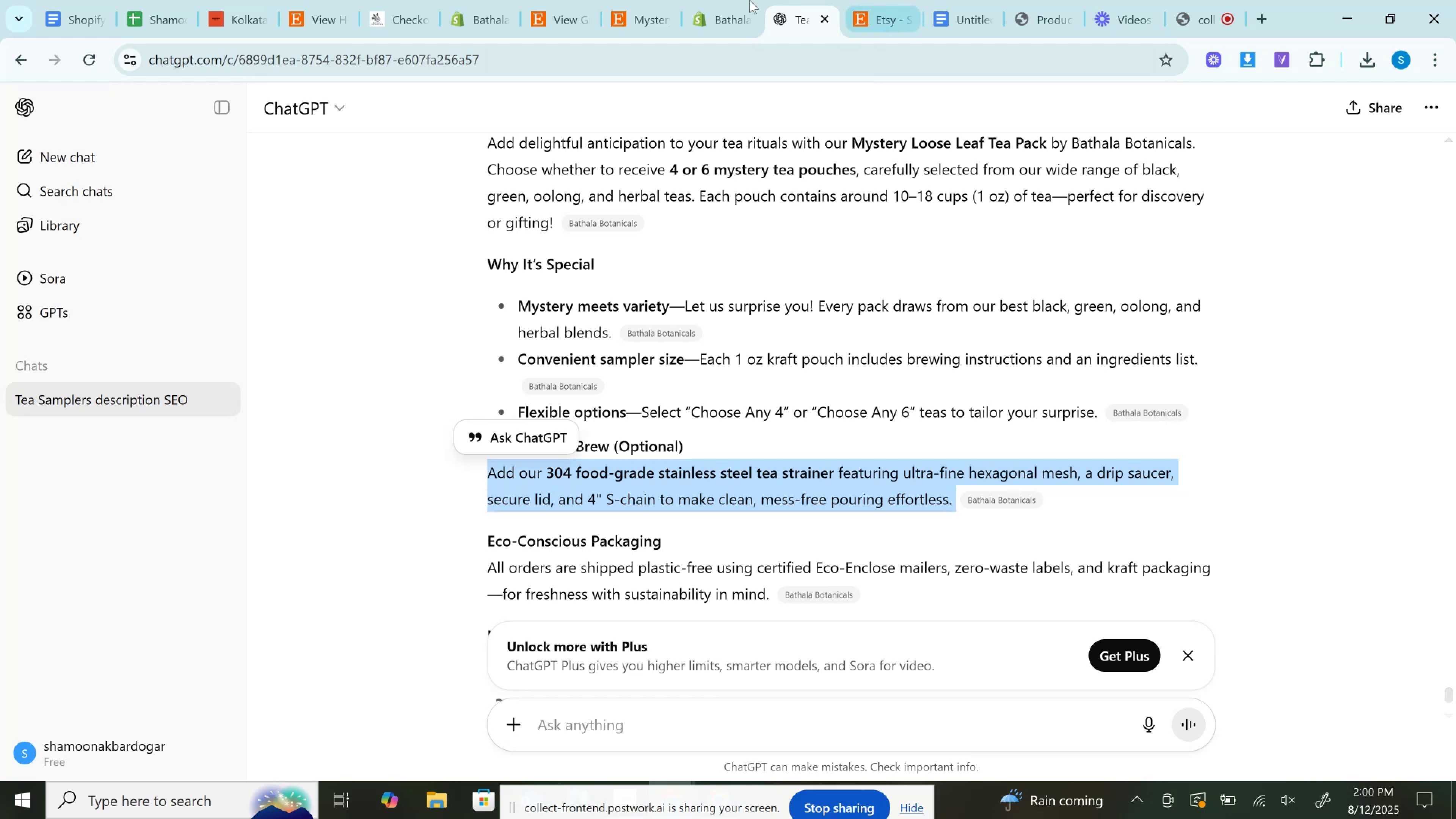 
key(Control+C)
 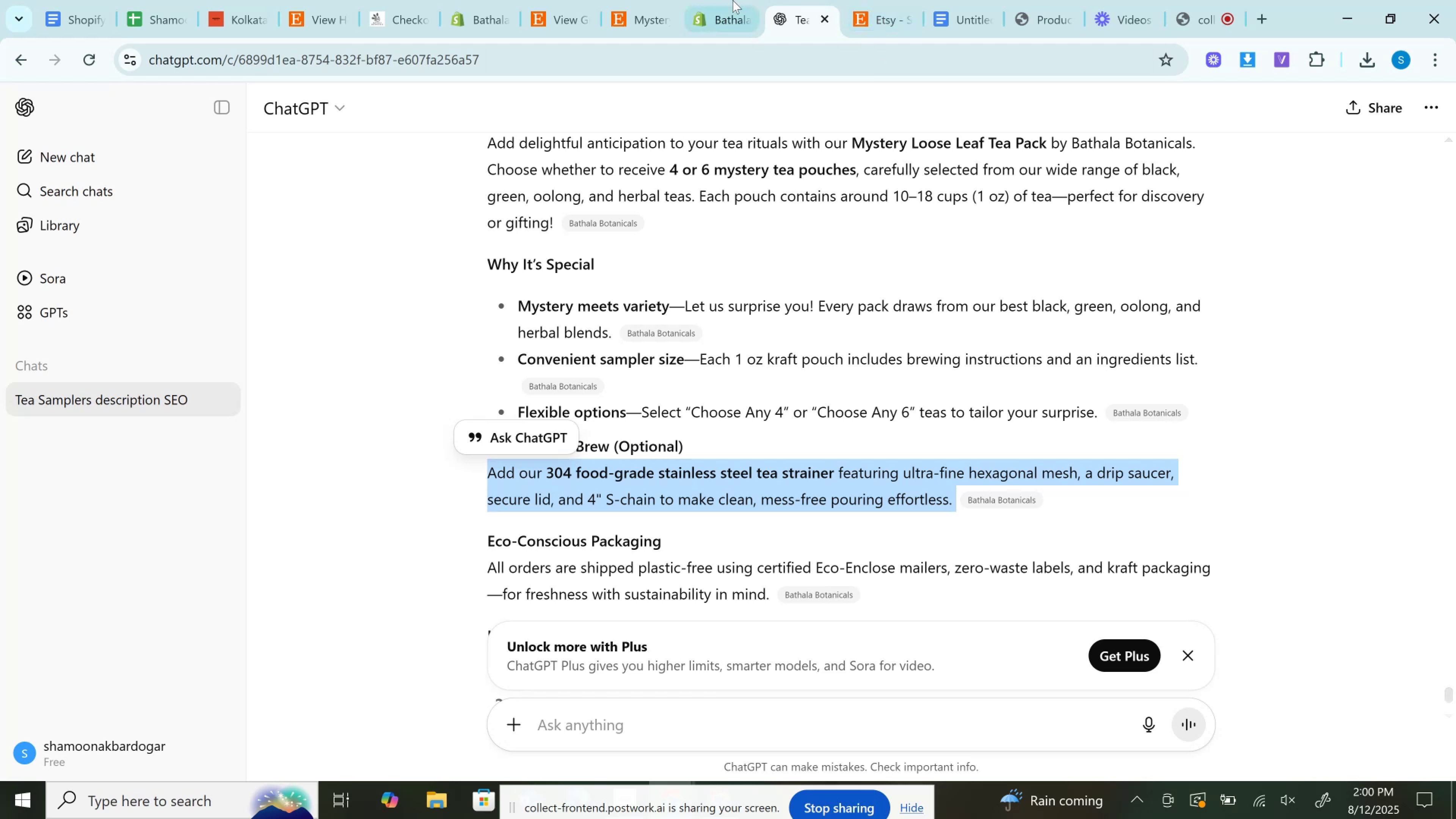 
left_click([733, 0])
 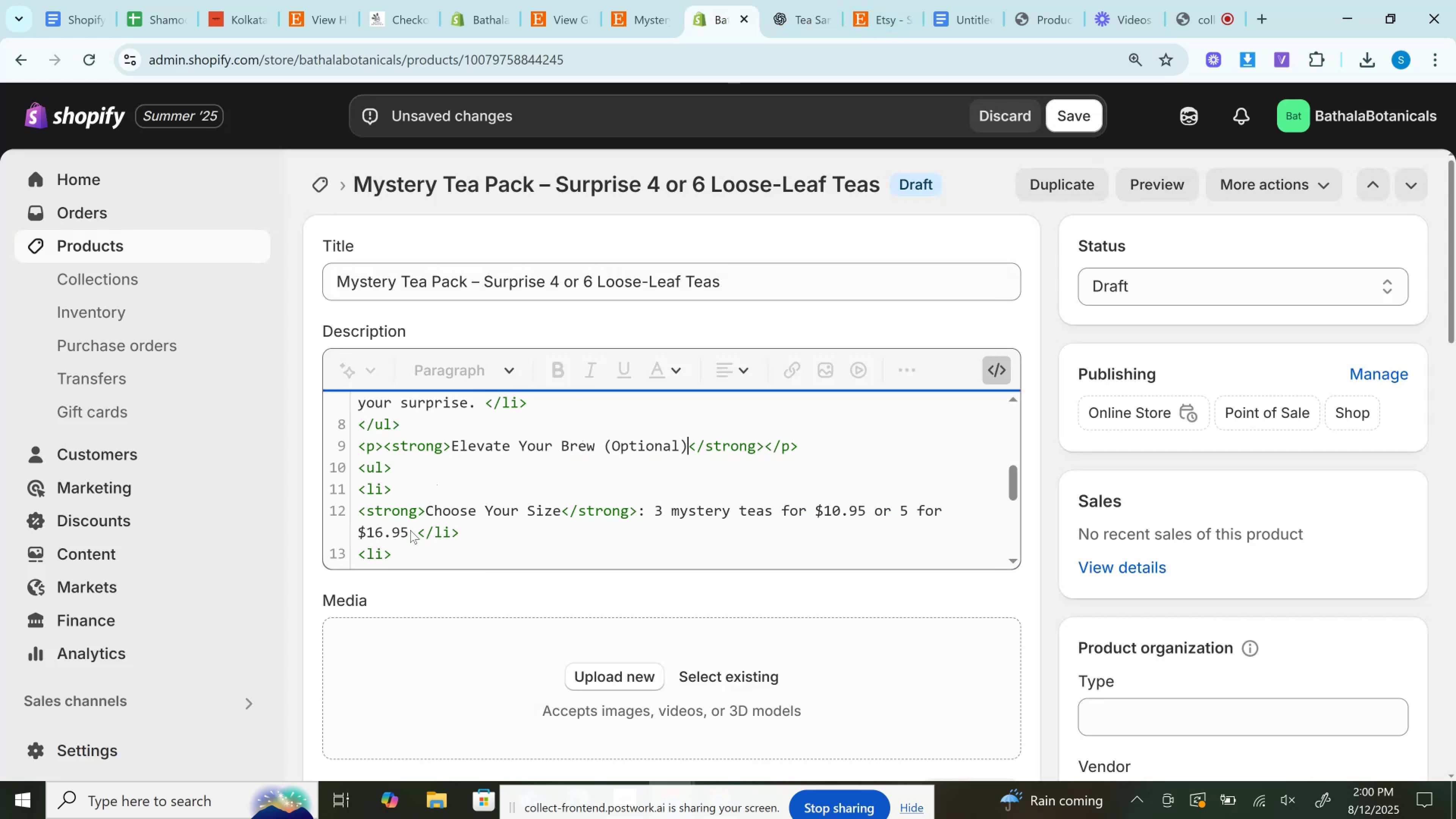 
left_click_drag(start_coordinate=[419, 532], to_coordinate=[422, 479])
 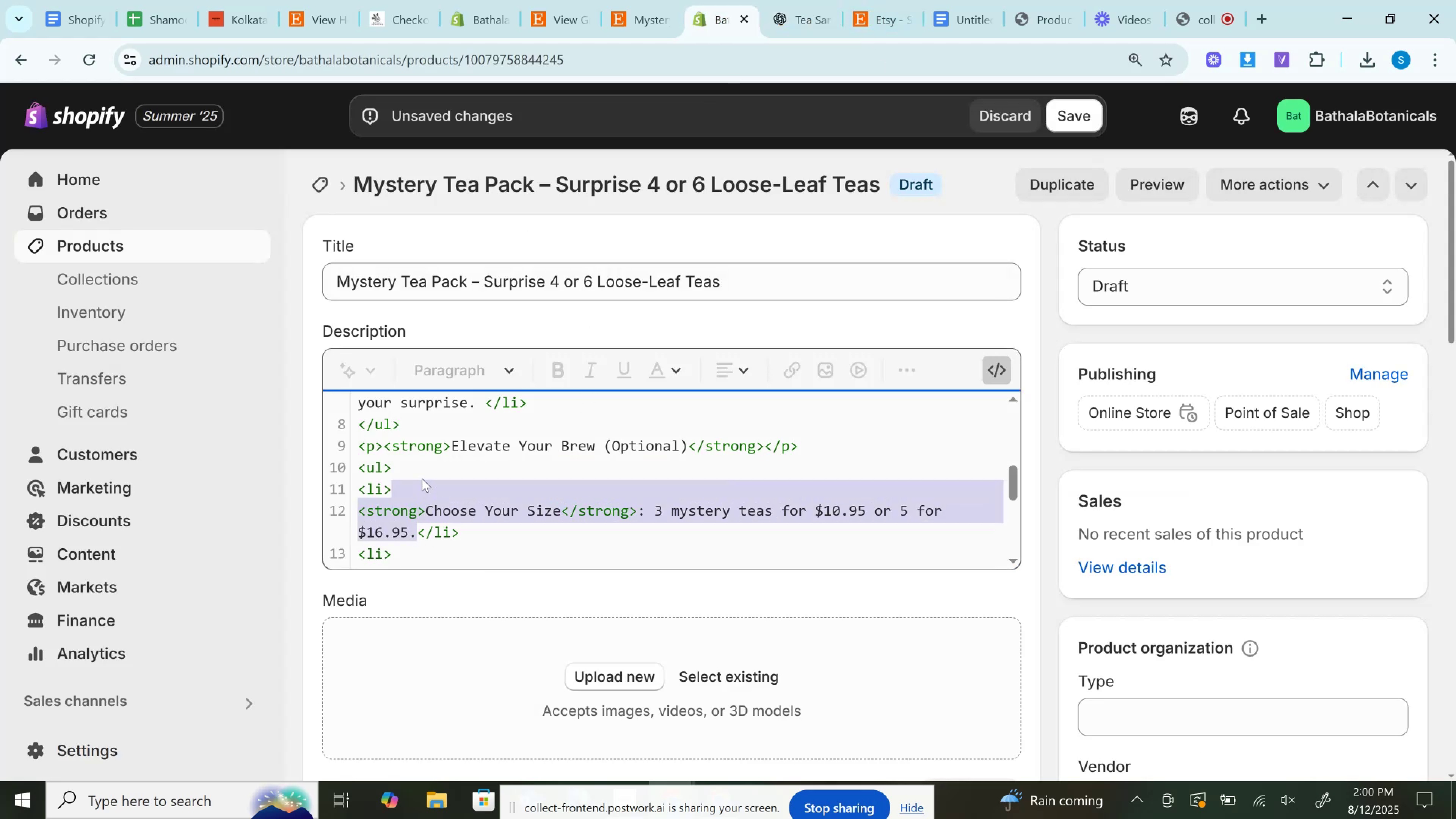 
key(Control+V)
 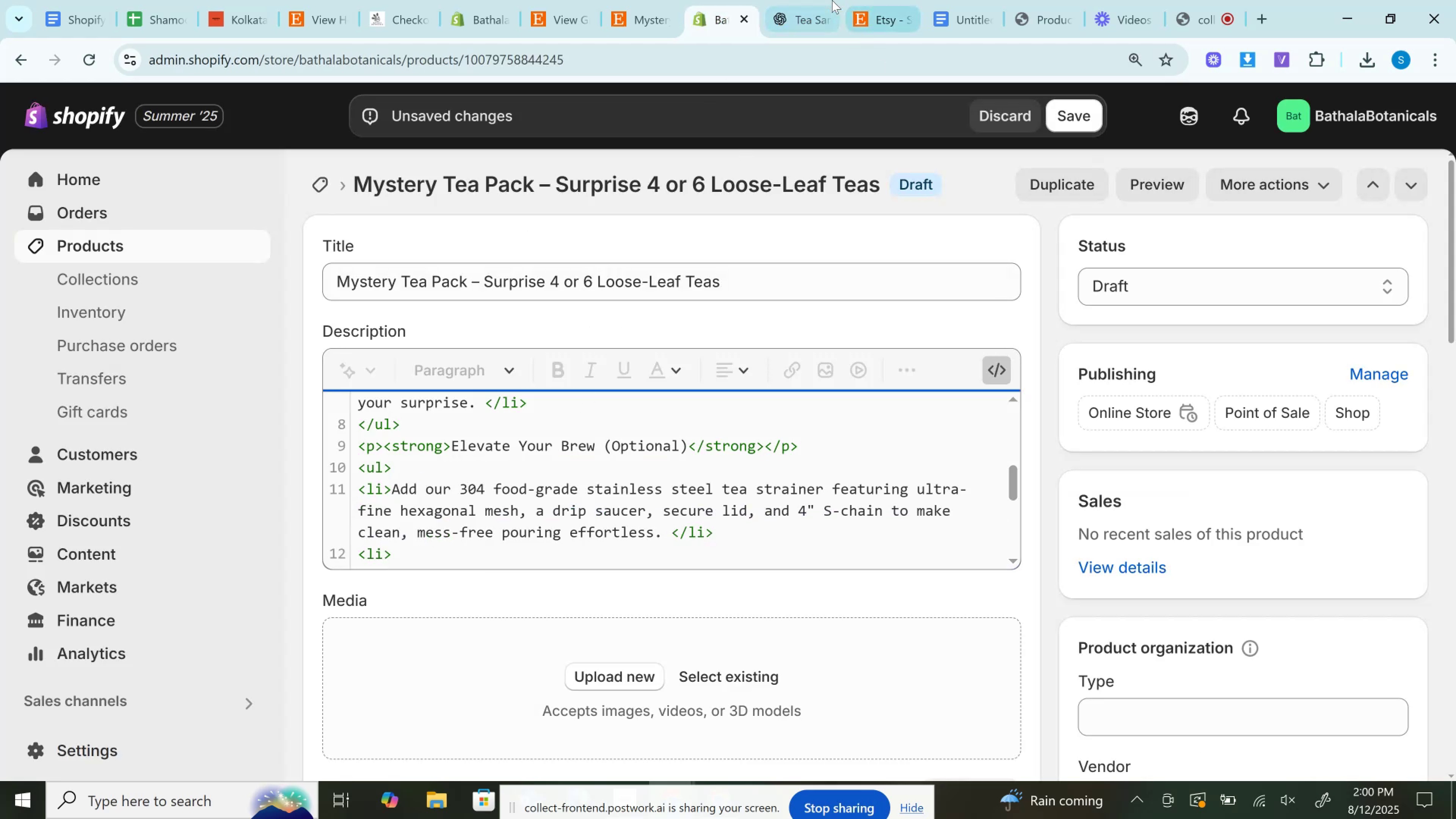 
left_click([809, 0])
 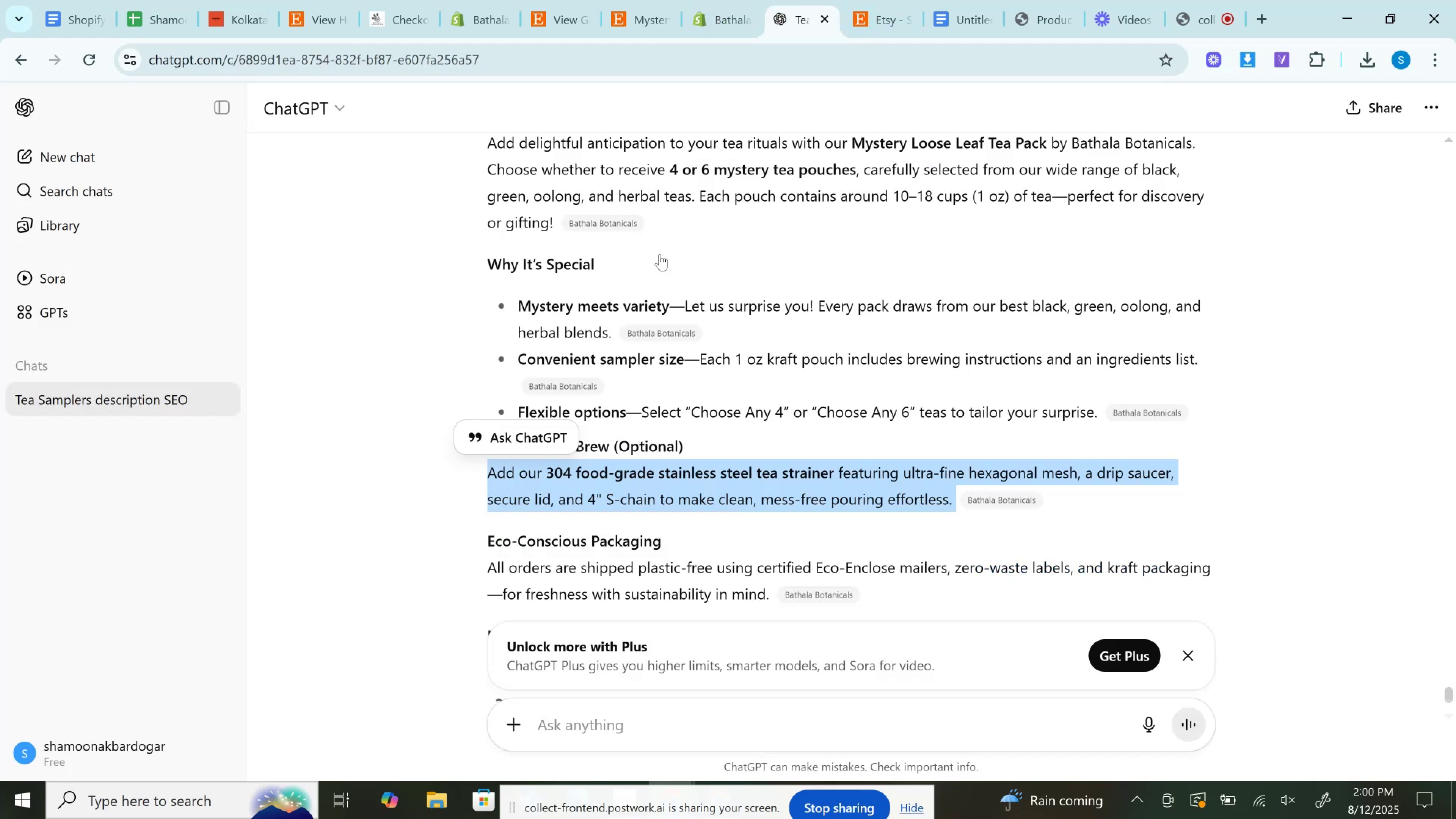 
left_click([731, 0])
 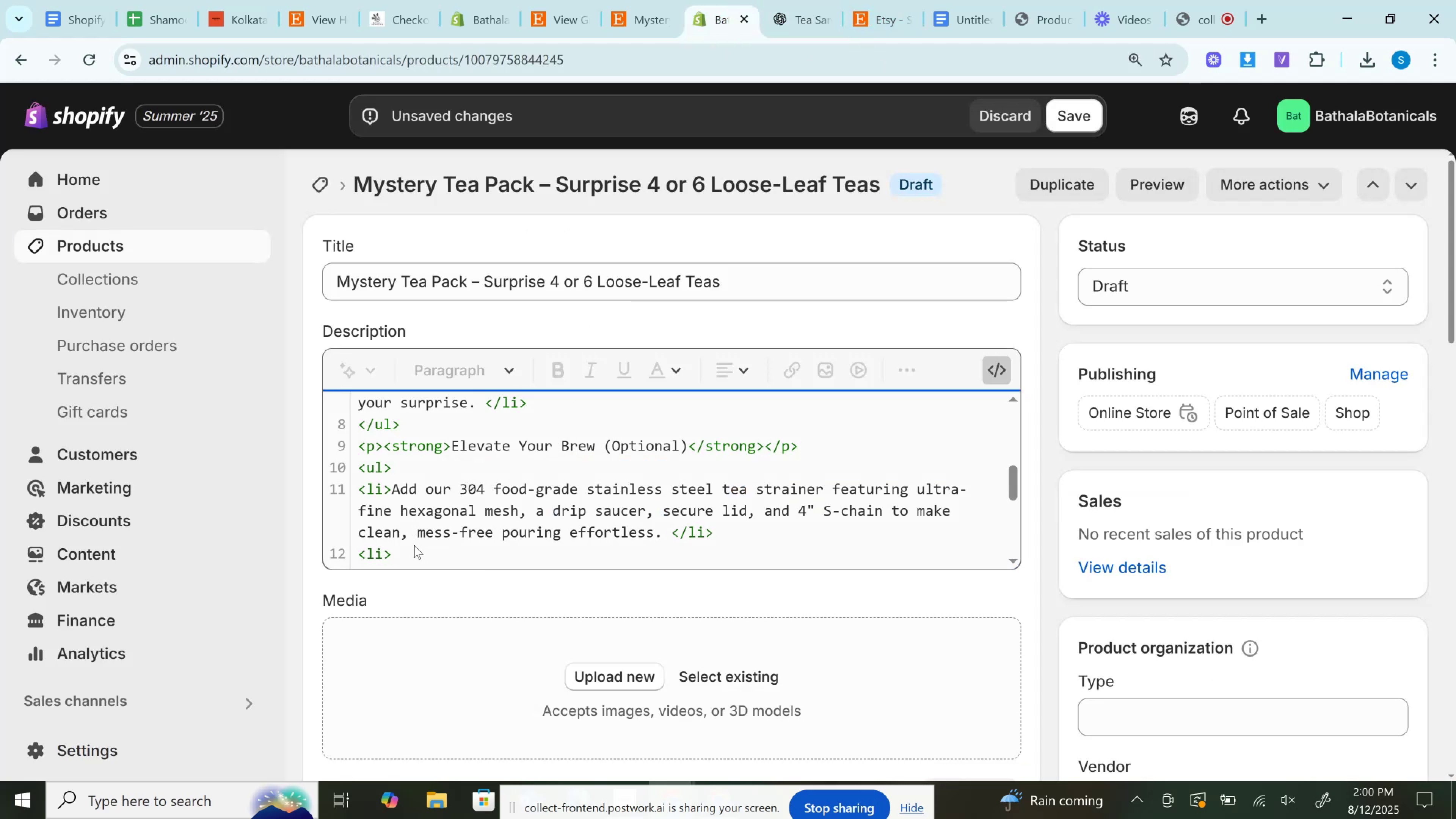 
scroll: coordinate [422, 487], scroll_direction: down, amount: 3.0
 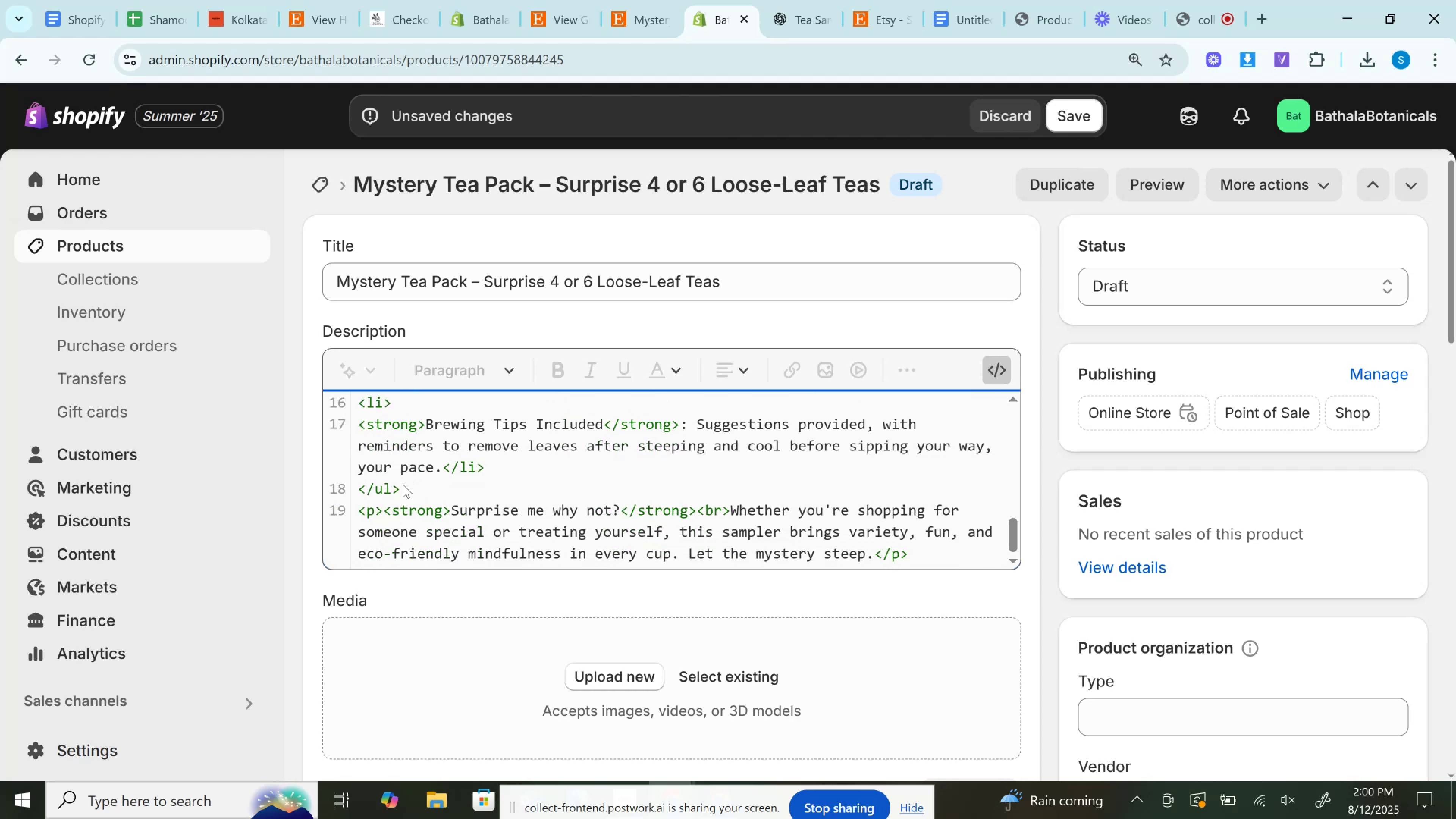 
left_click_drag(start_coordinate=[506, 465], to_coordinate=[351, 414])
 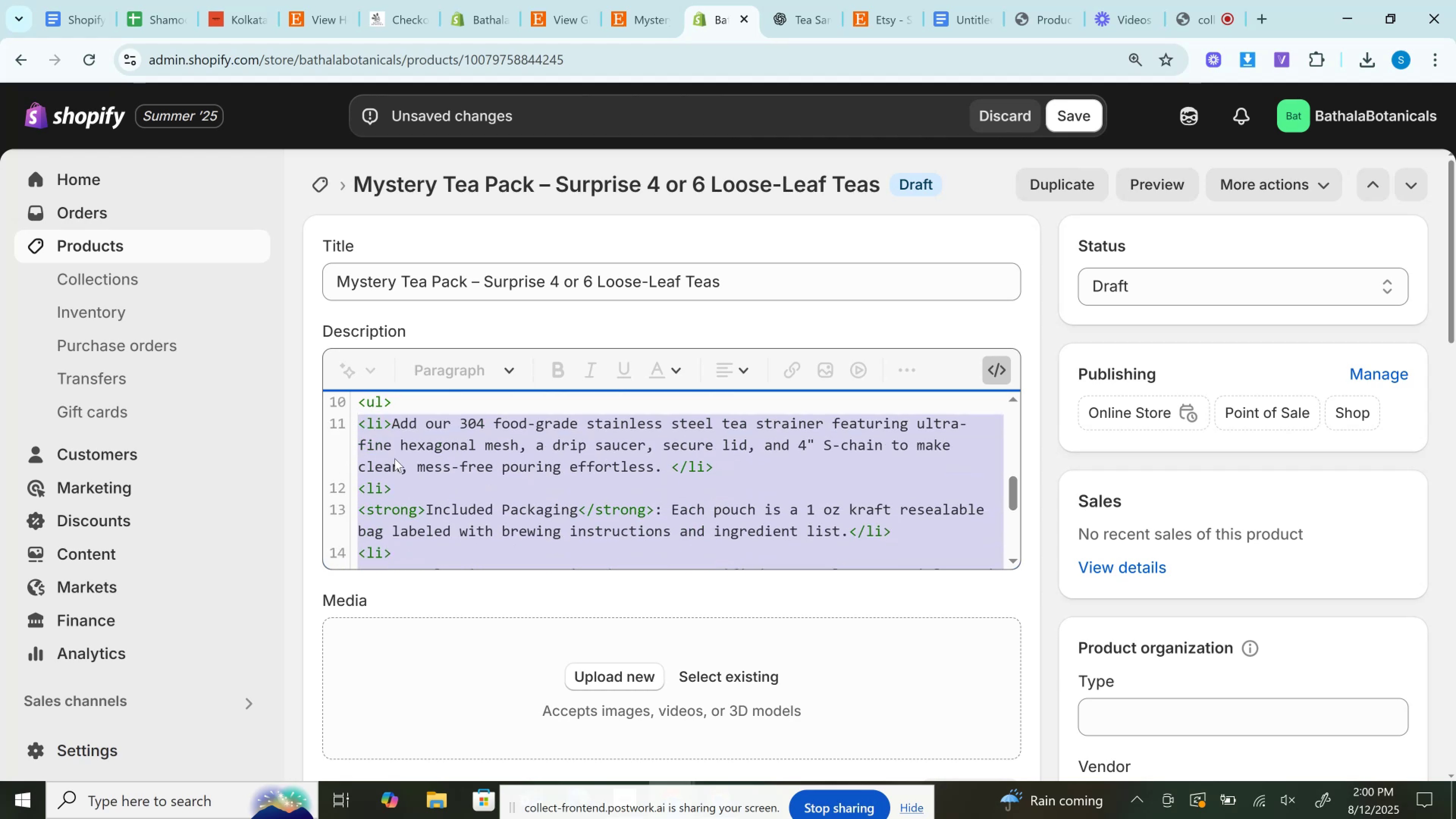 
scroll: coordinate [366, 488], scroll_direction: down, amount: 2.0
 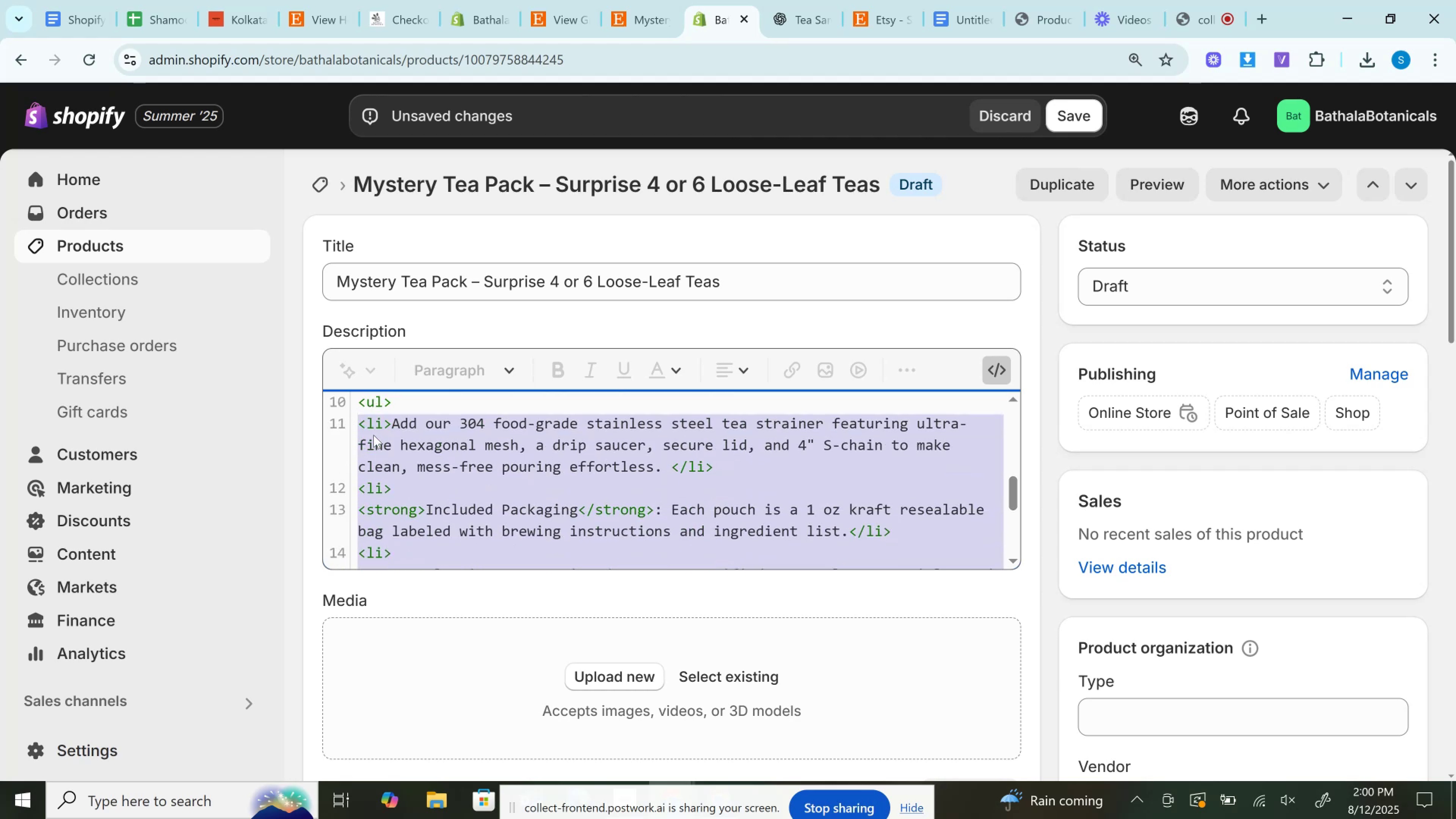 
key(Backspace)
 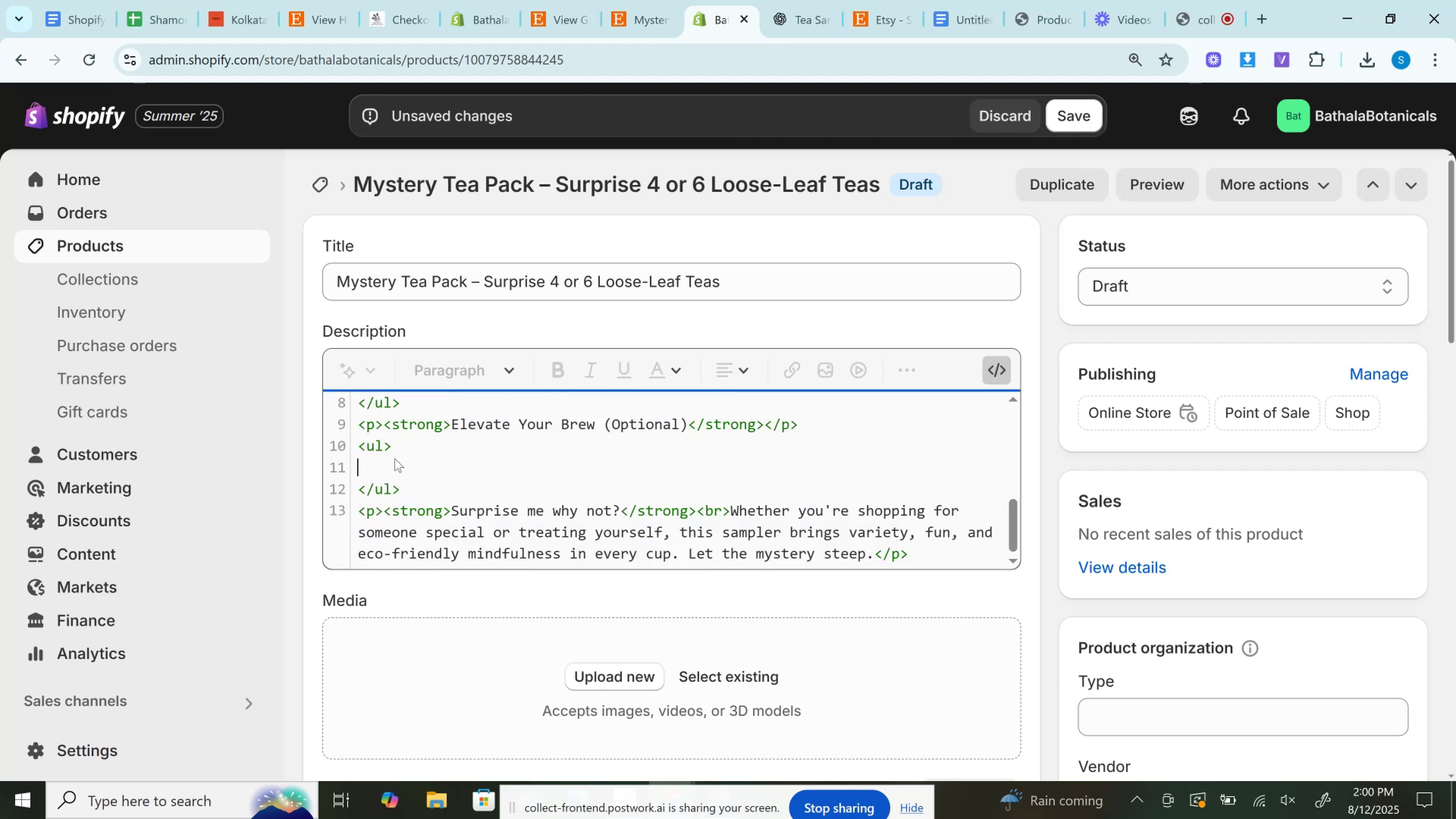 
key(Backspace)
 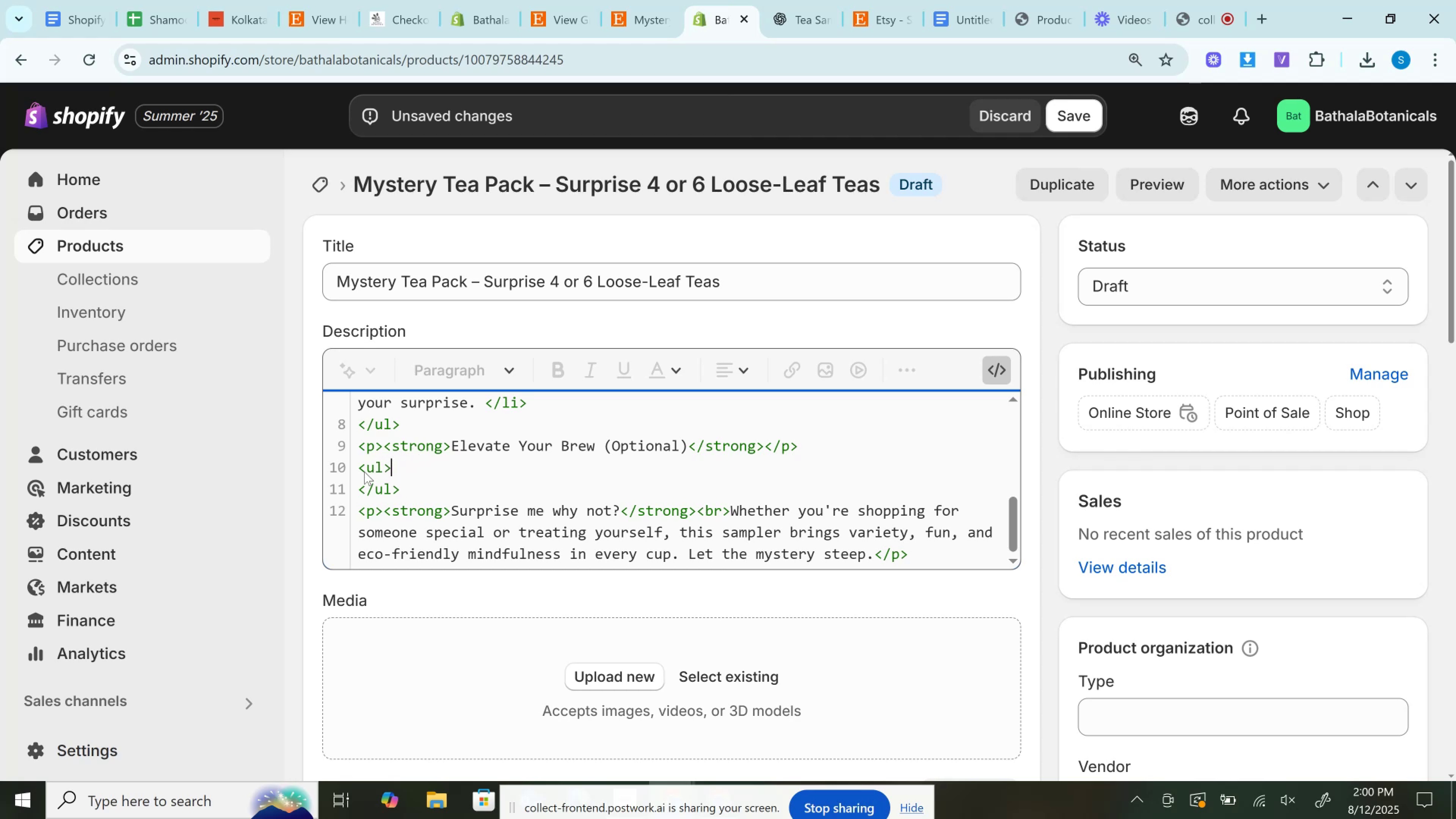 
double_click([368, 469])
 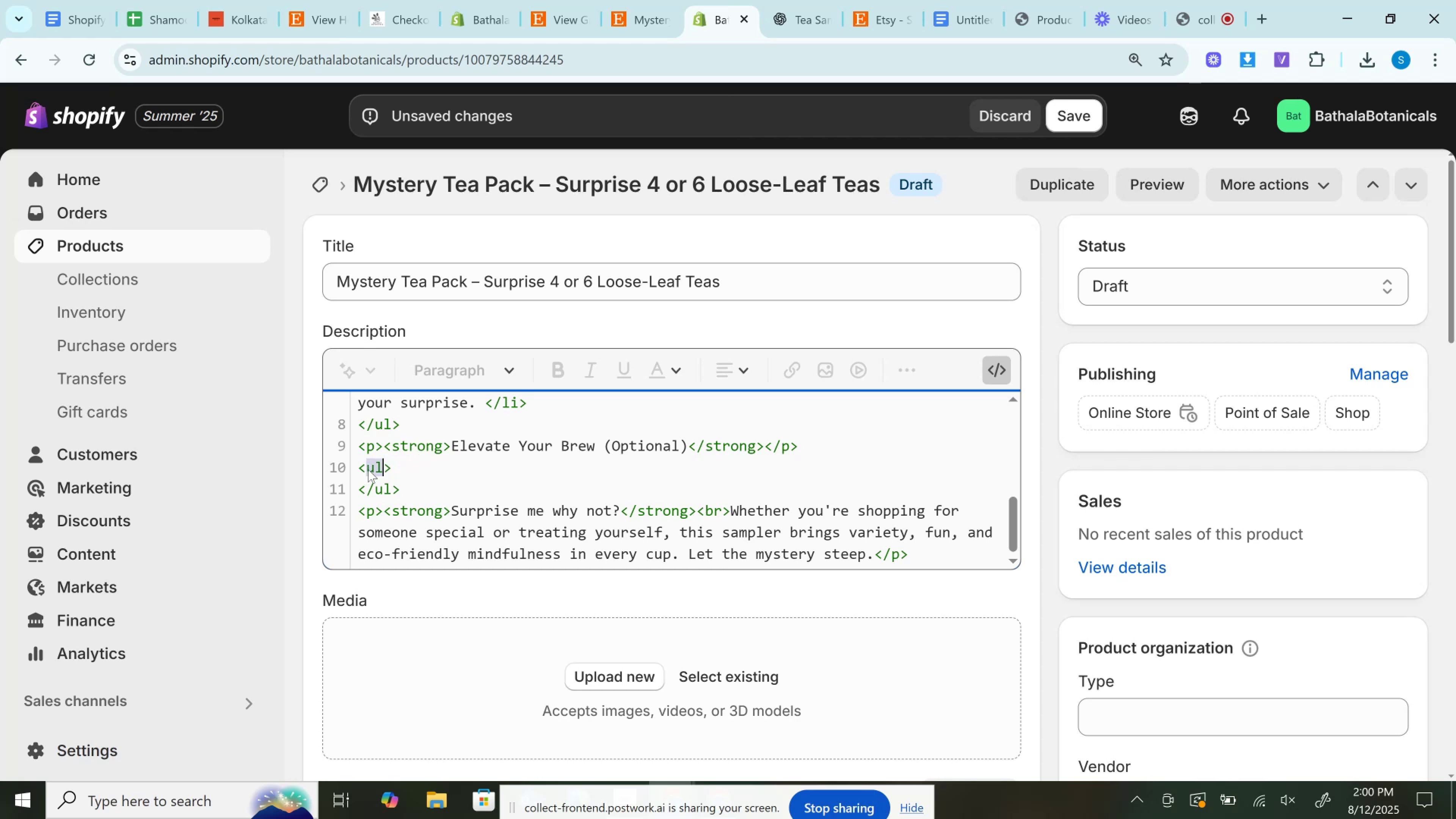 
key(P)
 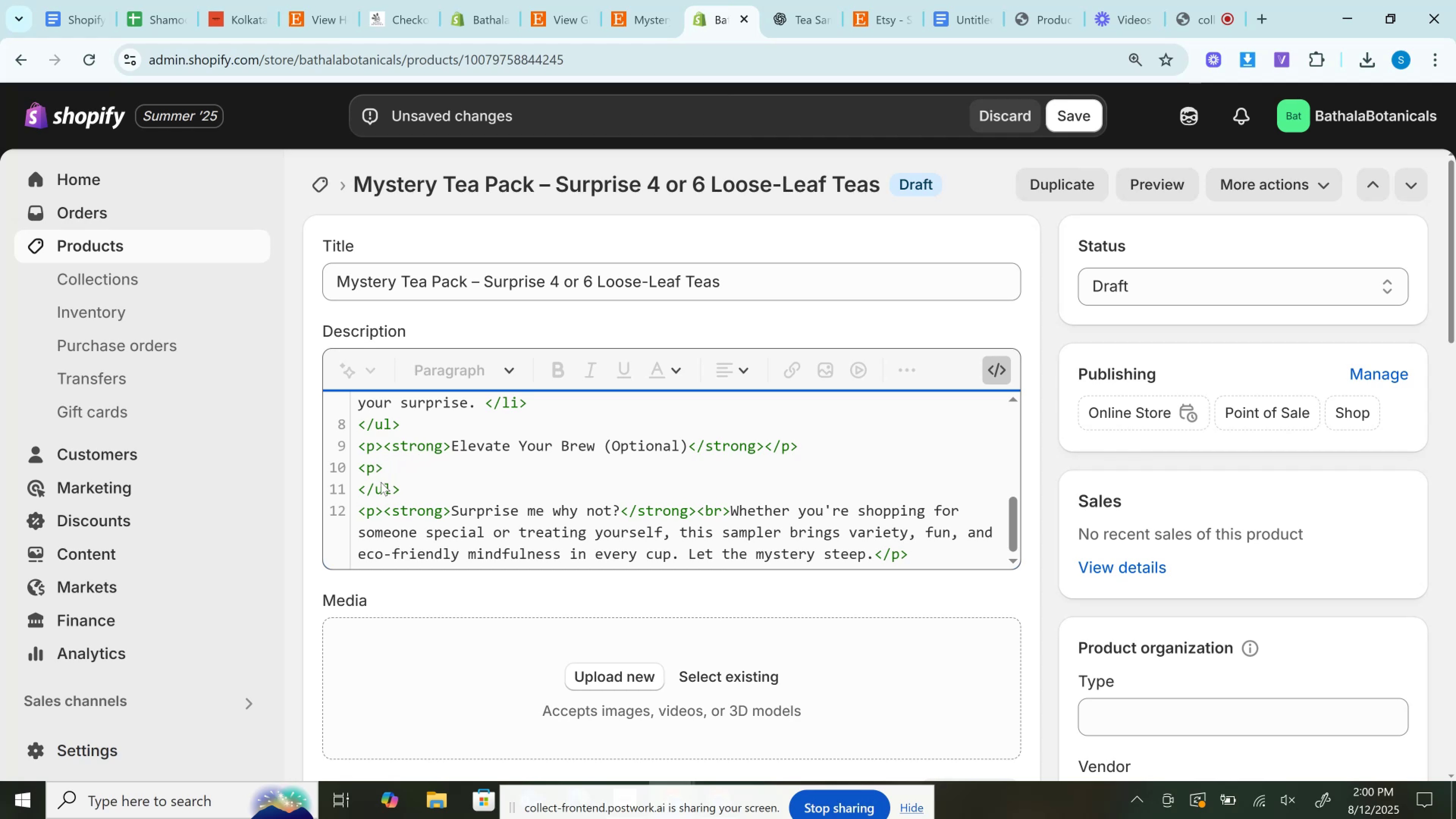 
double_click([381, 482])
 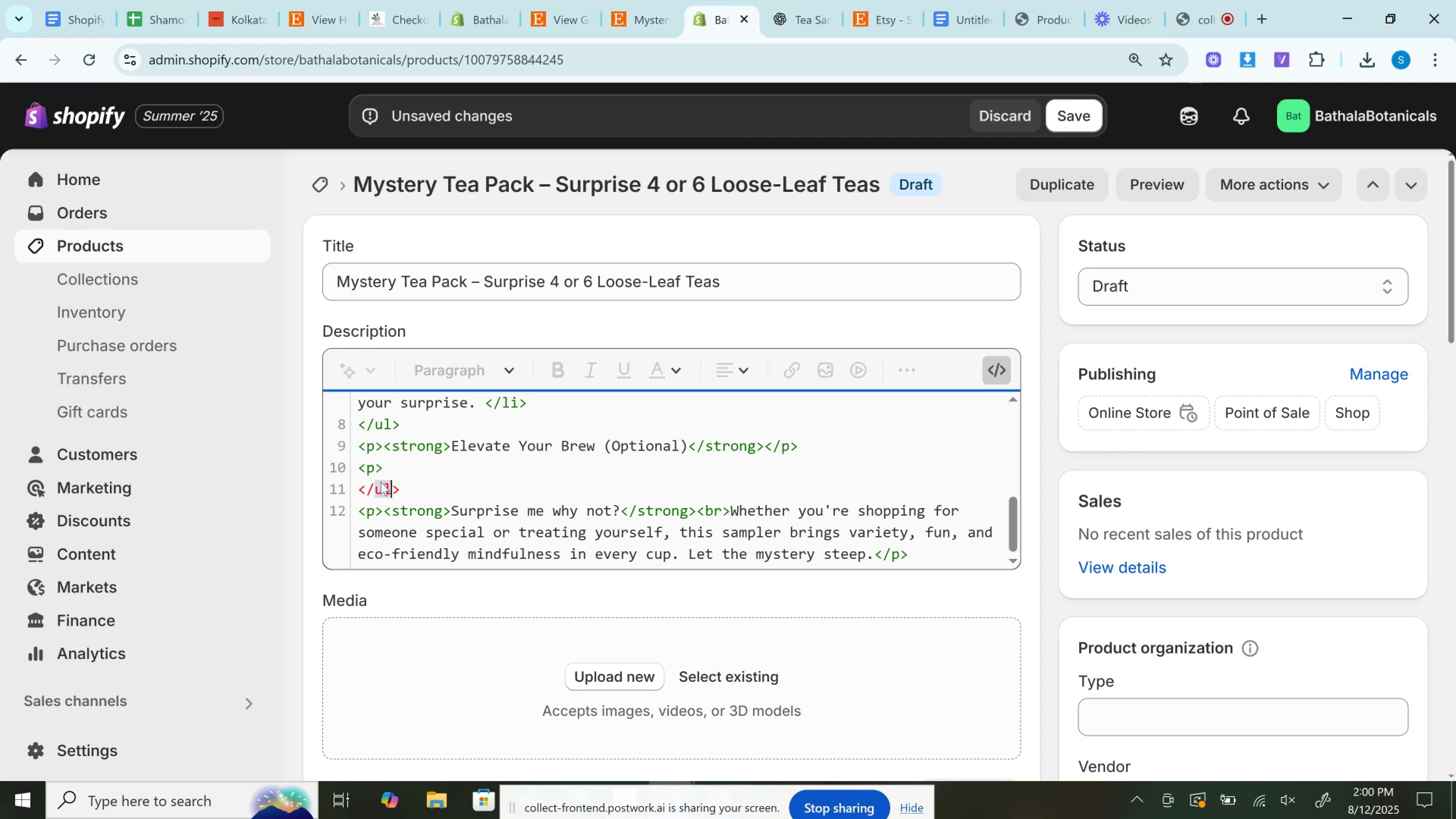 
key(P)
 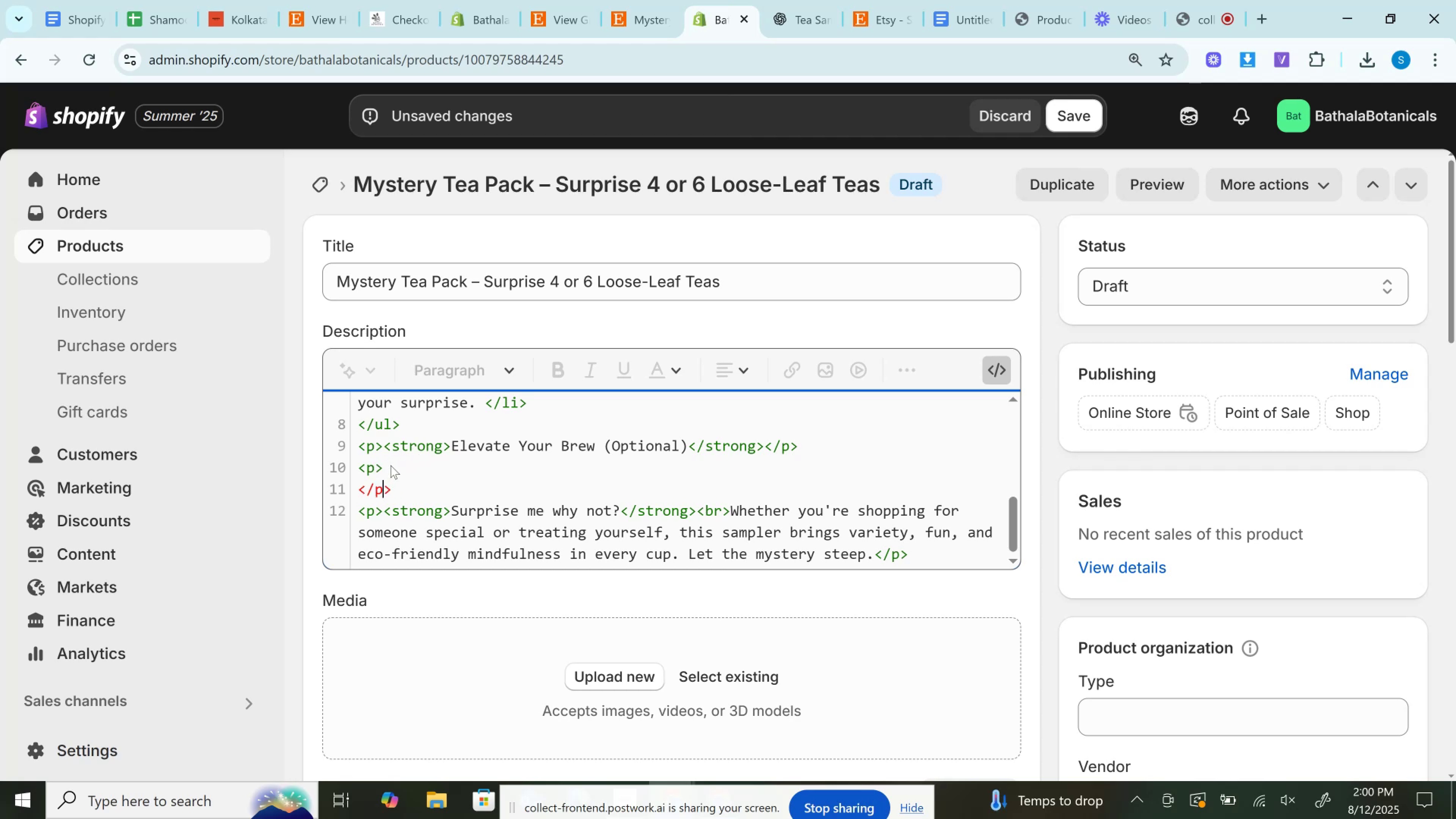 
left_click([391, 465])
 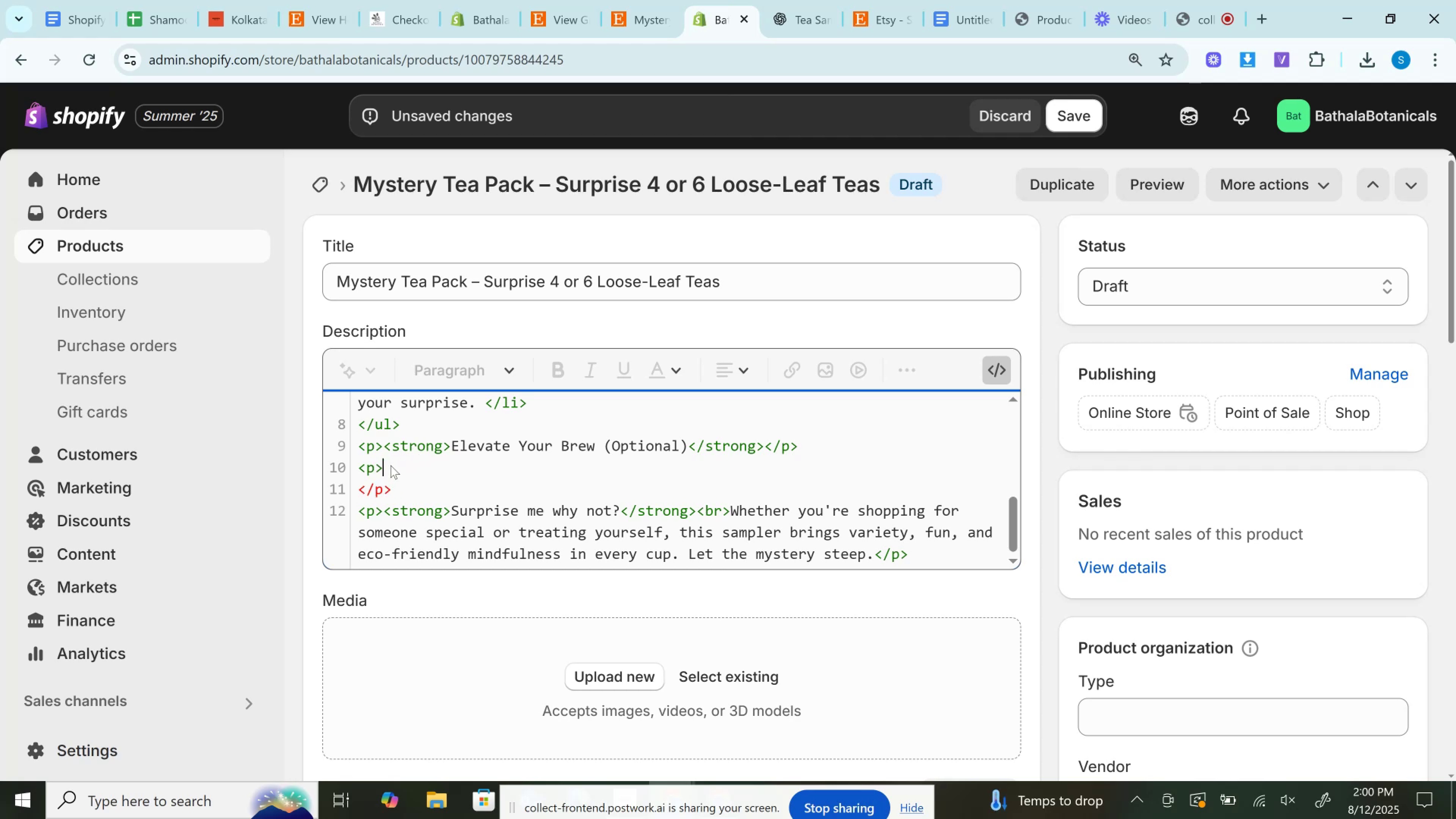 
key(Control+V)
 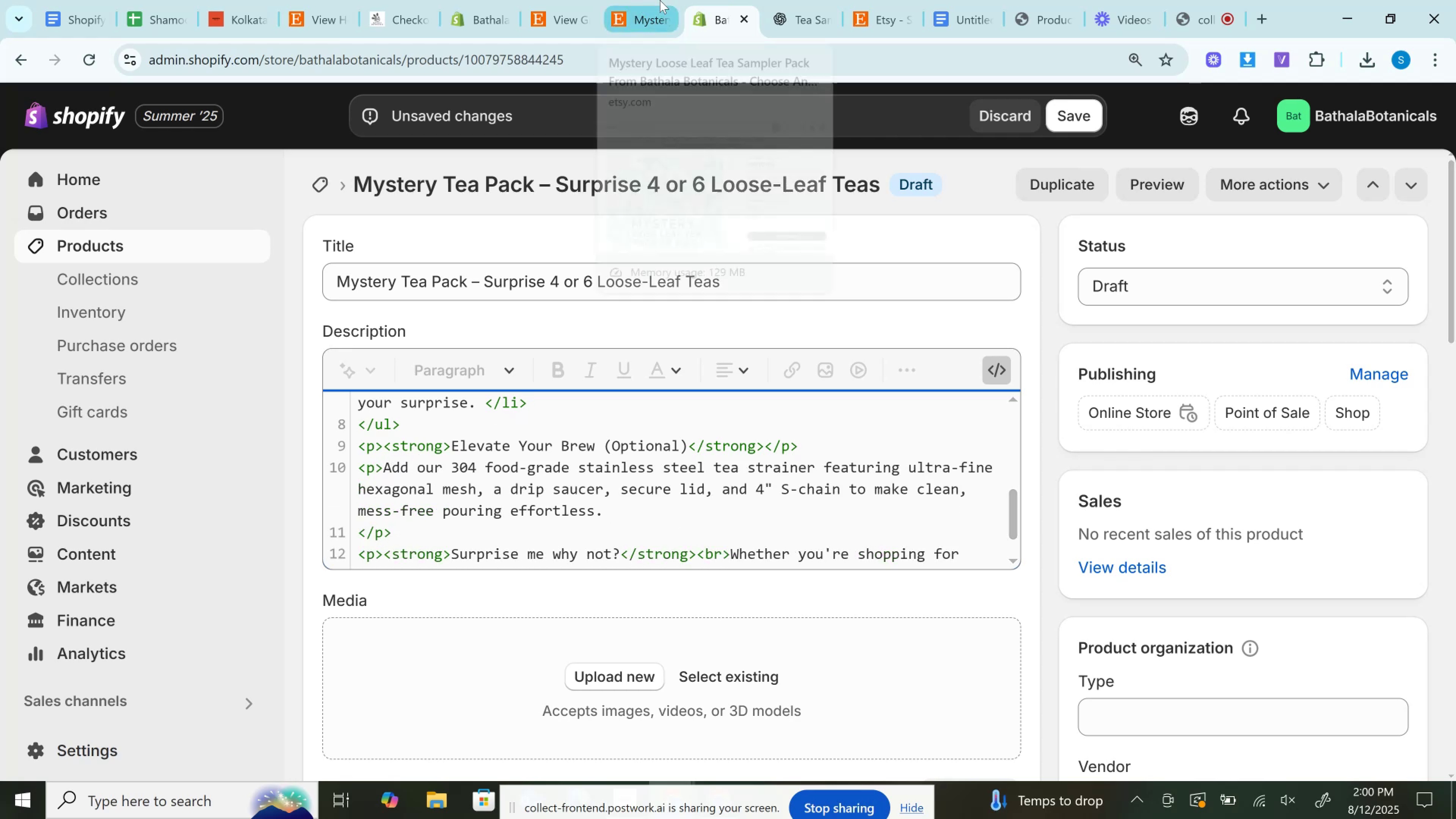 
left_click([769, 0])
 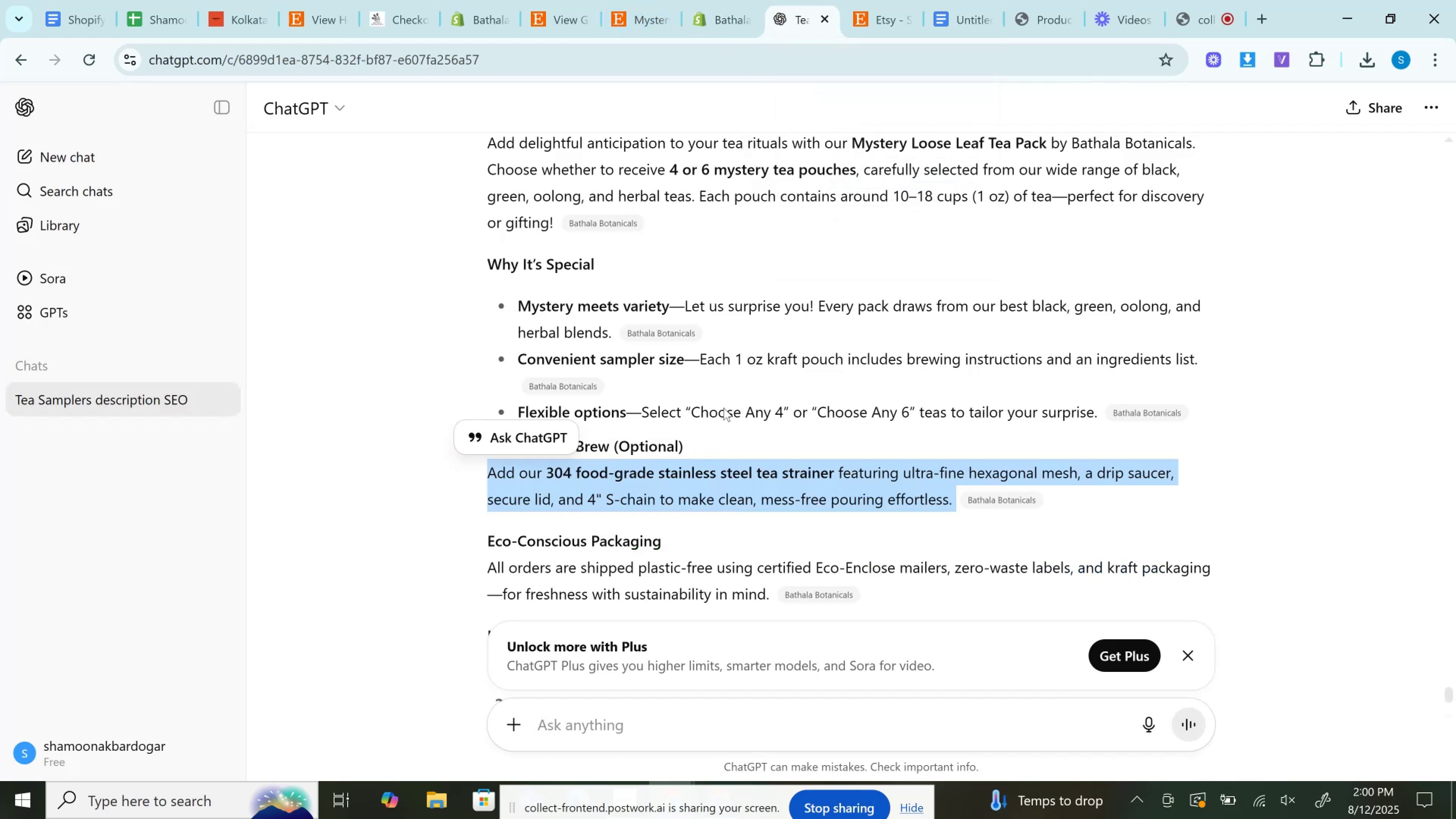 
scroll: coordinate [719, 435], scroll_direction: down, amount: 2.0
 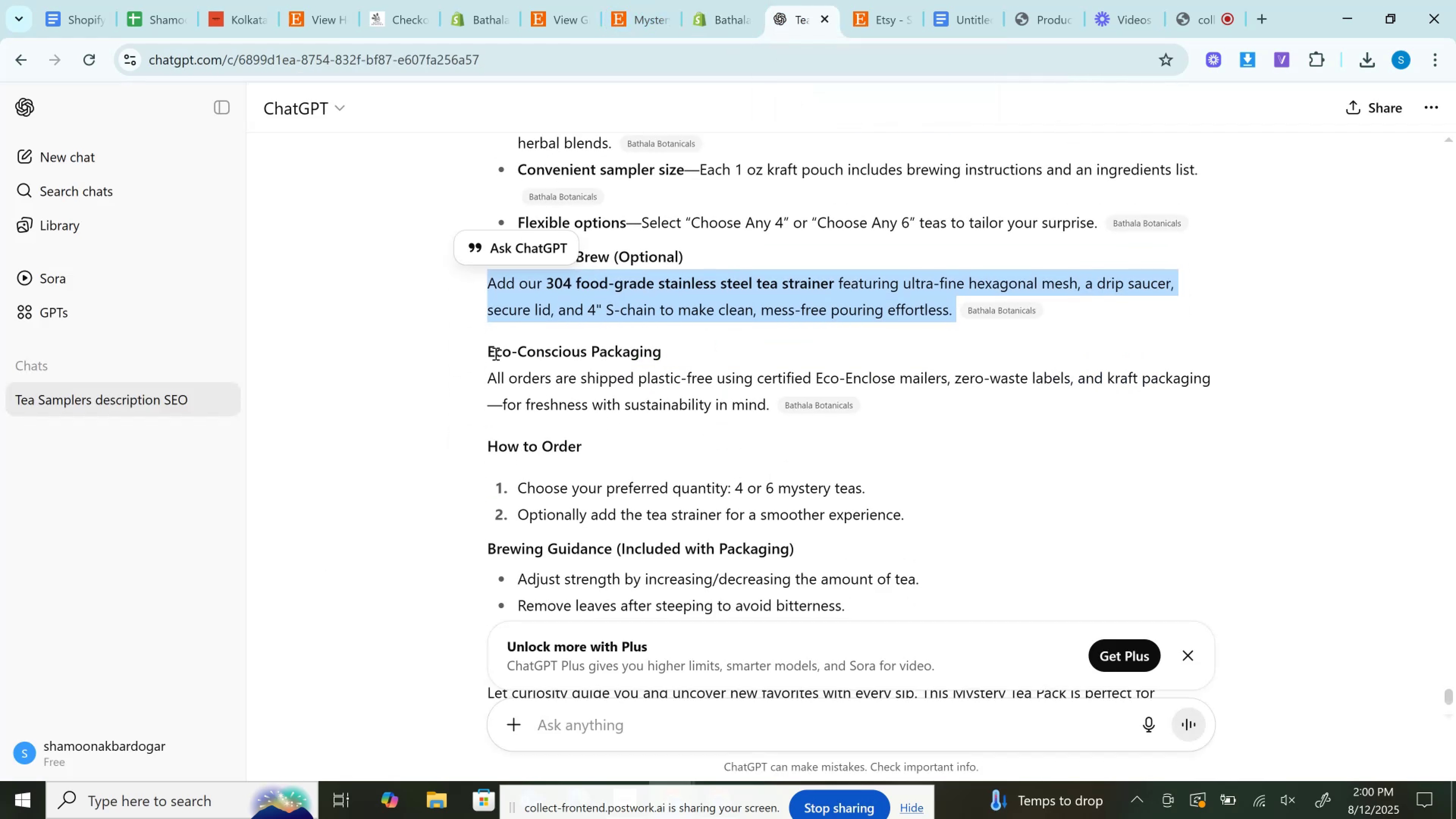 
left_click_drag(start_coordinate=[489, 351], to_coordinate=[689, 357])
 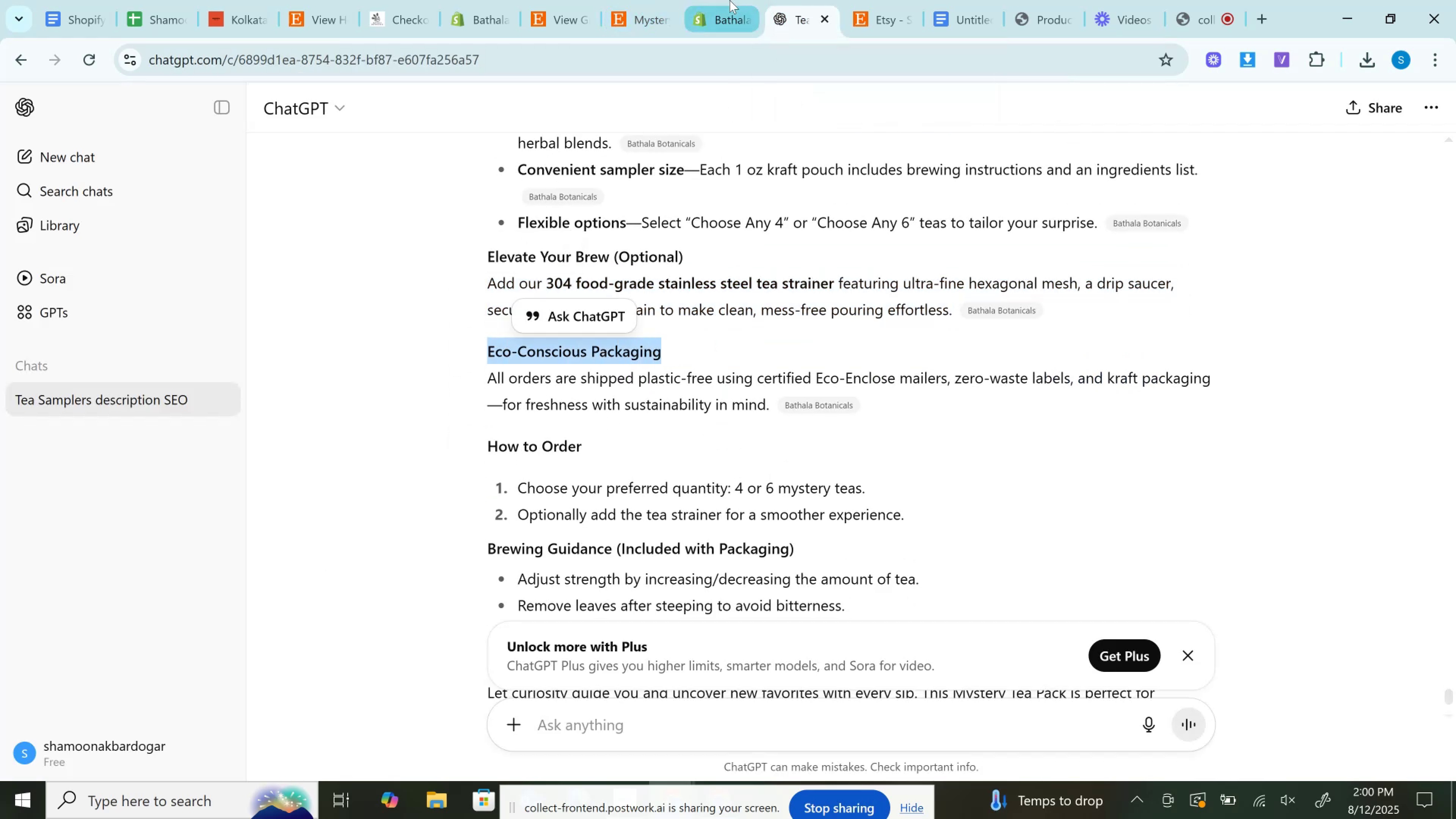 
key(Control+C)
 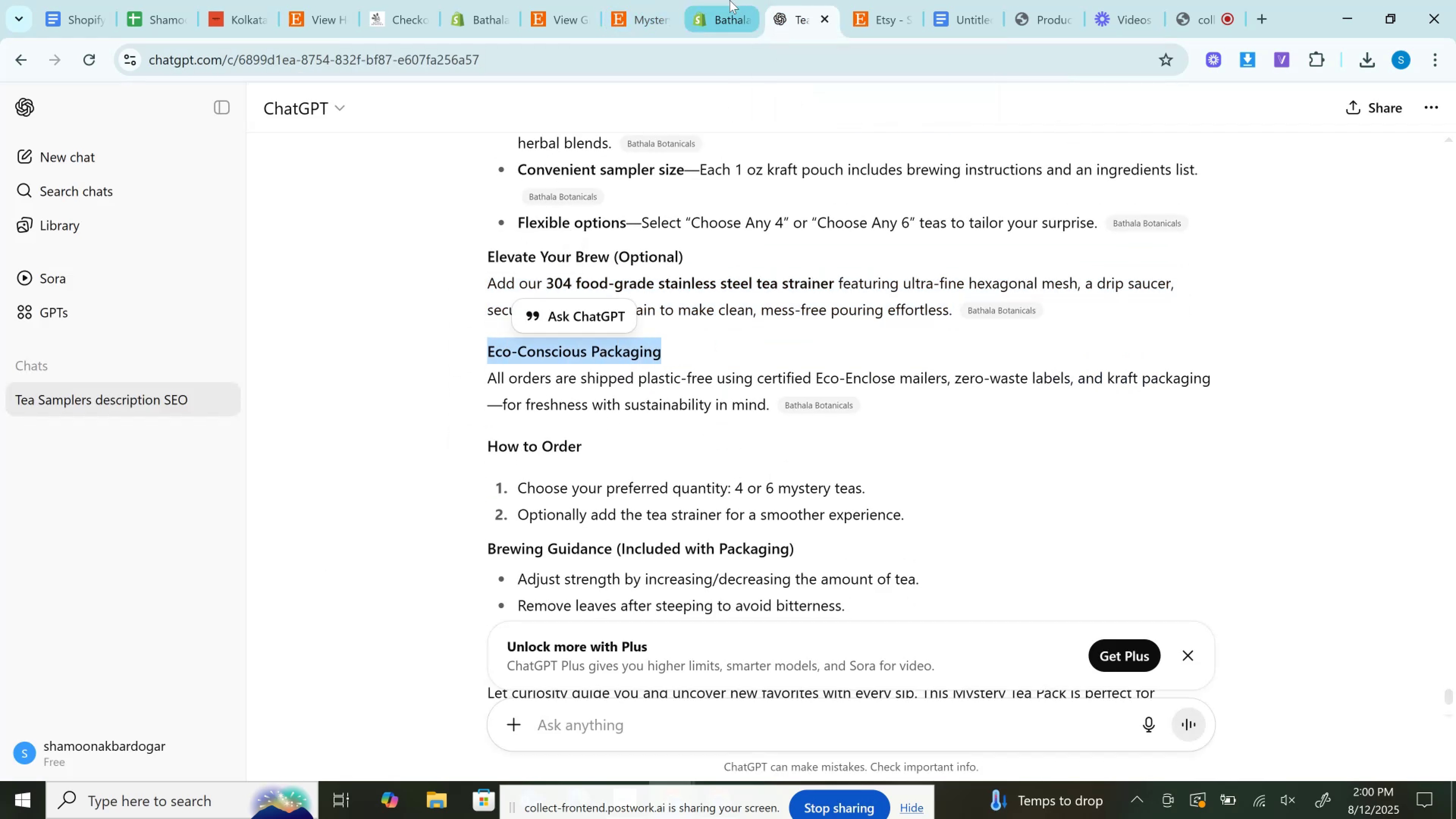 
left_click([730, 0])
 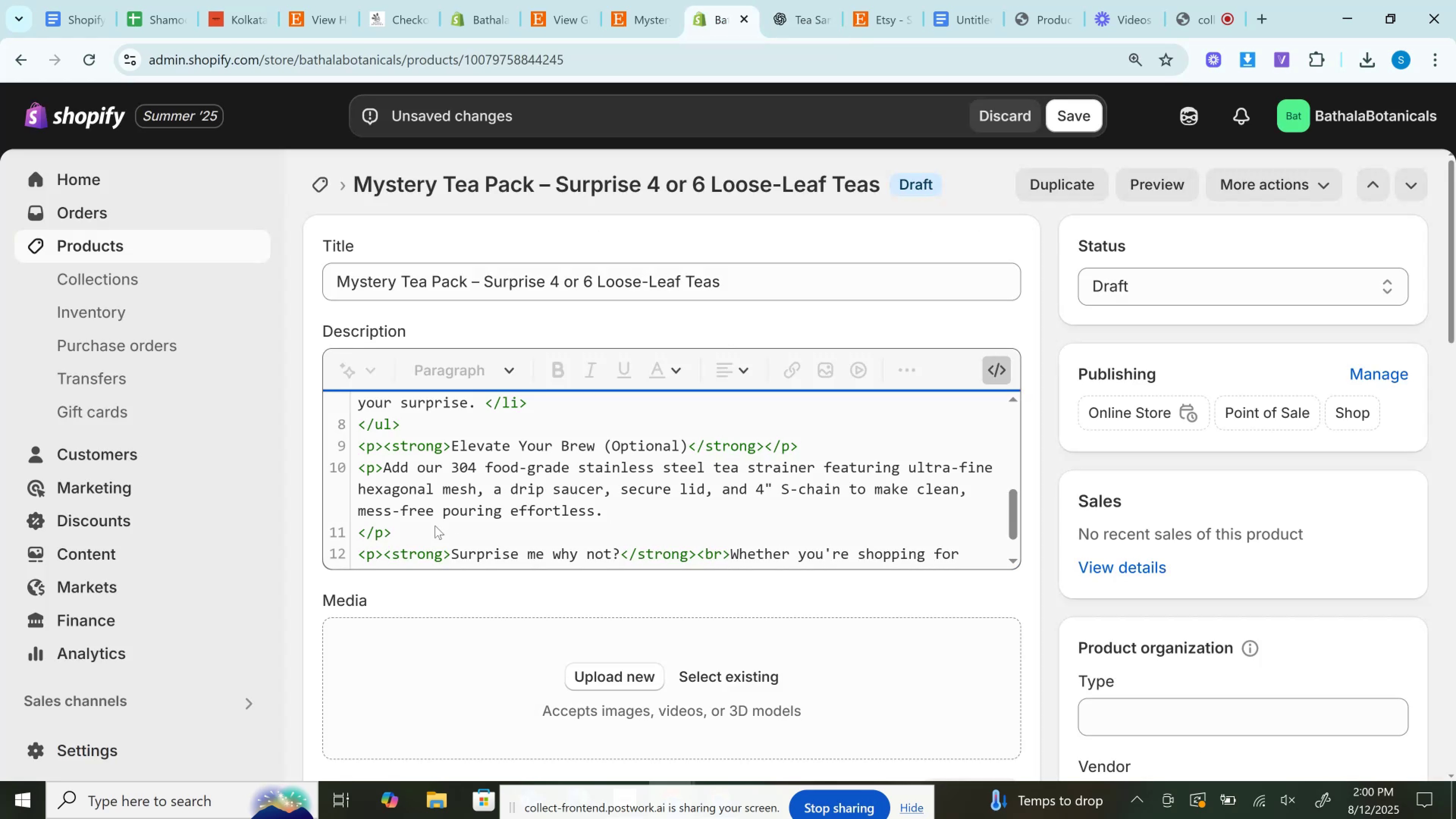 
scroll: coordinate [435, 526], scroll_direction: down, amount: 1.0
 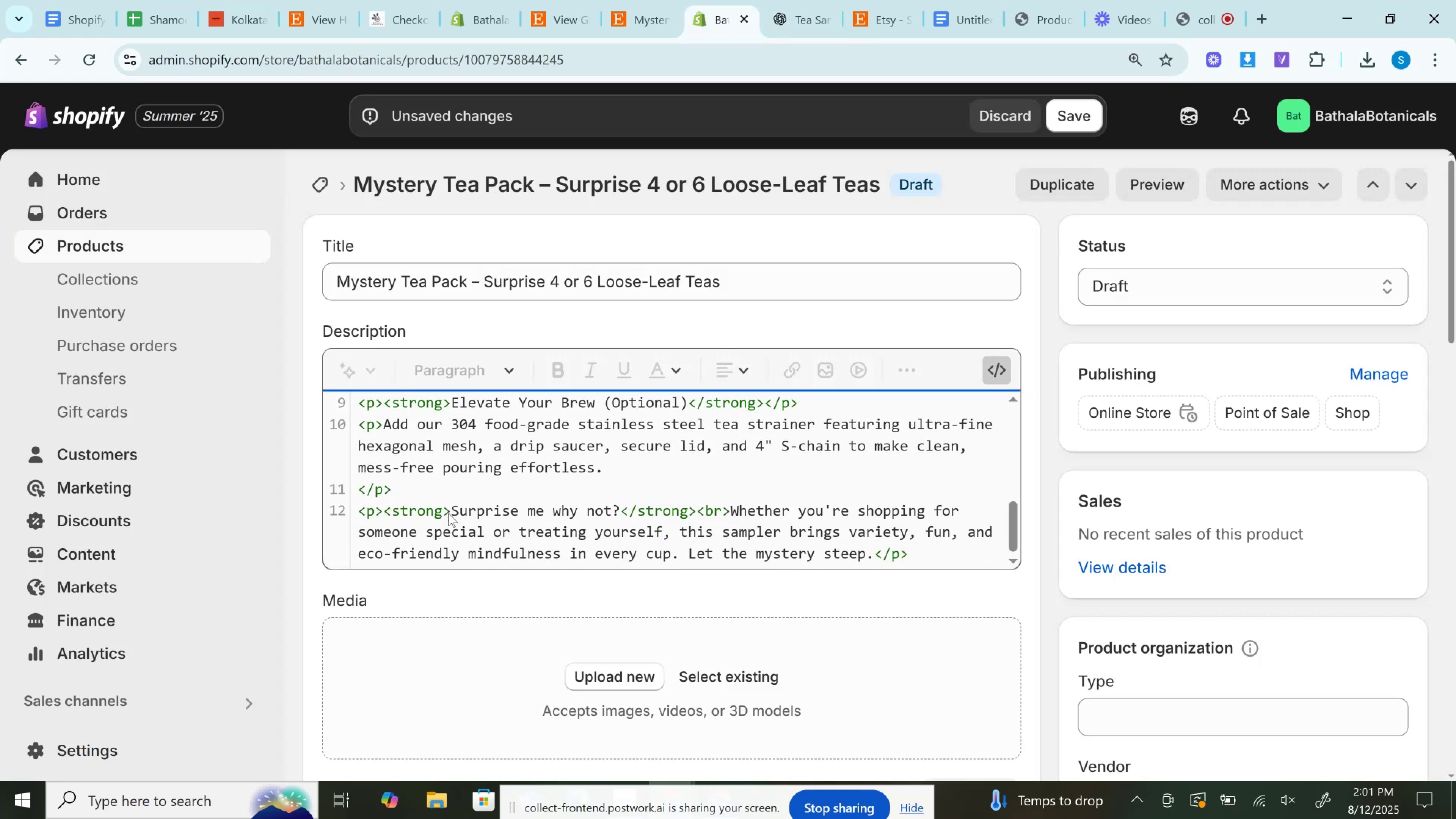 
left_click_drag(start_coordinate=[450, 510], to_coordinate=[623, 505])
 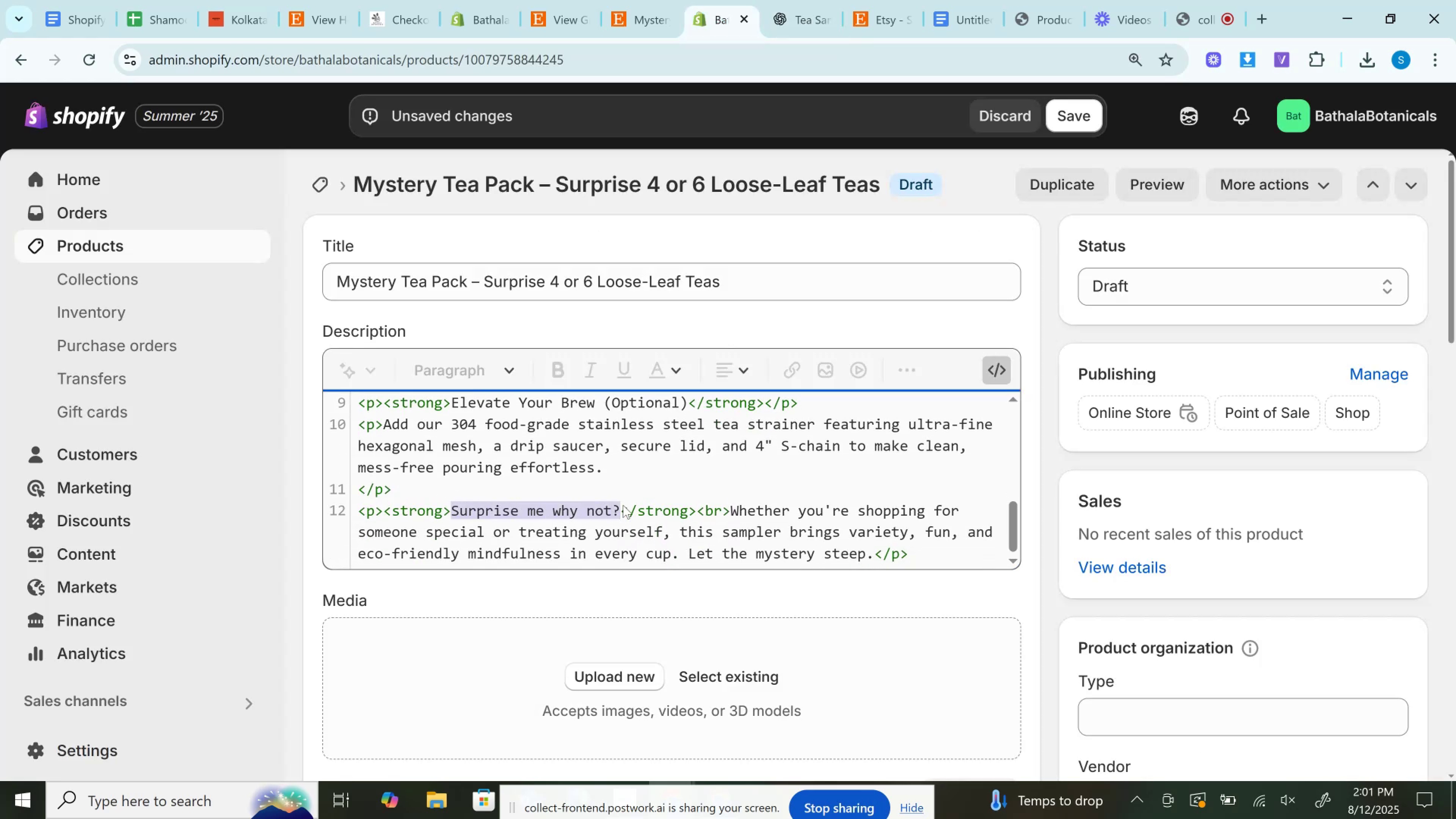 
key(Control+V)
 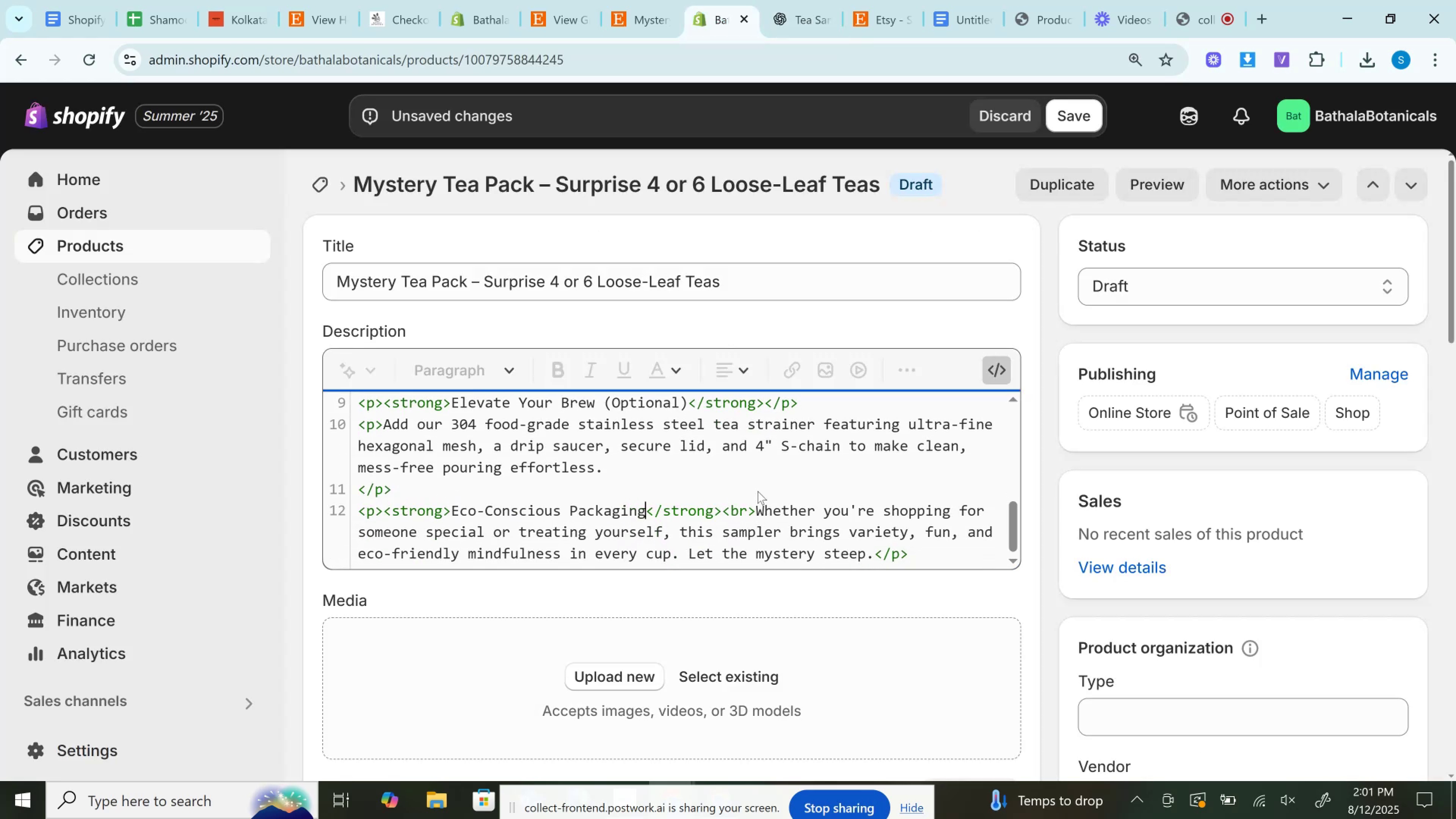 
left_click([808, 0])
 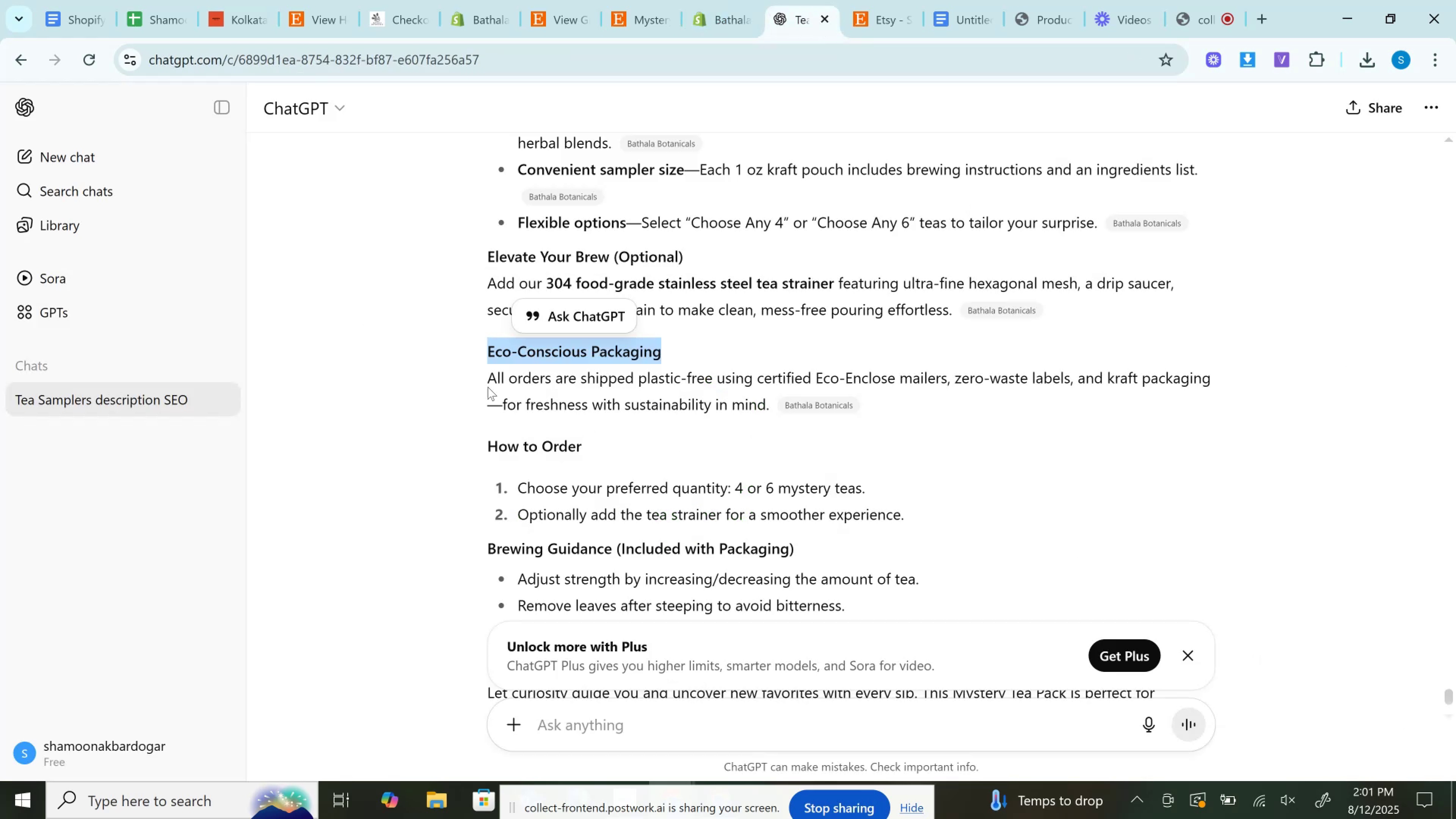 
left_click_drag(start_coordinate=[486, 375], to_coordinate=[771, 412])
 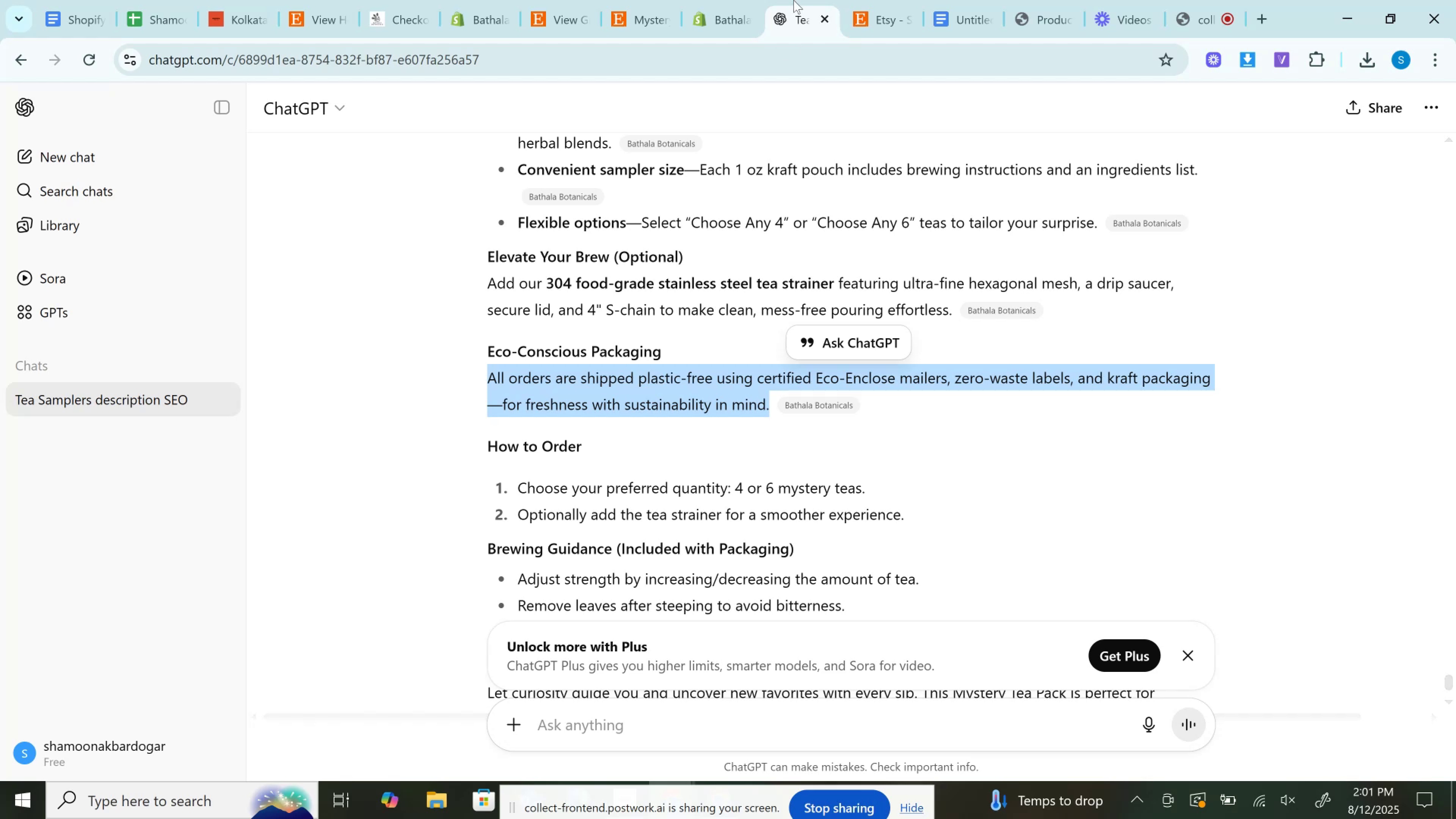 
key(Control+C)
 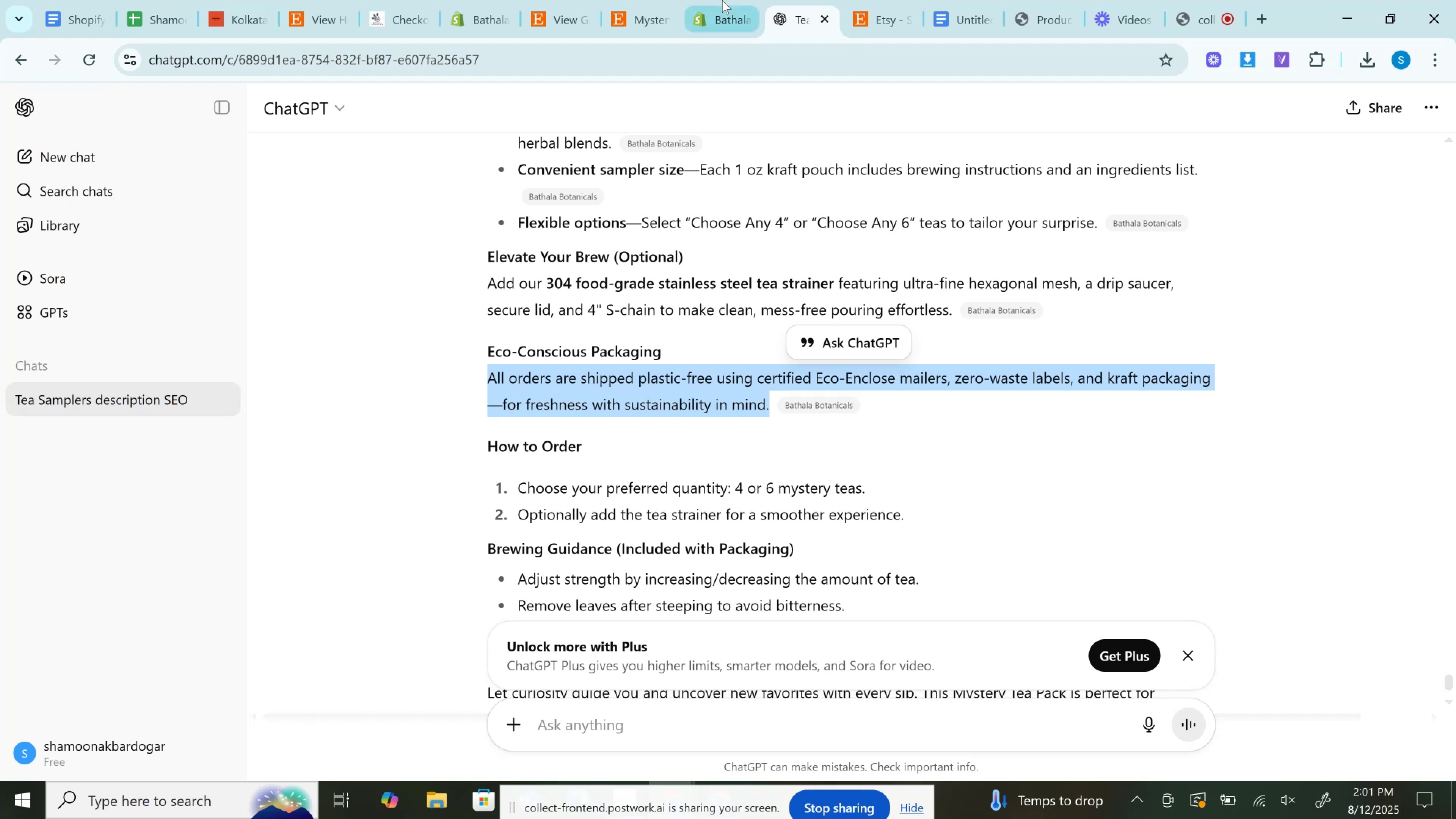 
left_click([722, 0])
 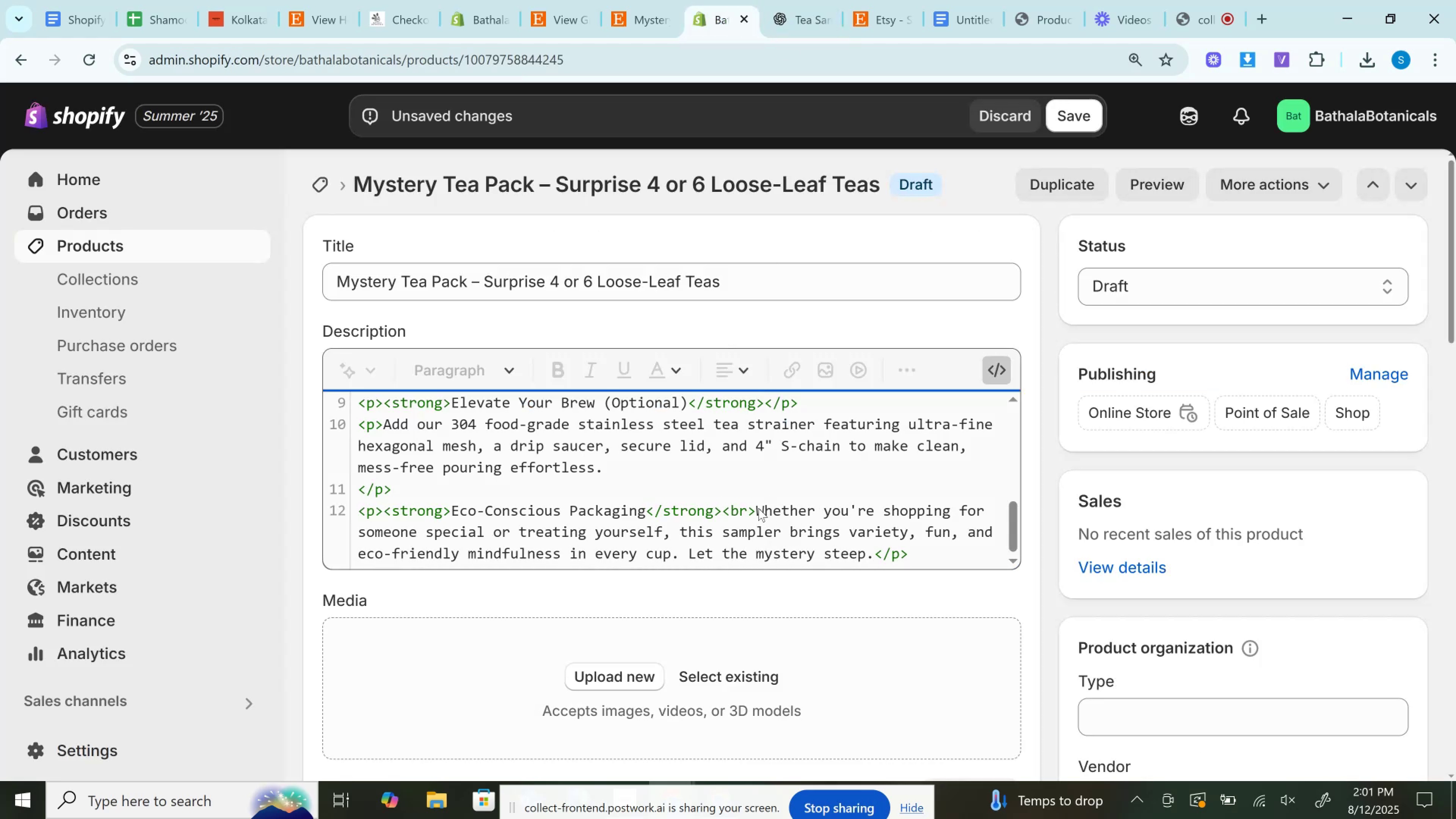 
left_click_drag(start_coordinate=[758, 508], to_coordinate=[875, 561])
 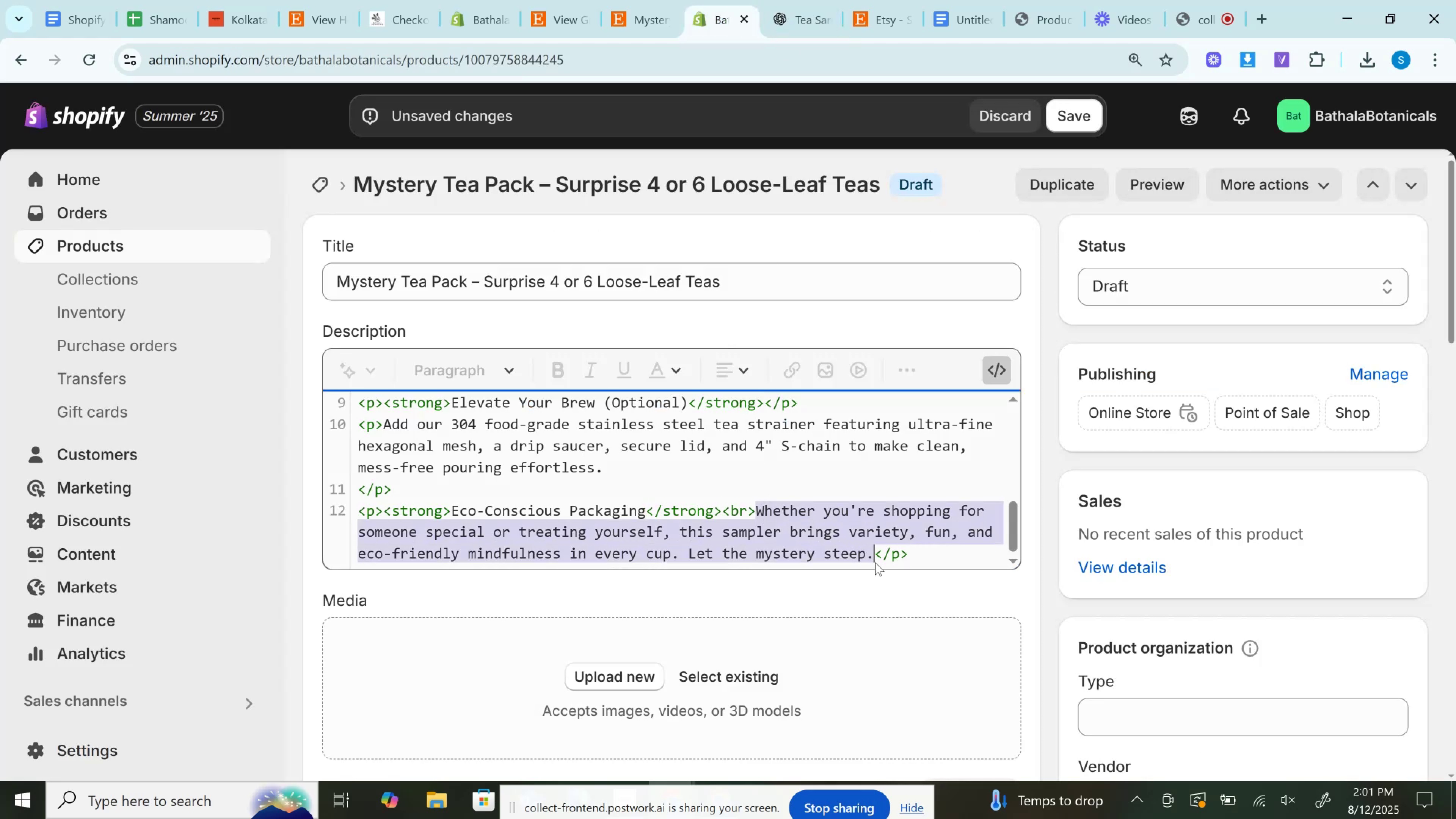 
key(Control+V)
 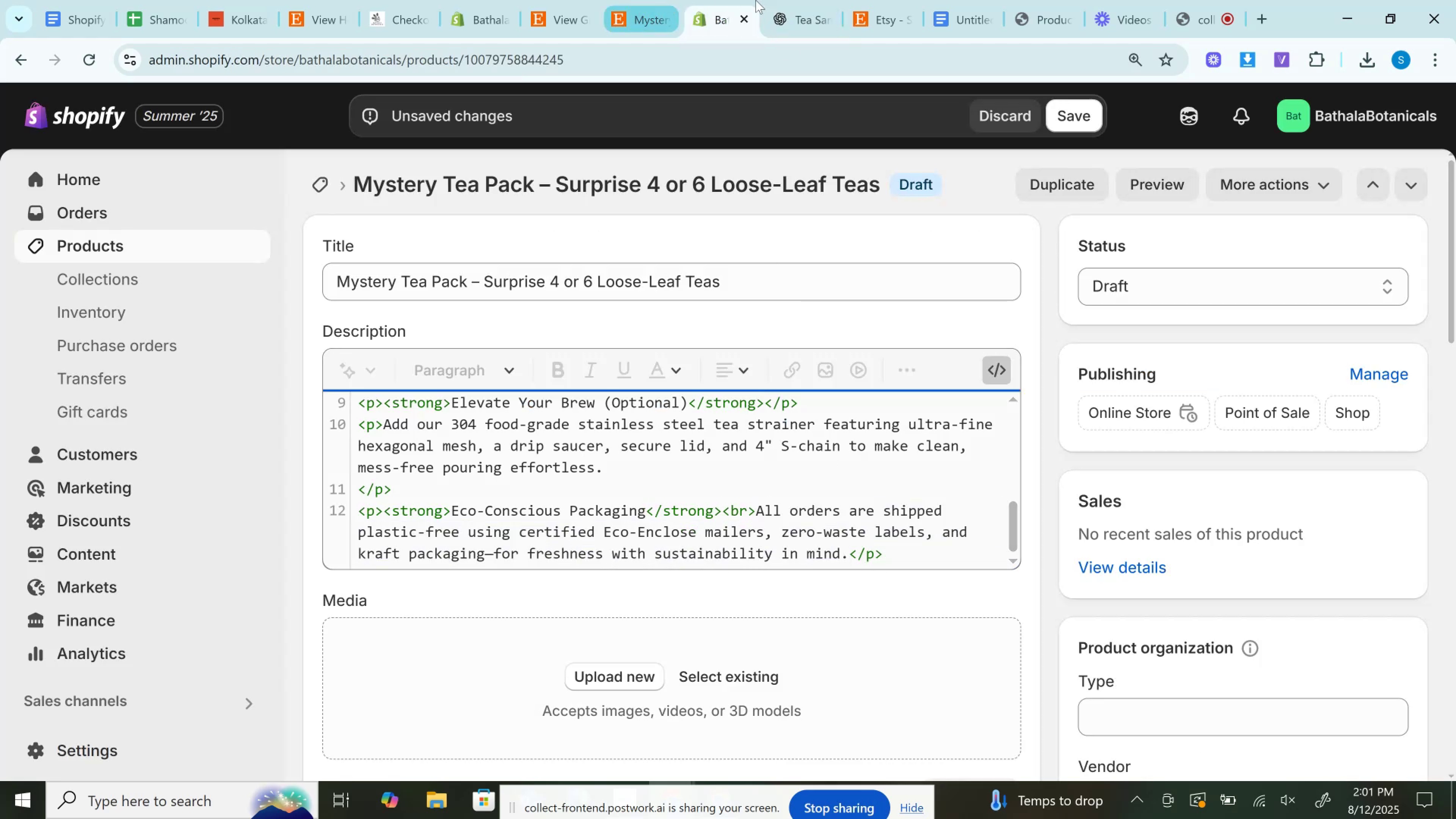 
left_click([800, 0])
 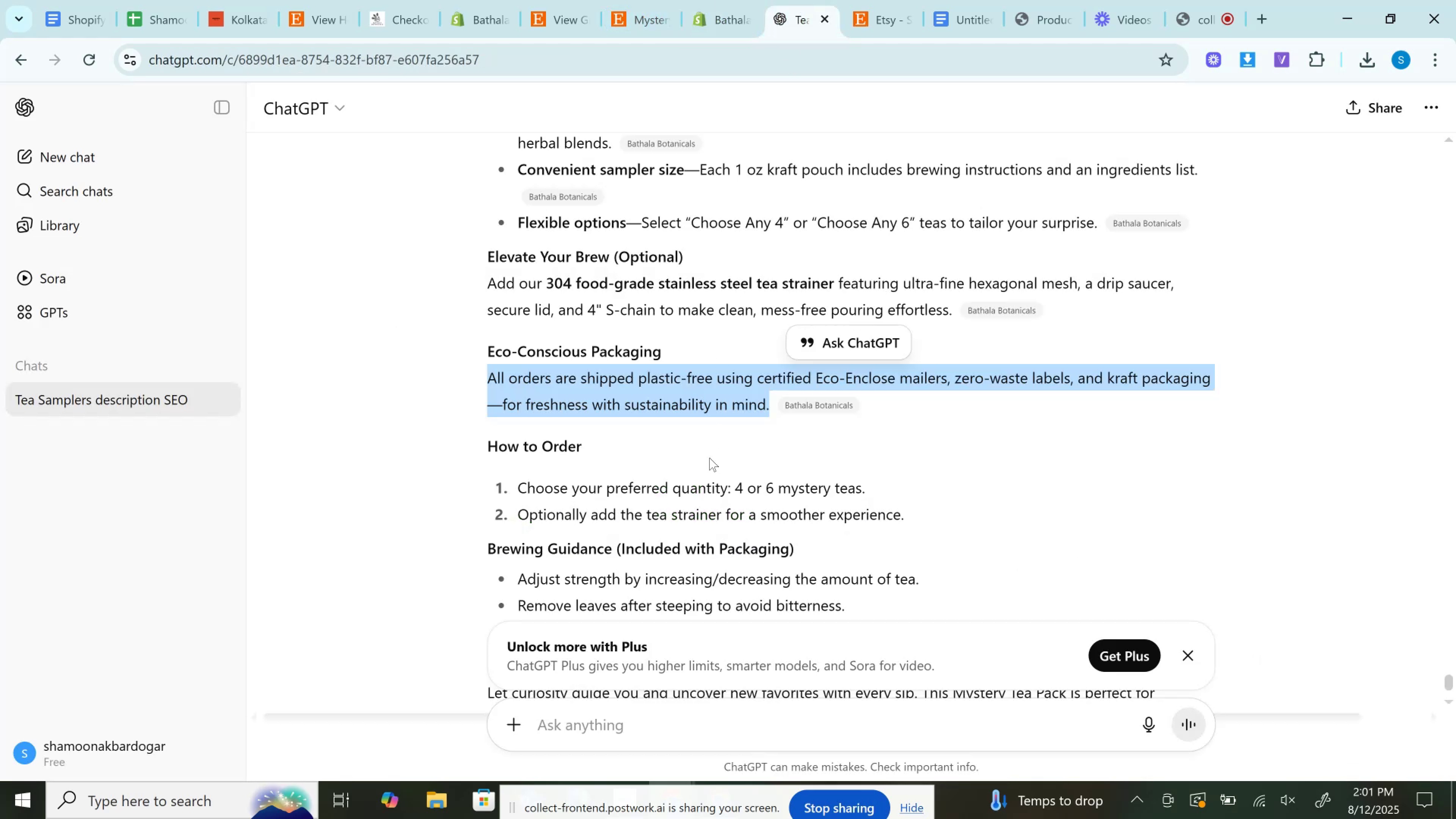 
scroll: coordinate [709, 458], scroll_direction: down, amount: 1.0
 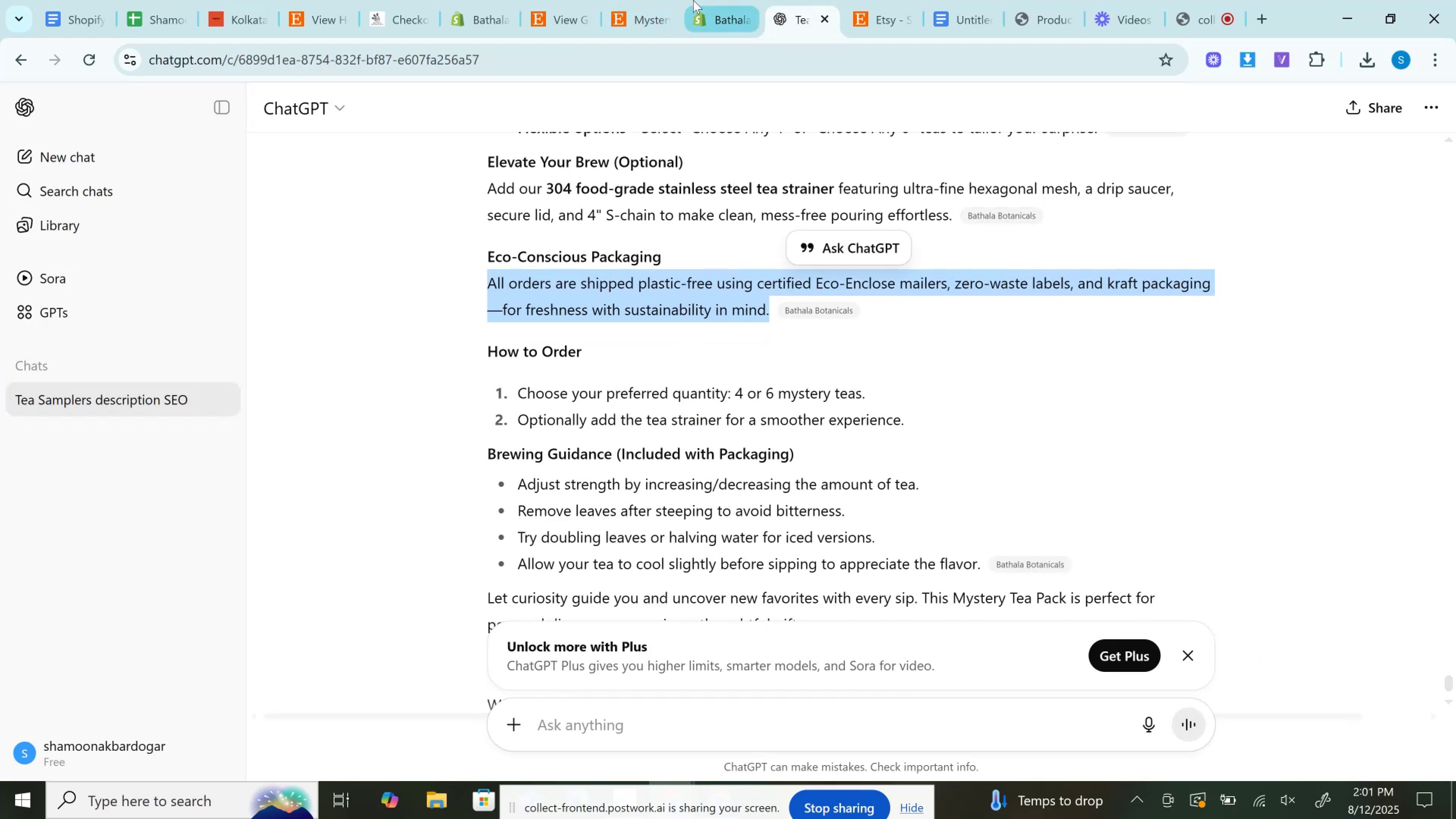 
left_click([719, 0])
 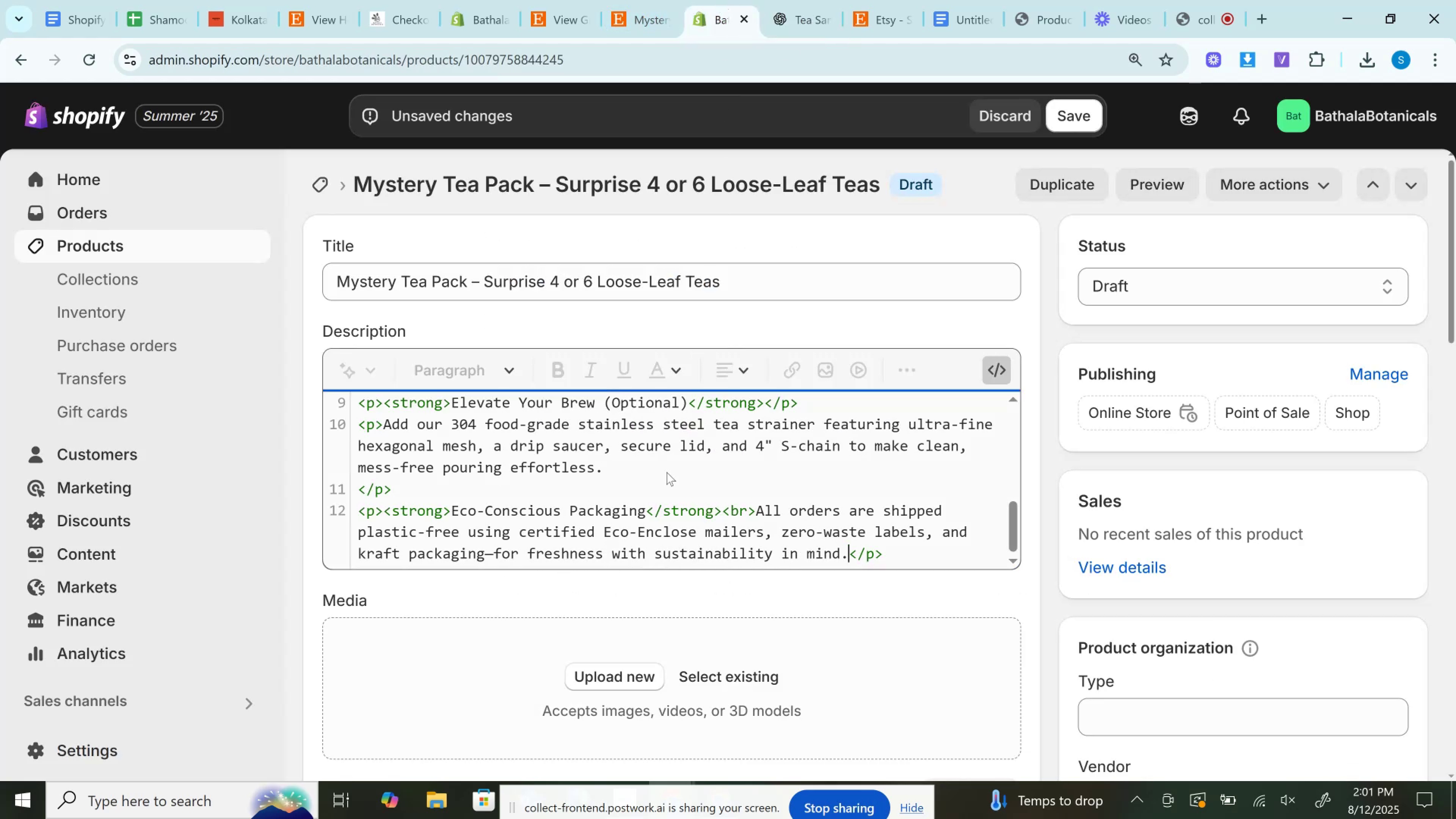 
scroll: coordinate [667, 472], scroll_direction: down, amount: 5.0
 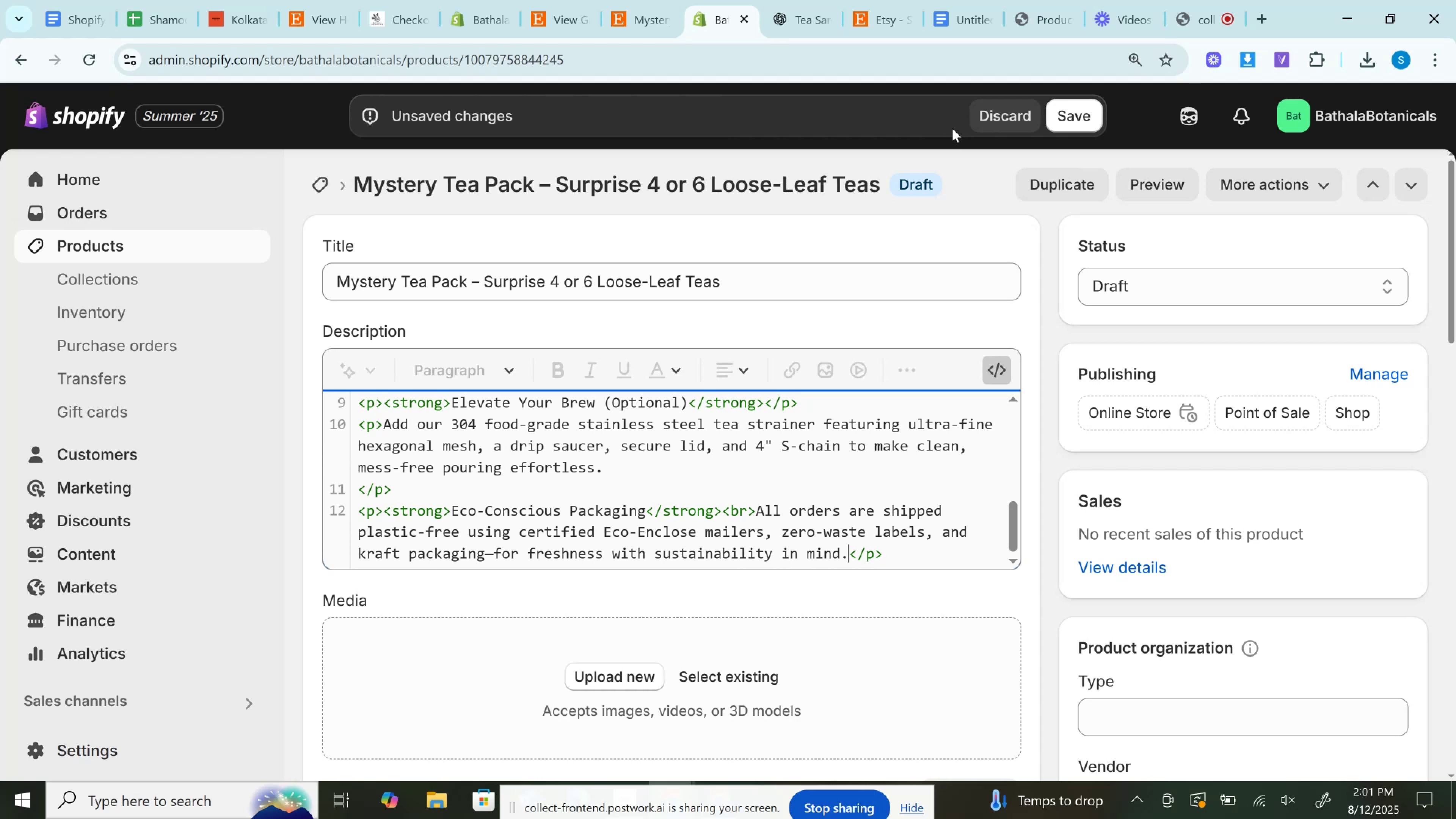 
mouse_move([833, -2])
 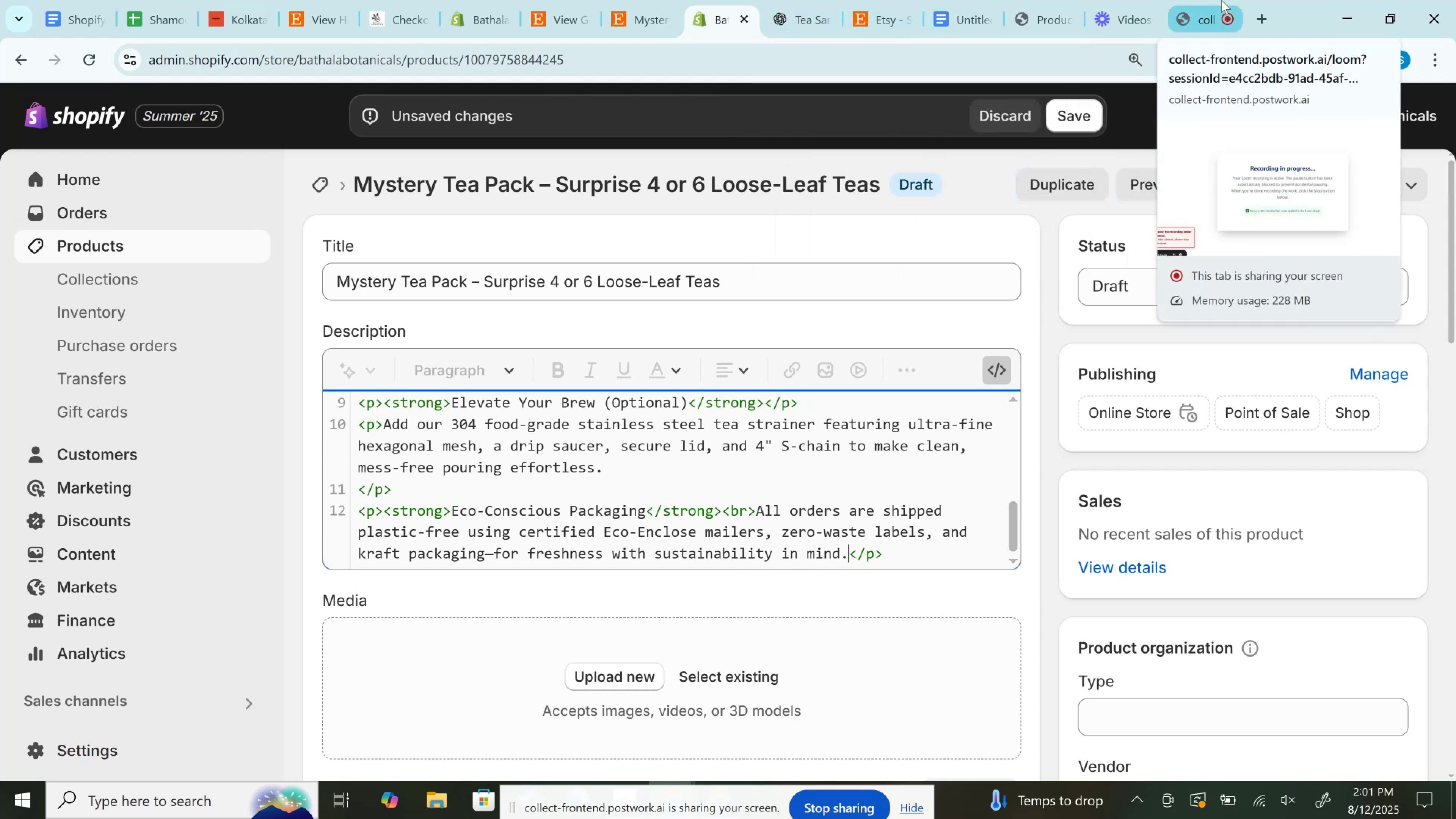 
left_click([1221, 0])
 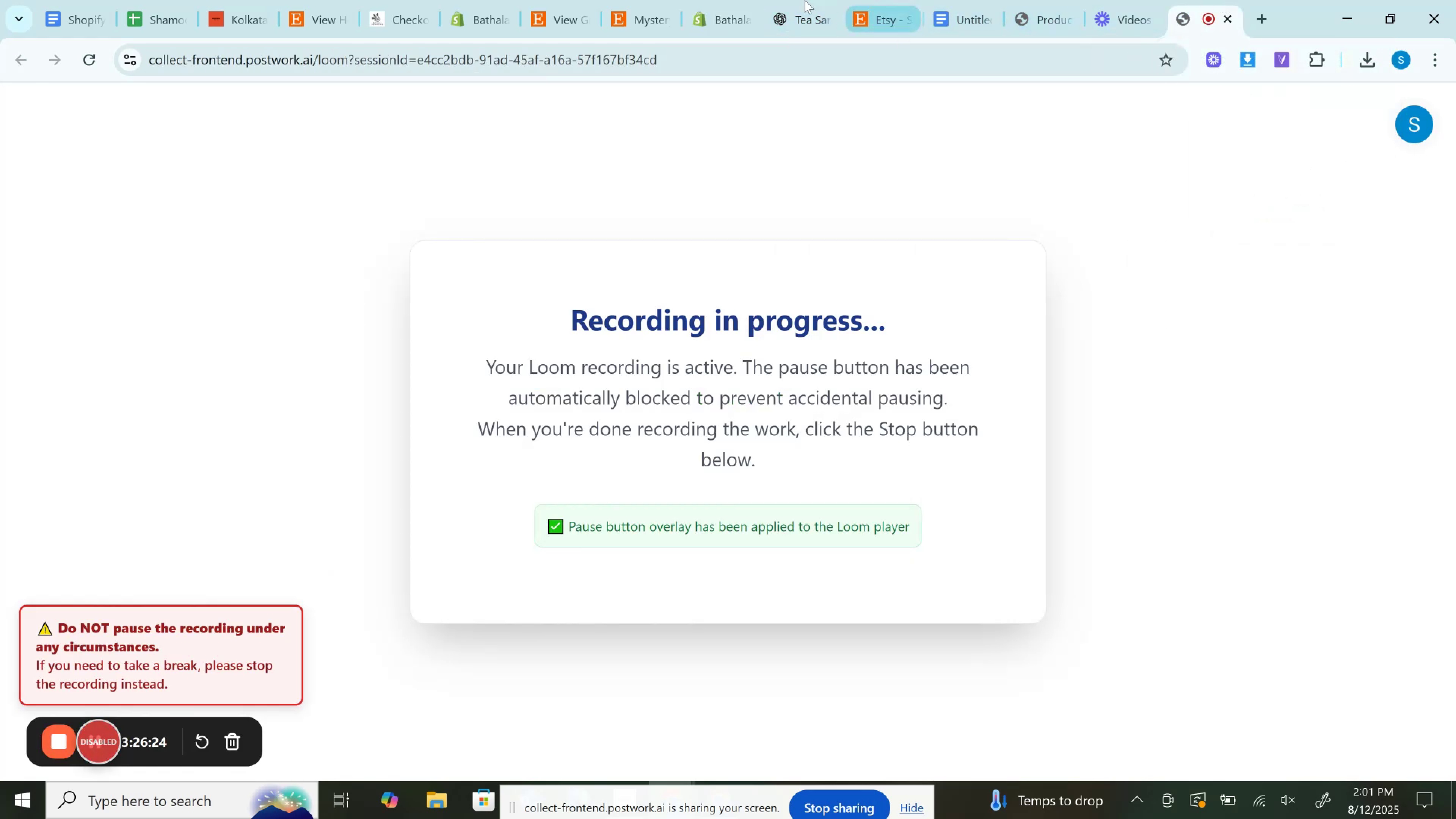 
left_click([783, 0])
 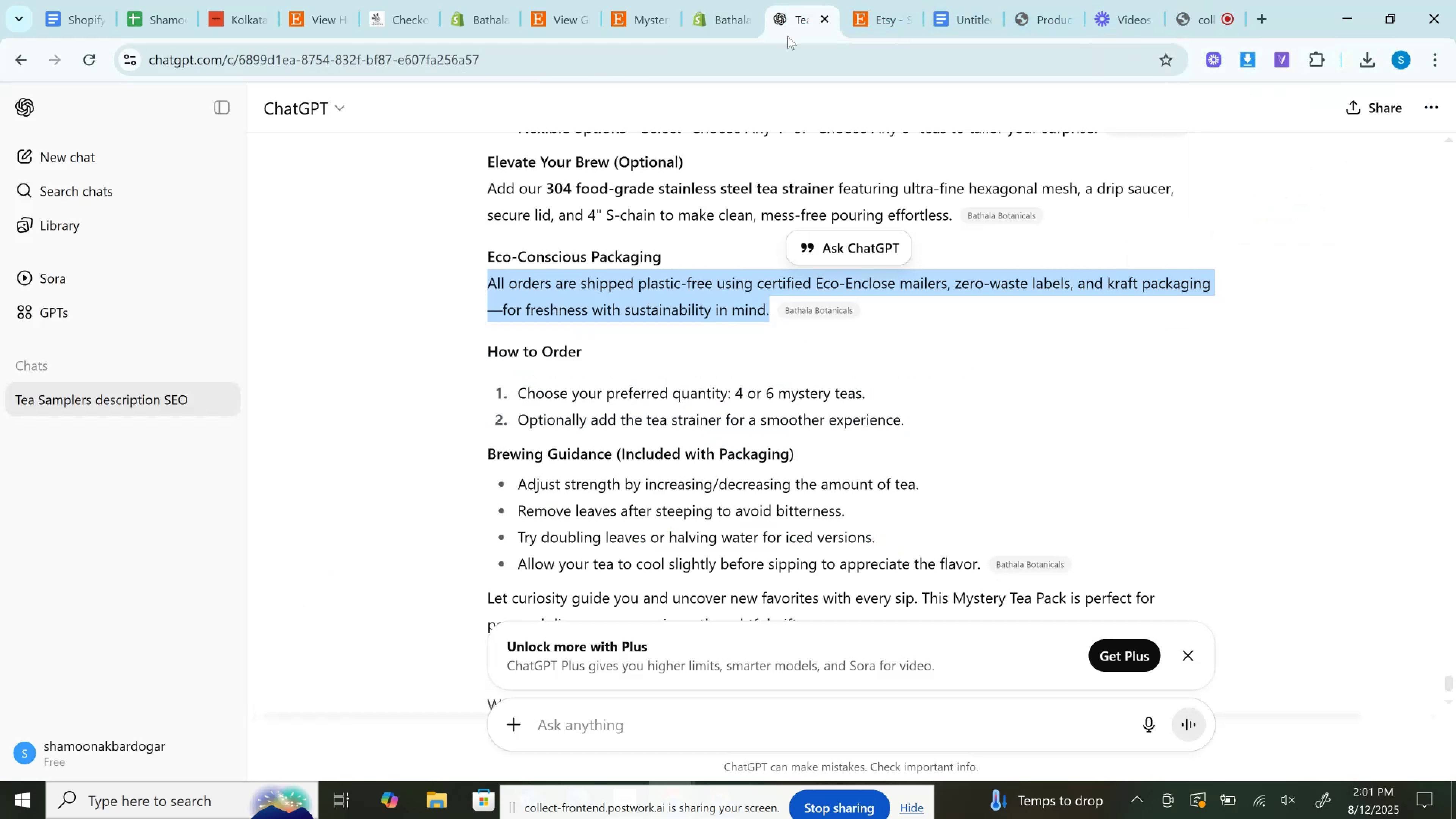 
wait(6.79)
 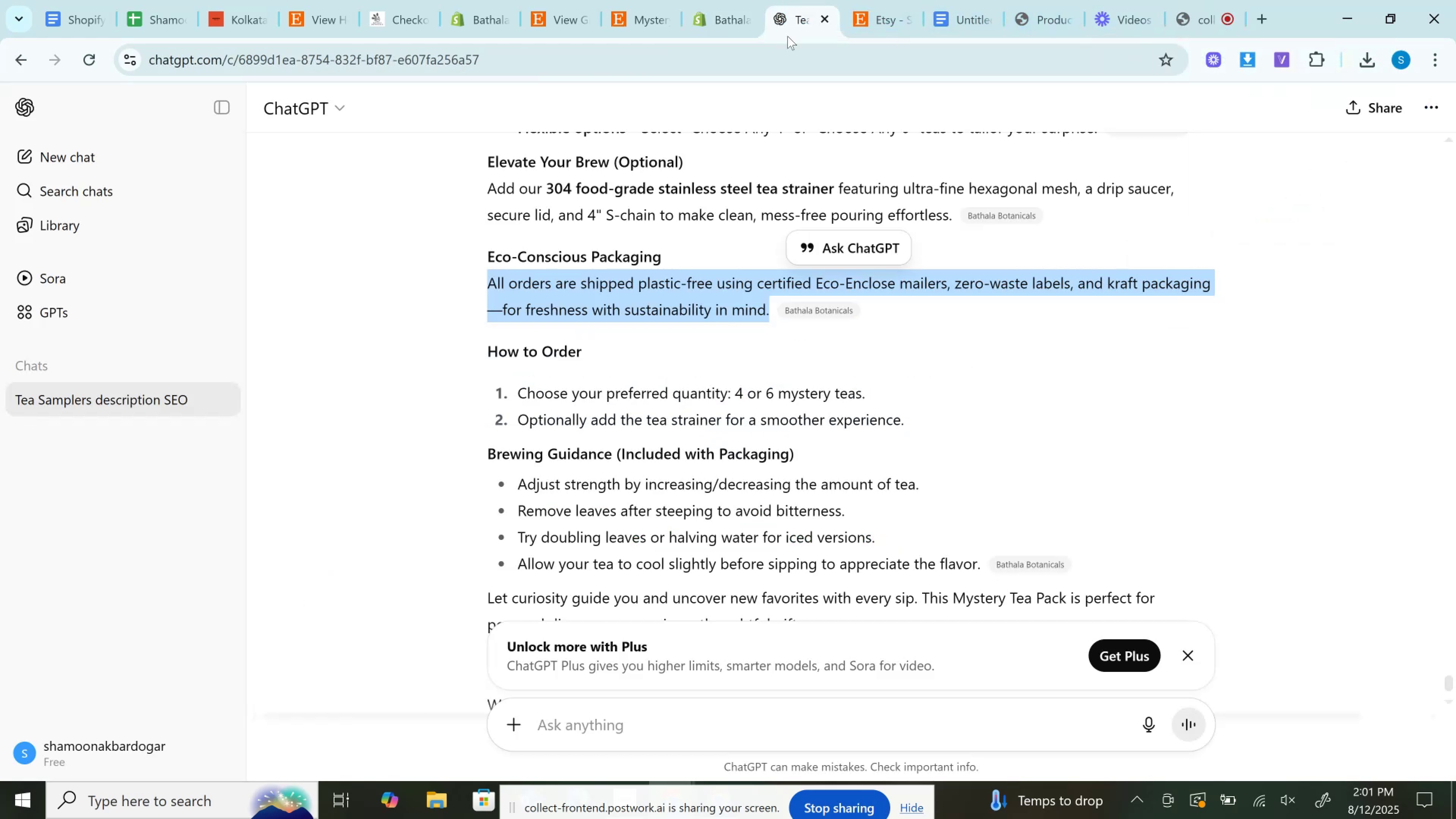 
left_click_drag(start_coordinate=[490, 354], to_coordinate=[938, 423])
 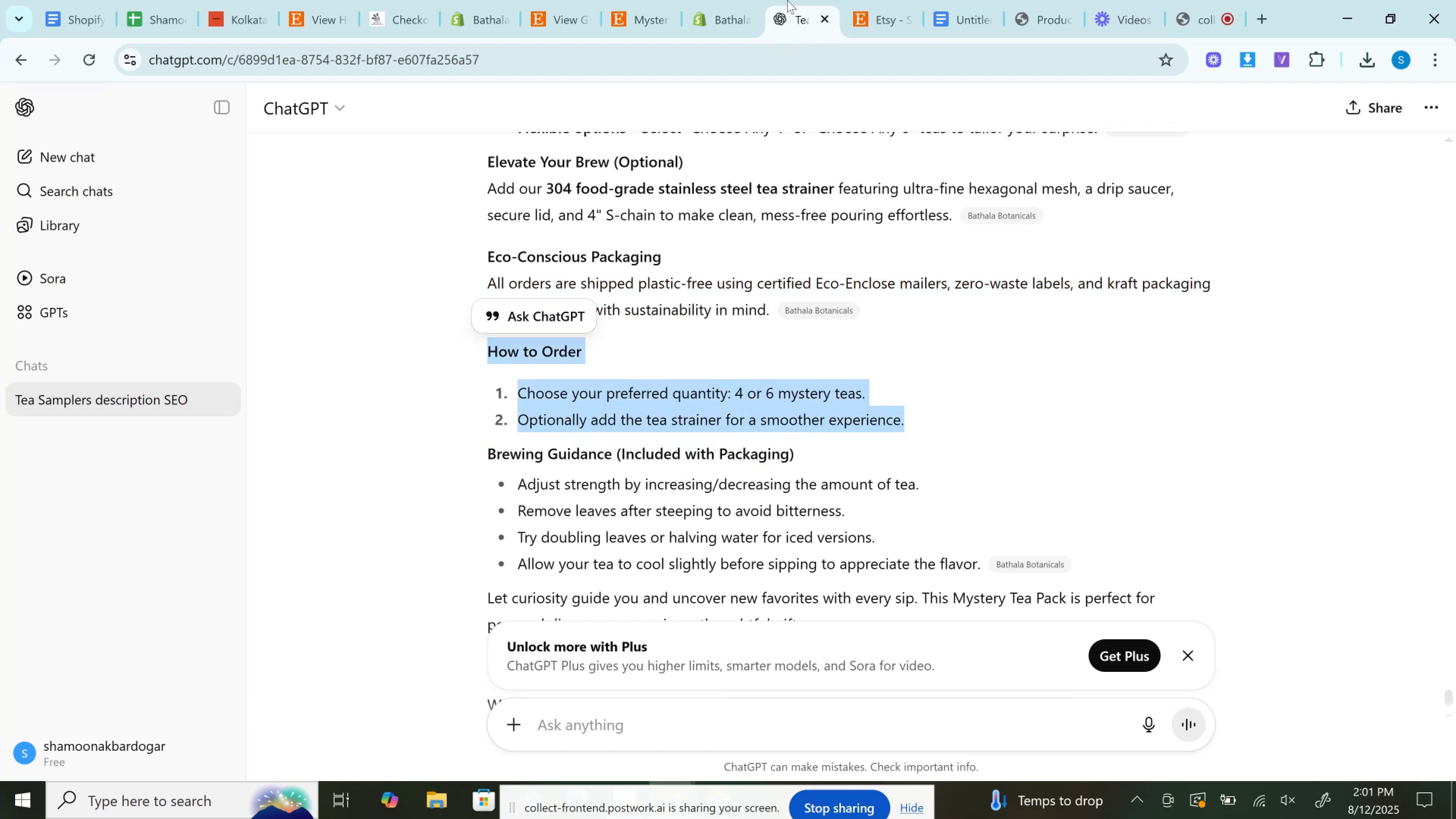 
key(Control+C)
 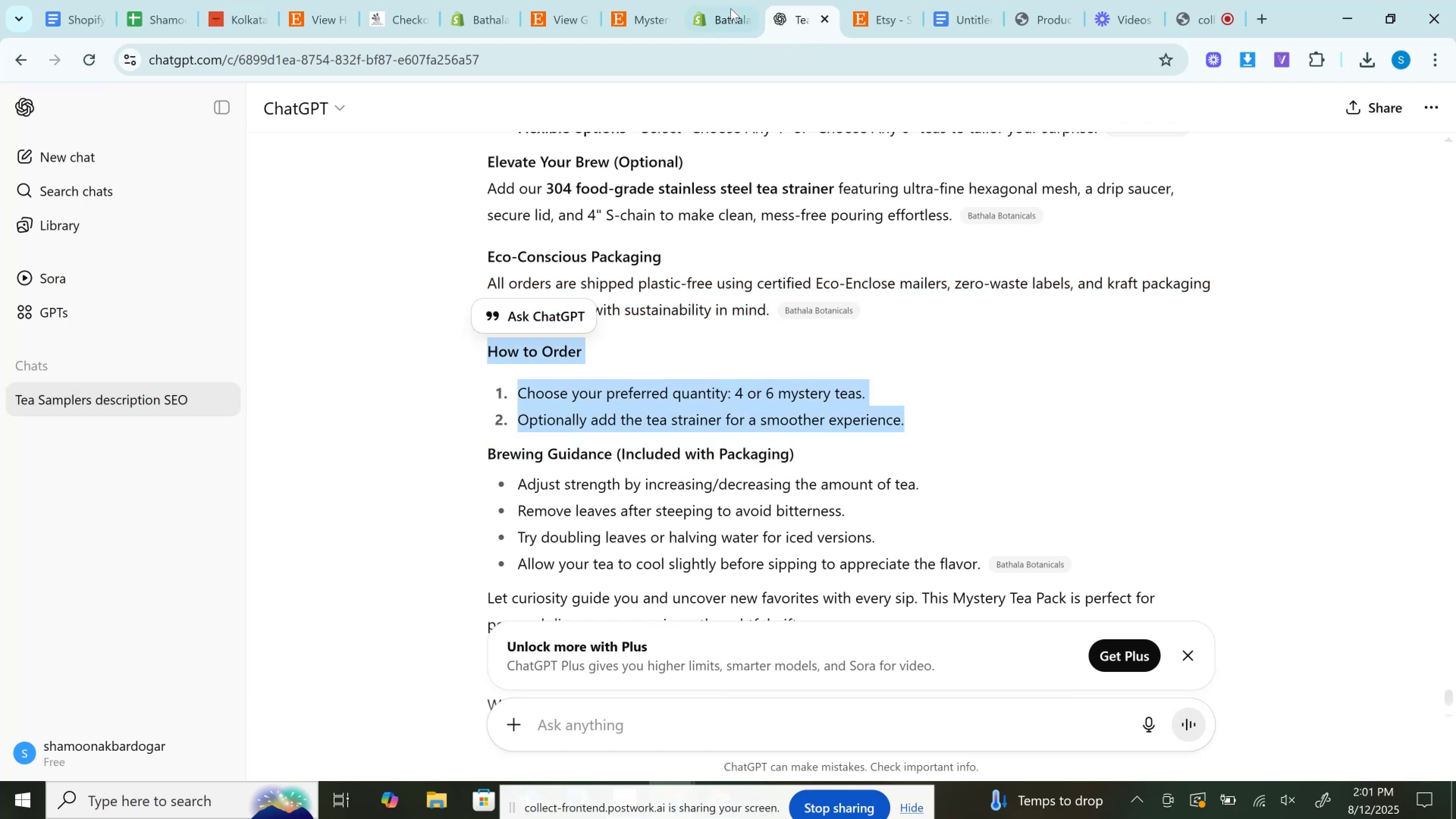 
left_click([722, 5])
 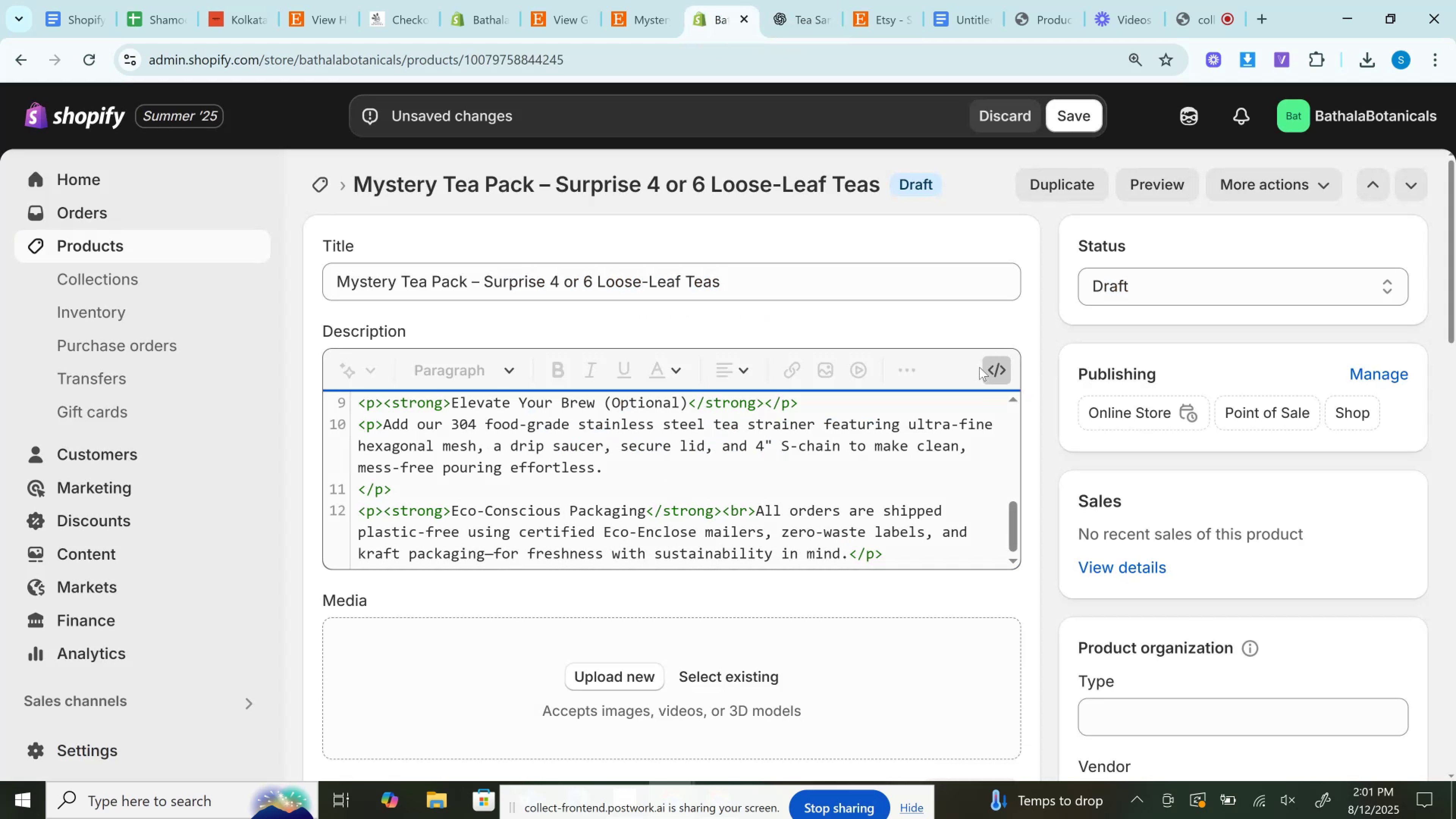 
left_click([990, 370])
 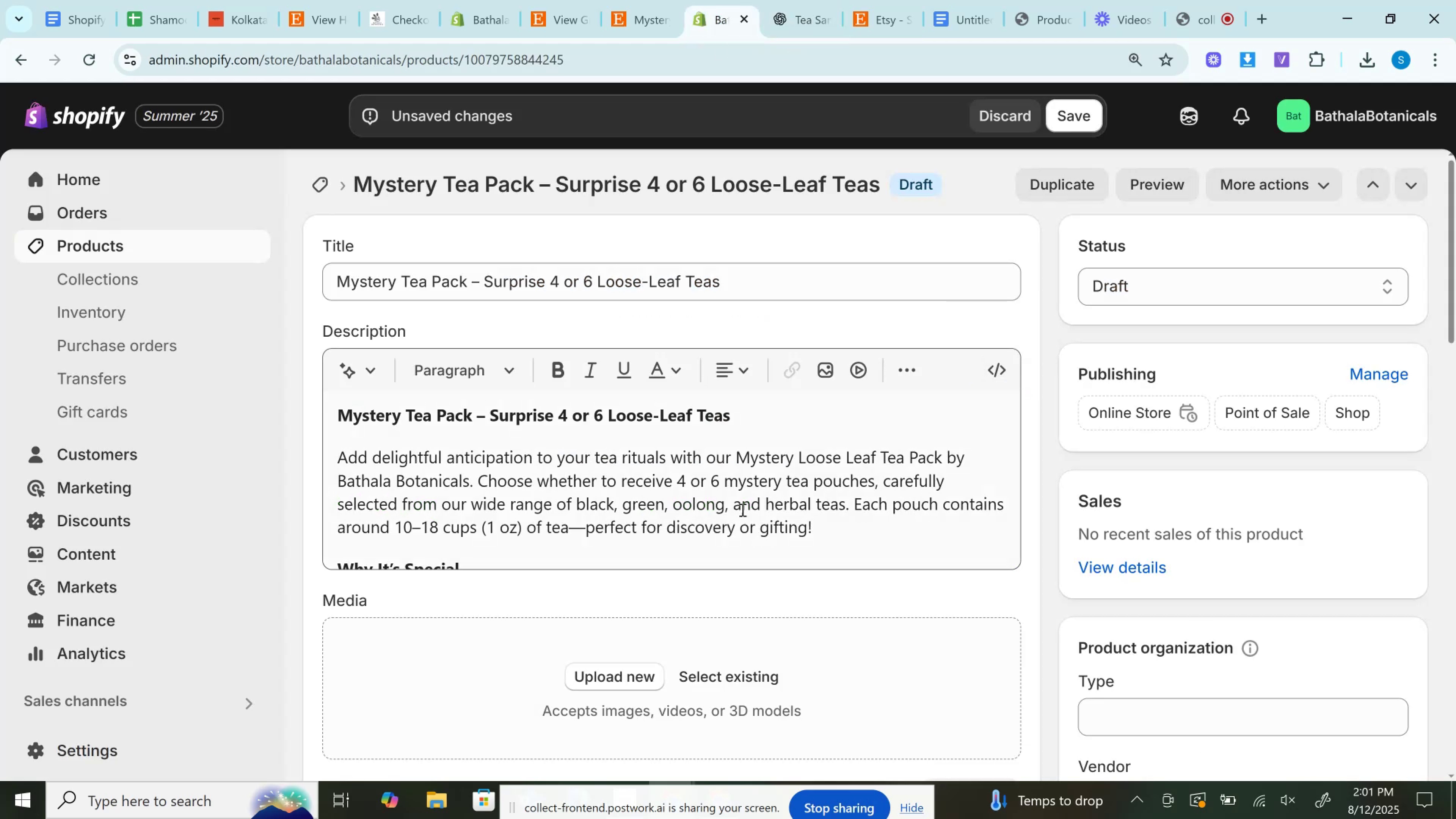 
scroll: coordinate [682, 519], scroll_direction: down, amount: 3.0
 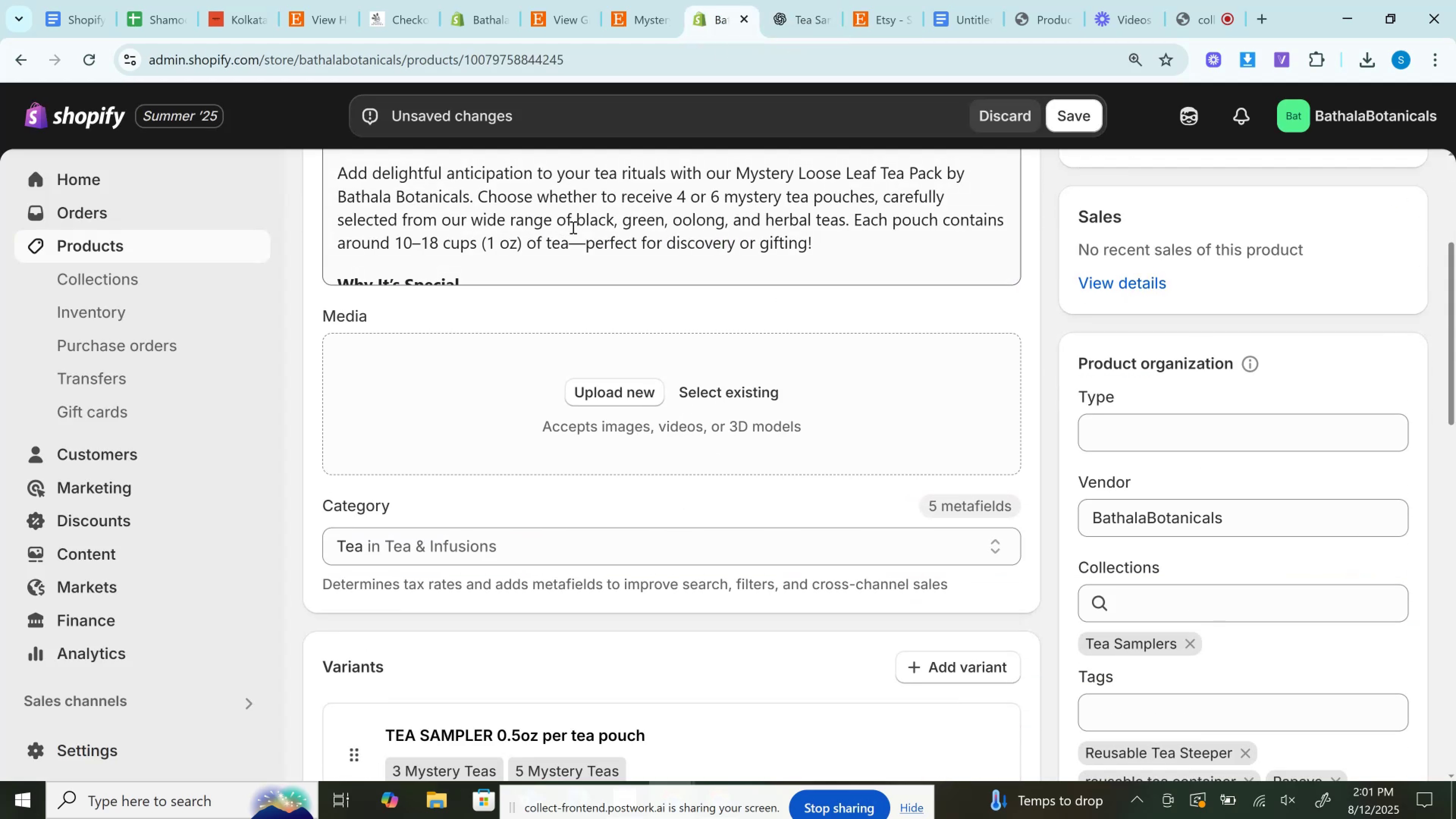 
left_click([571, 220])
 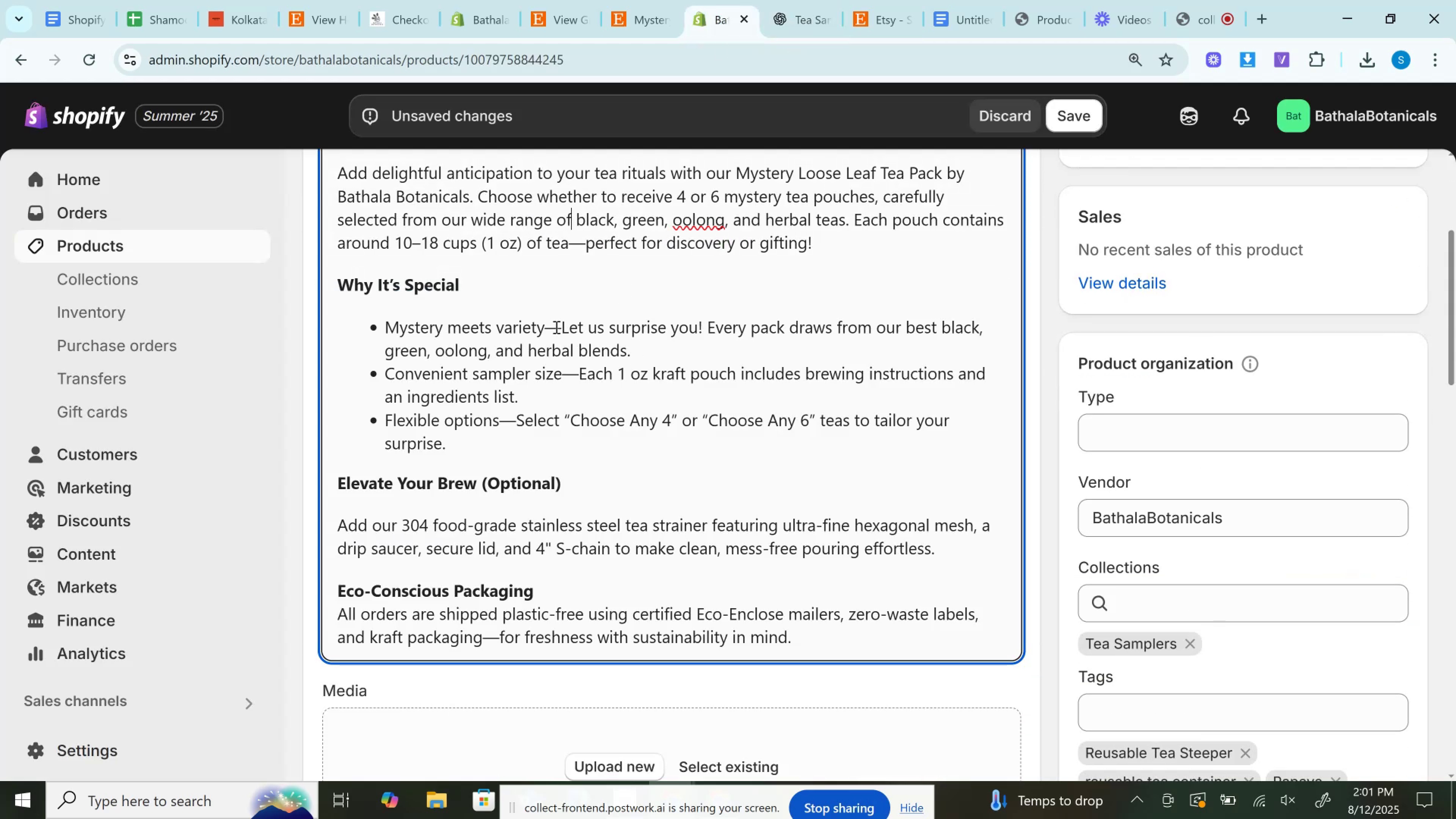 
double_click([555, 327])
 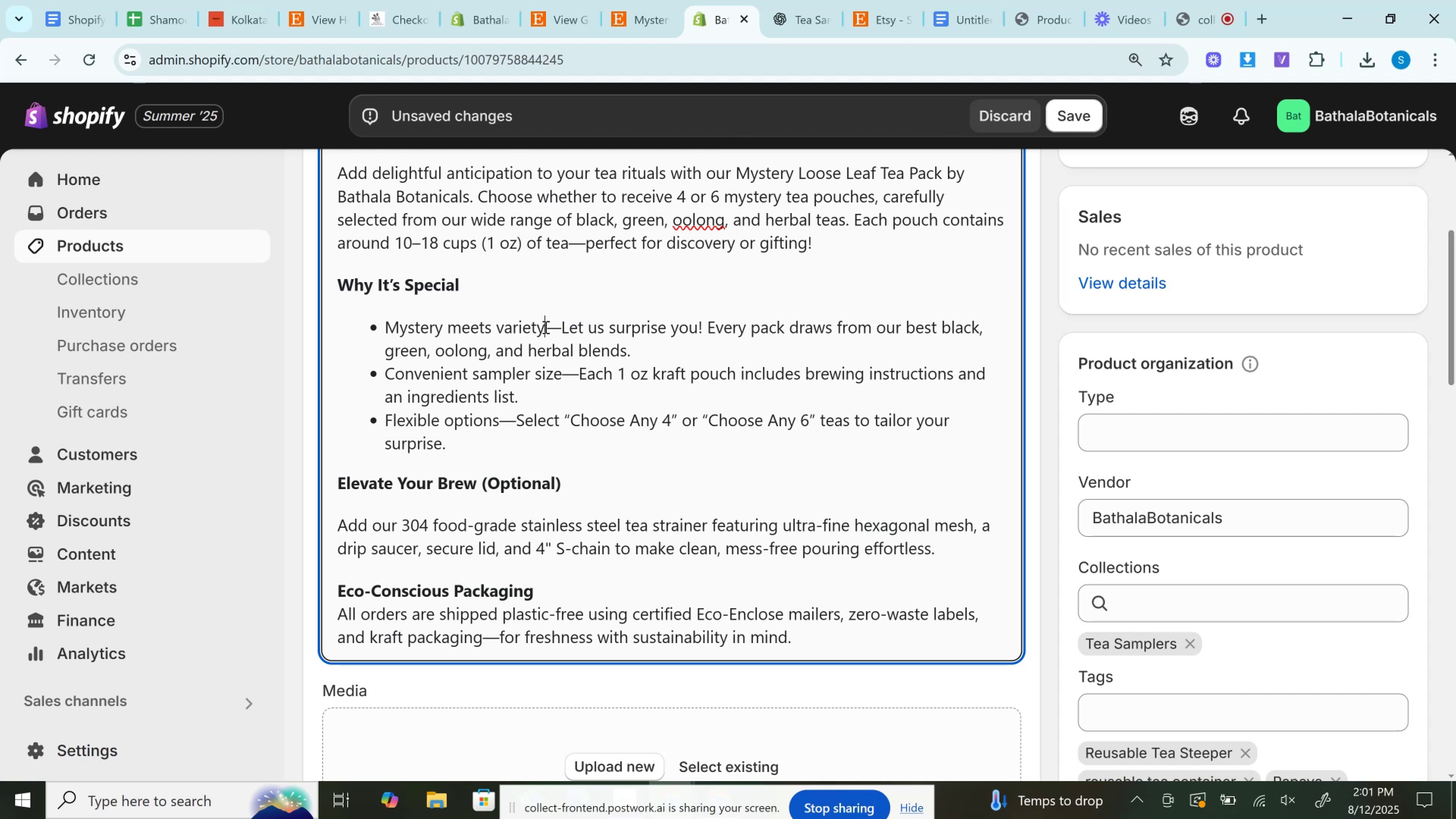 
double_click([545, 327])
 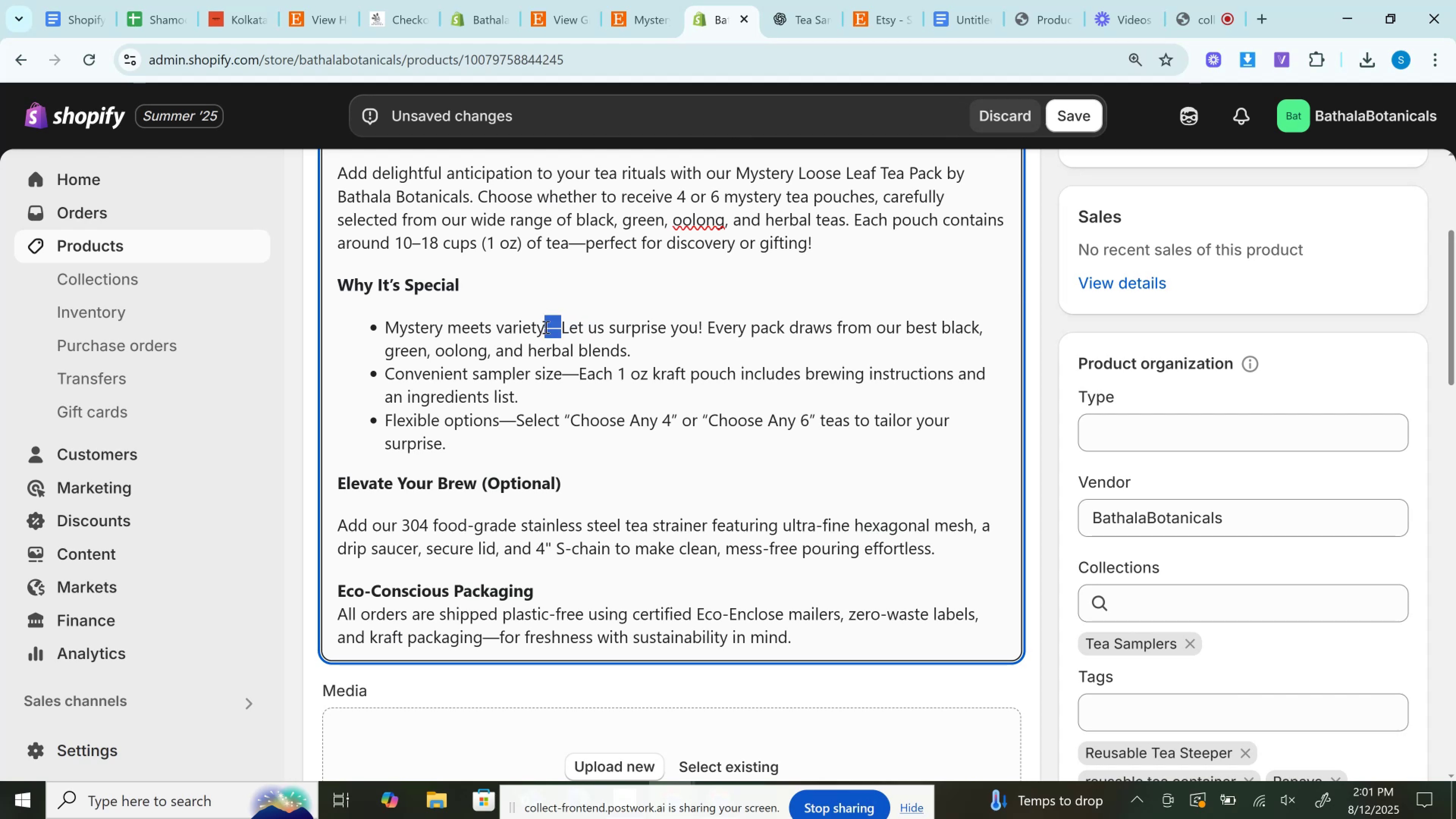 
key(Backspace)
 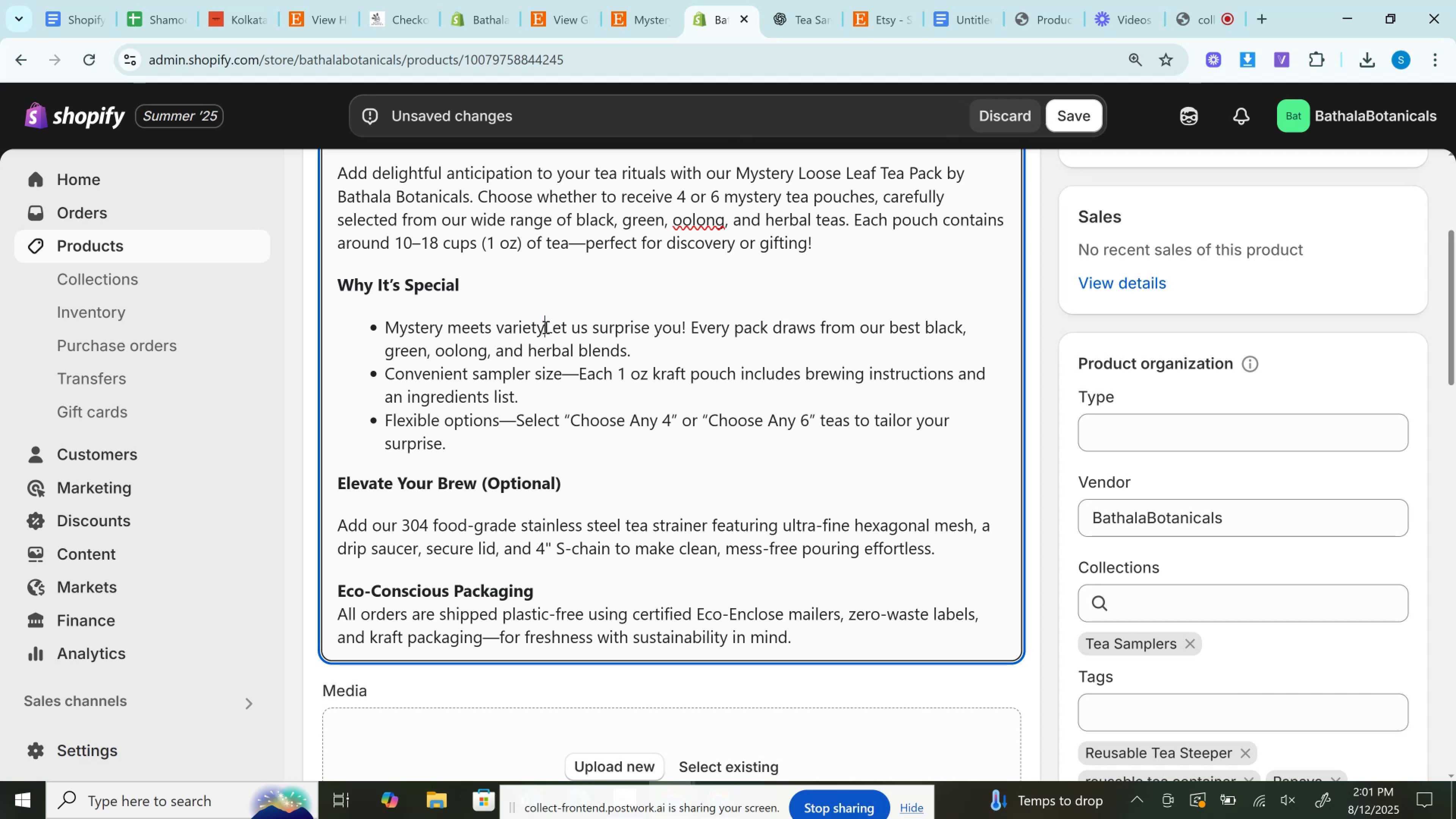 
key(Shift+Semicolon)
 